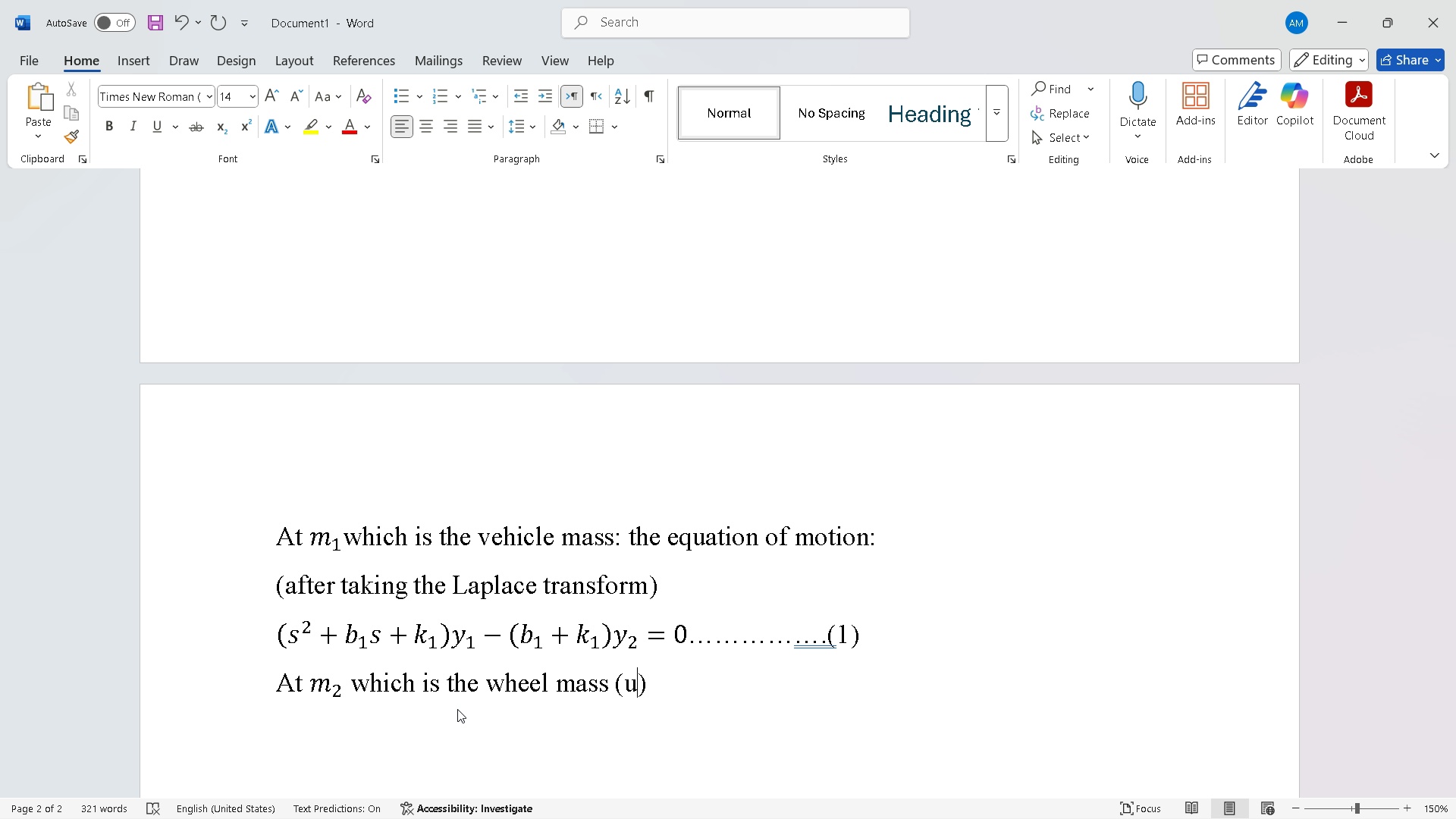 
type(unsprung masses)
 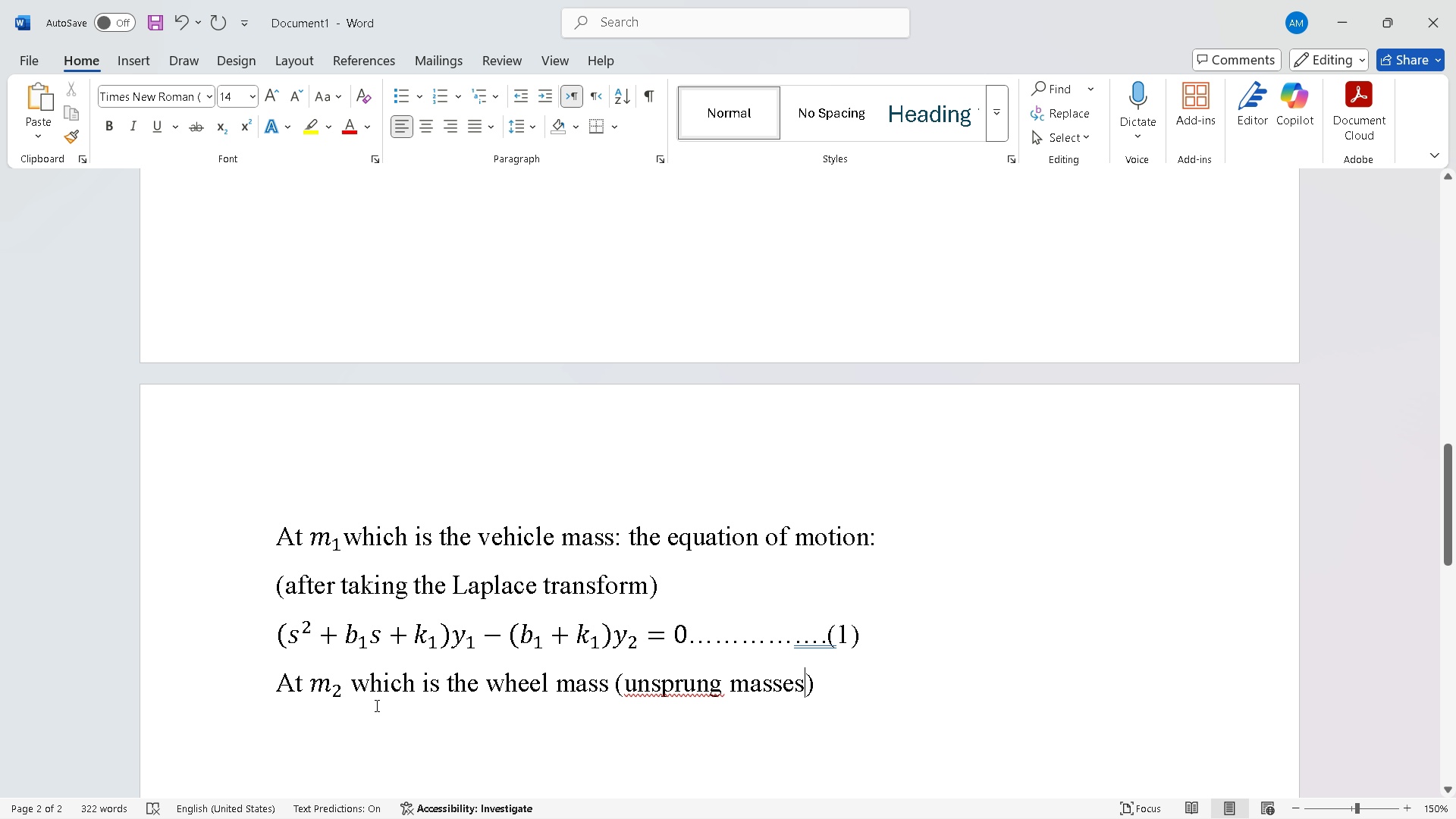 
right_click([659, 698])
 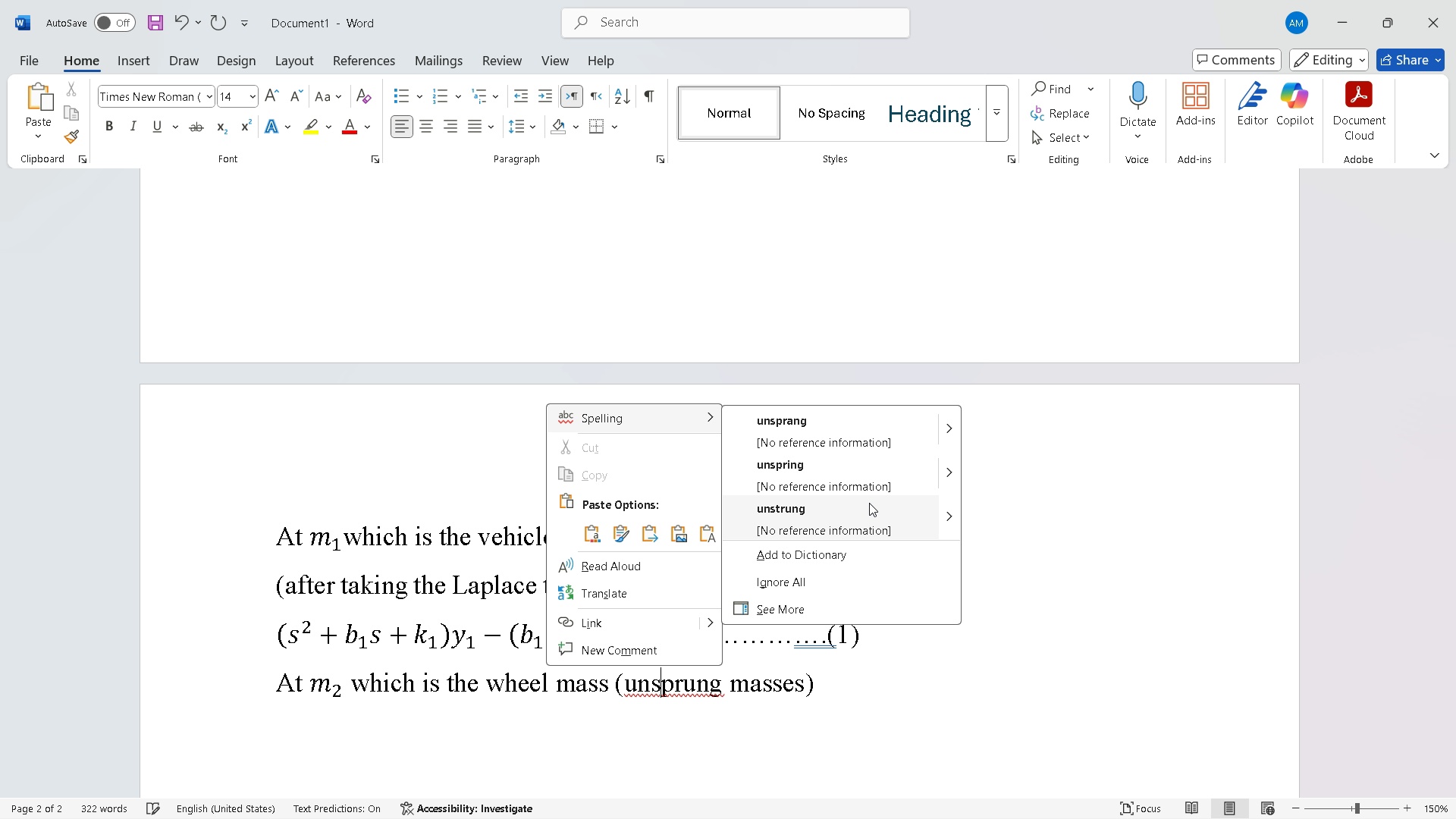 
left_click([891, 654])
 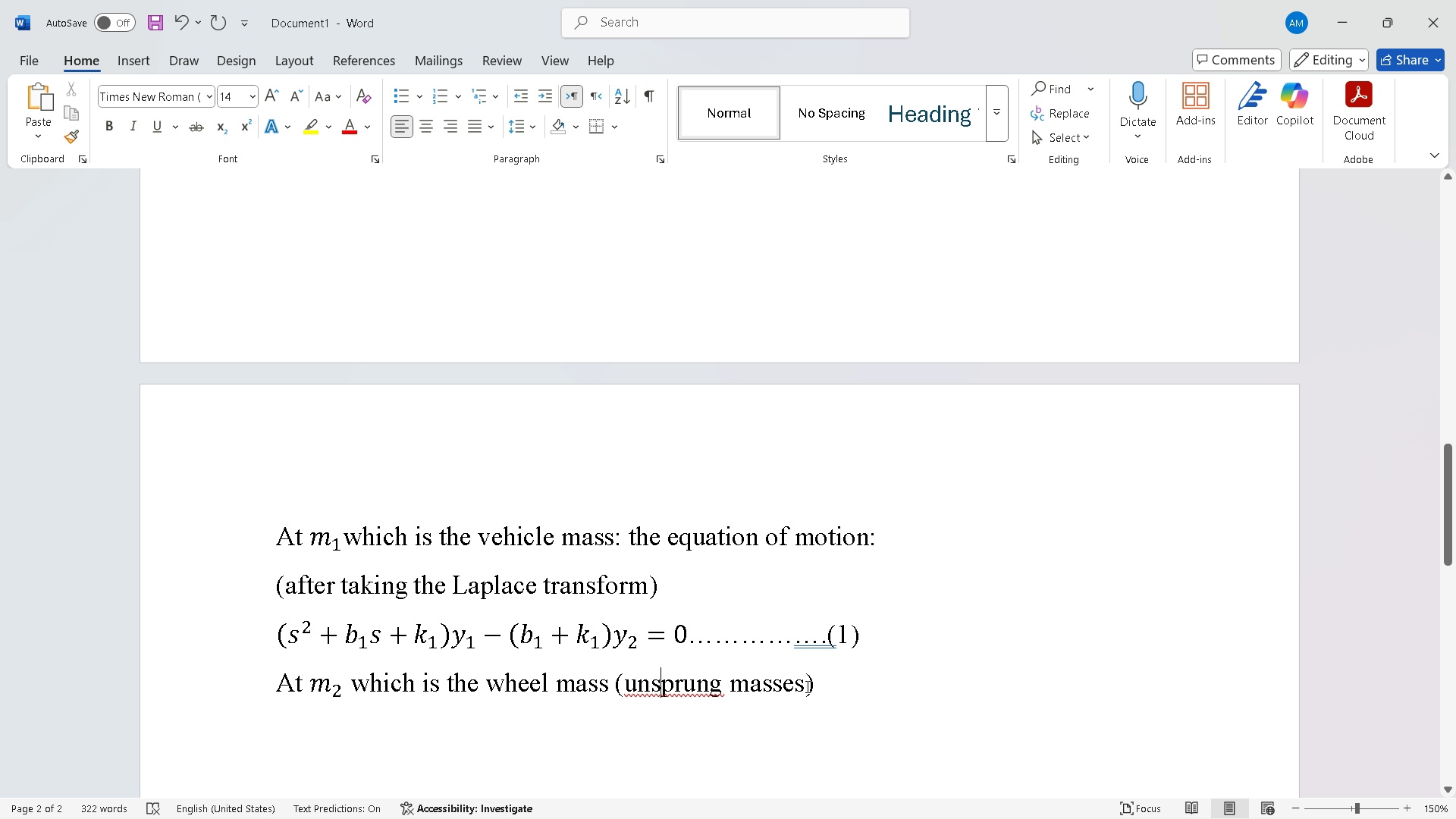 
left_click([806, 686])
 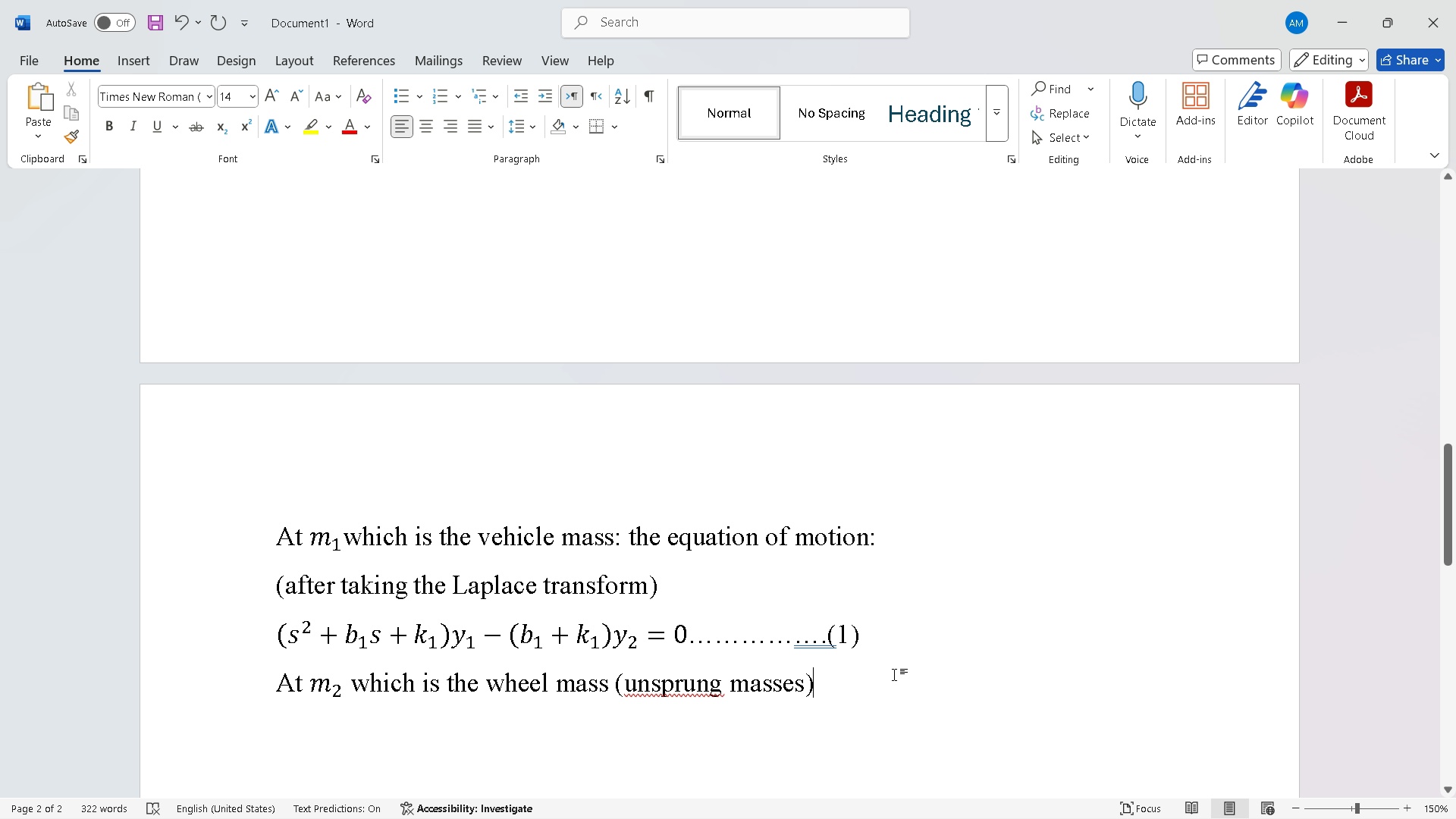 
key(Space)
 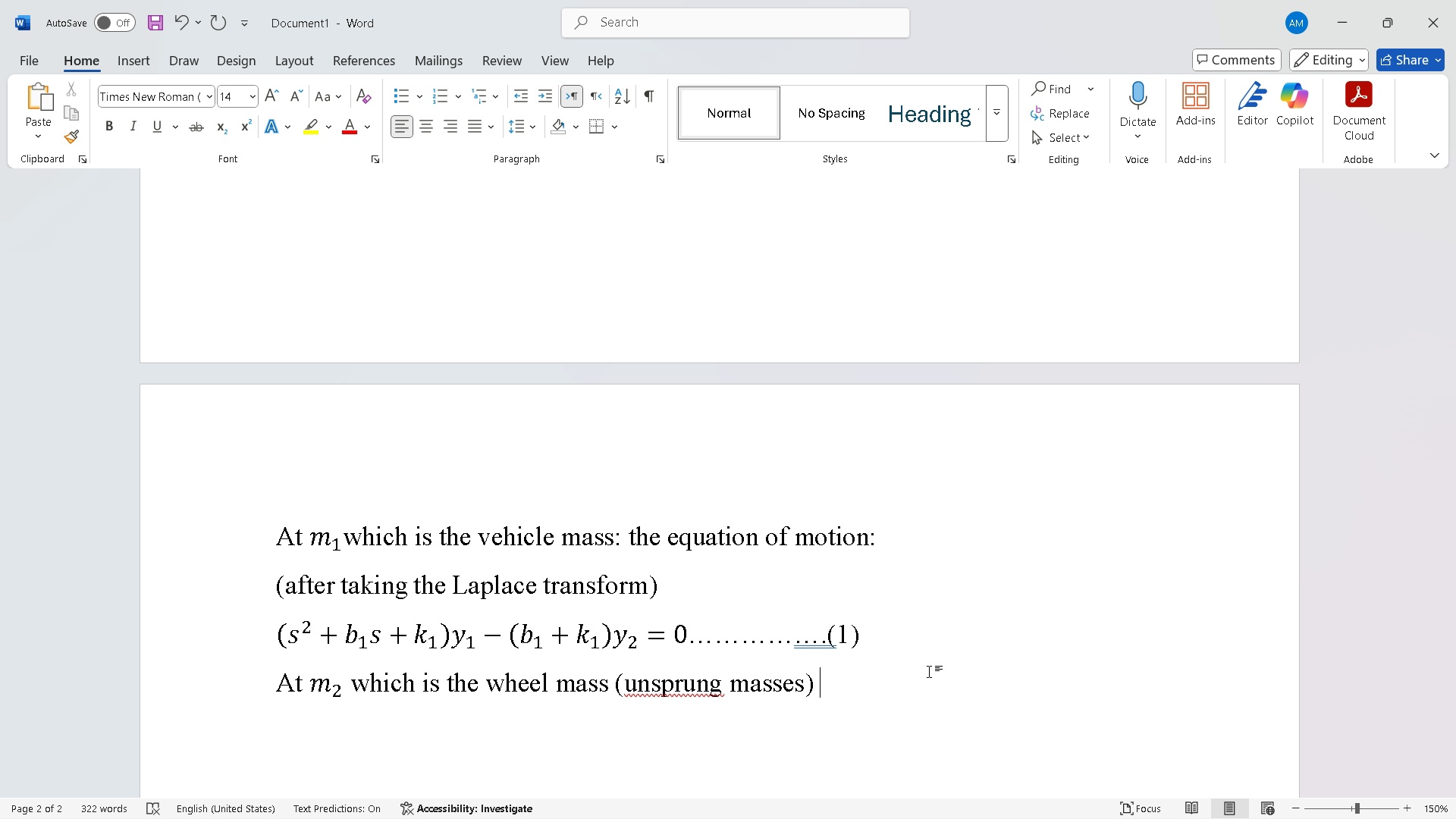 
key(Backspace)
 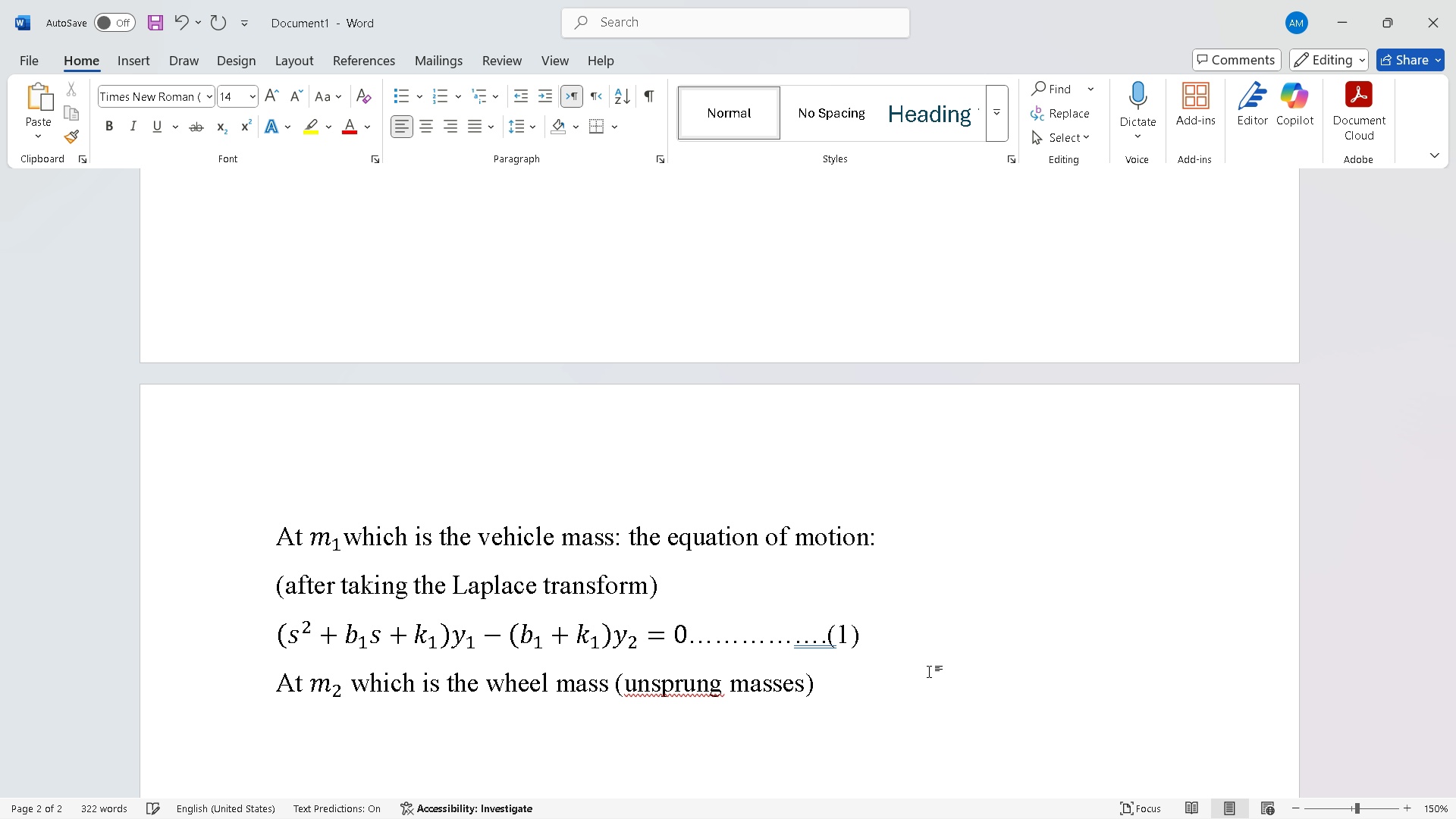 
key(Shift+Semicolon)
 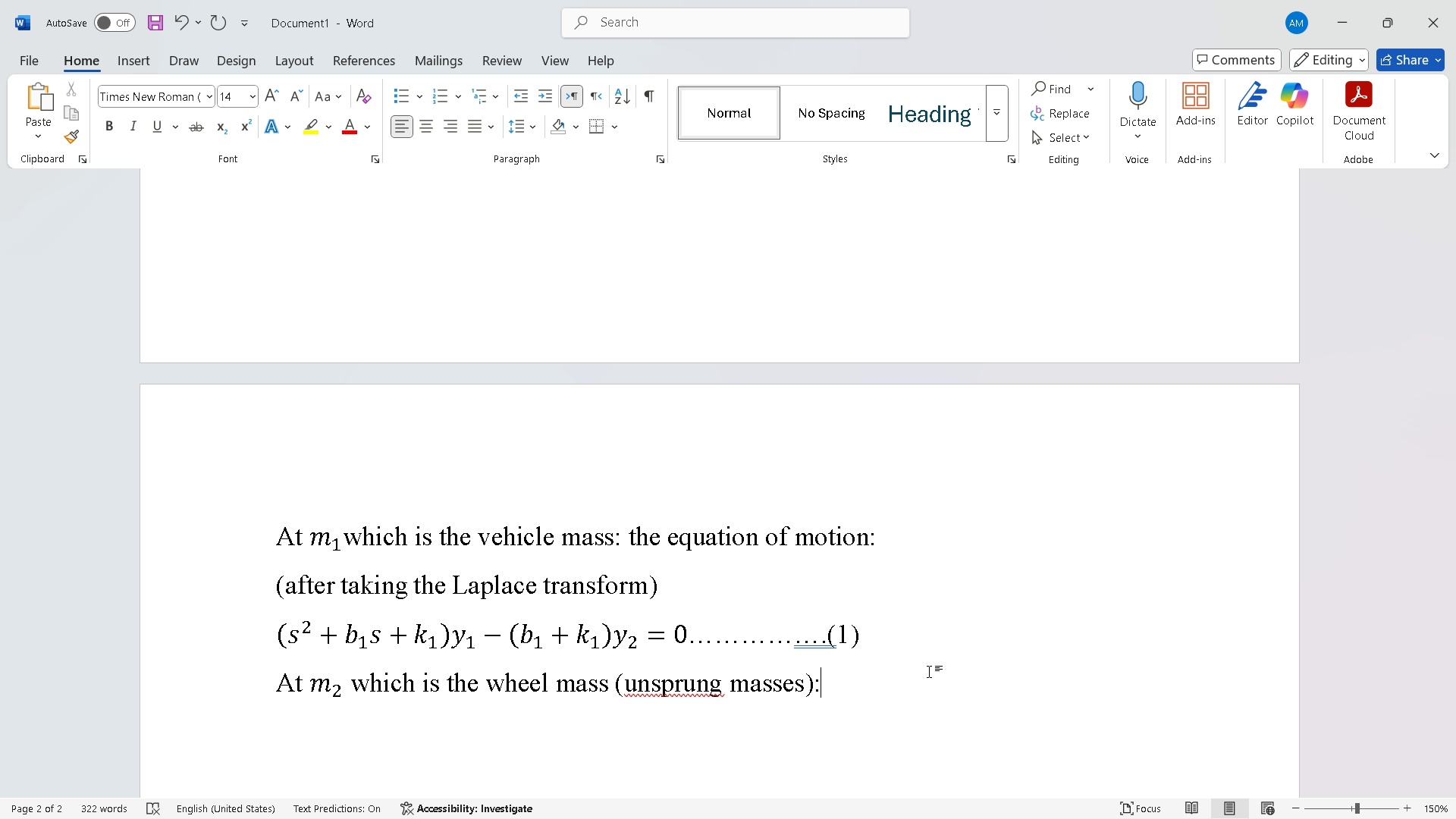 
key(Enter)
 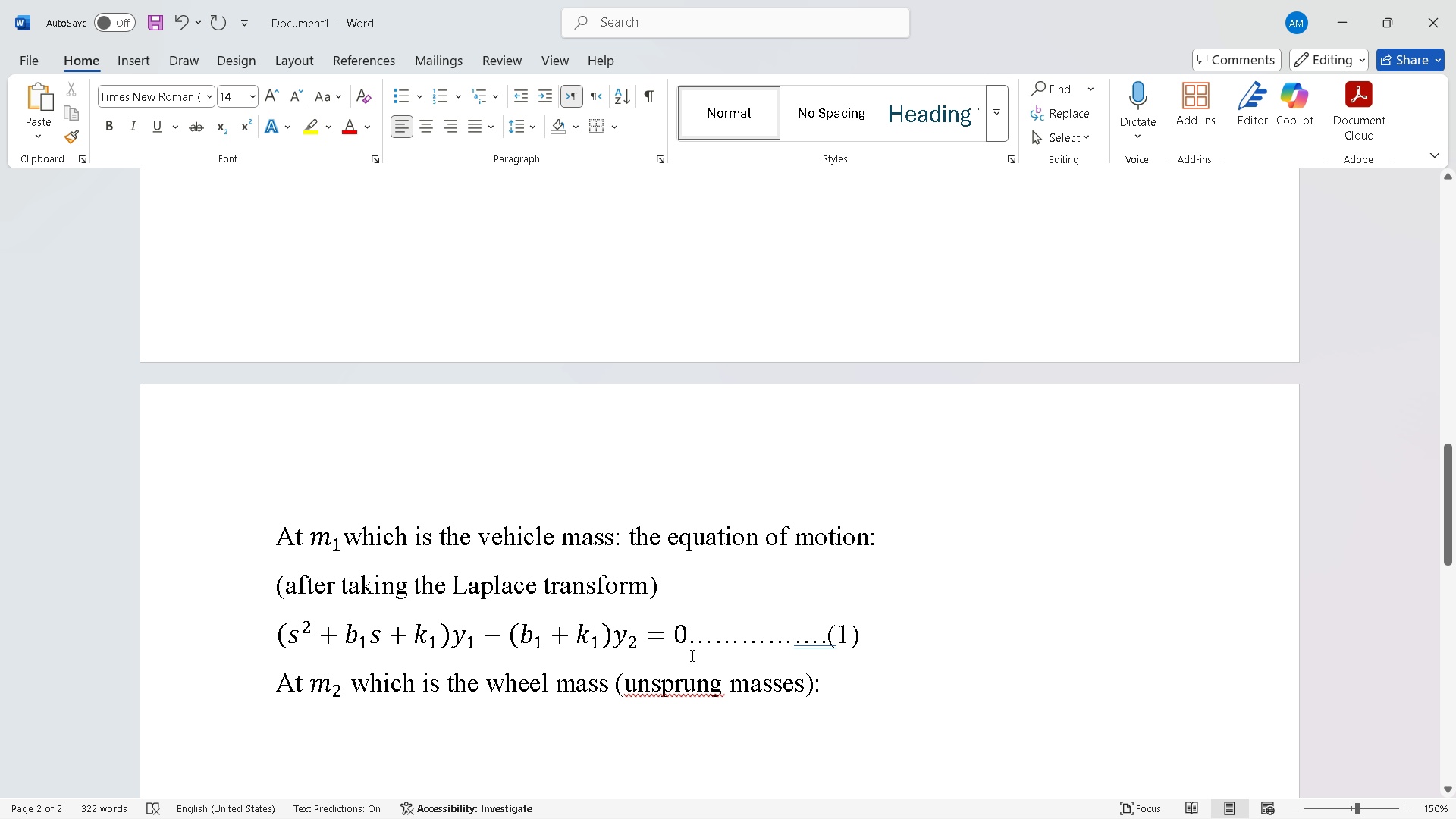 
wait(9.38)
 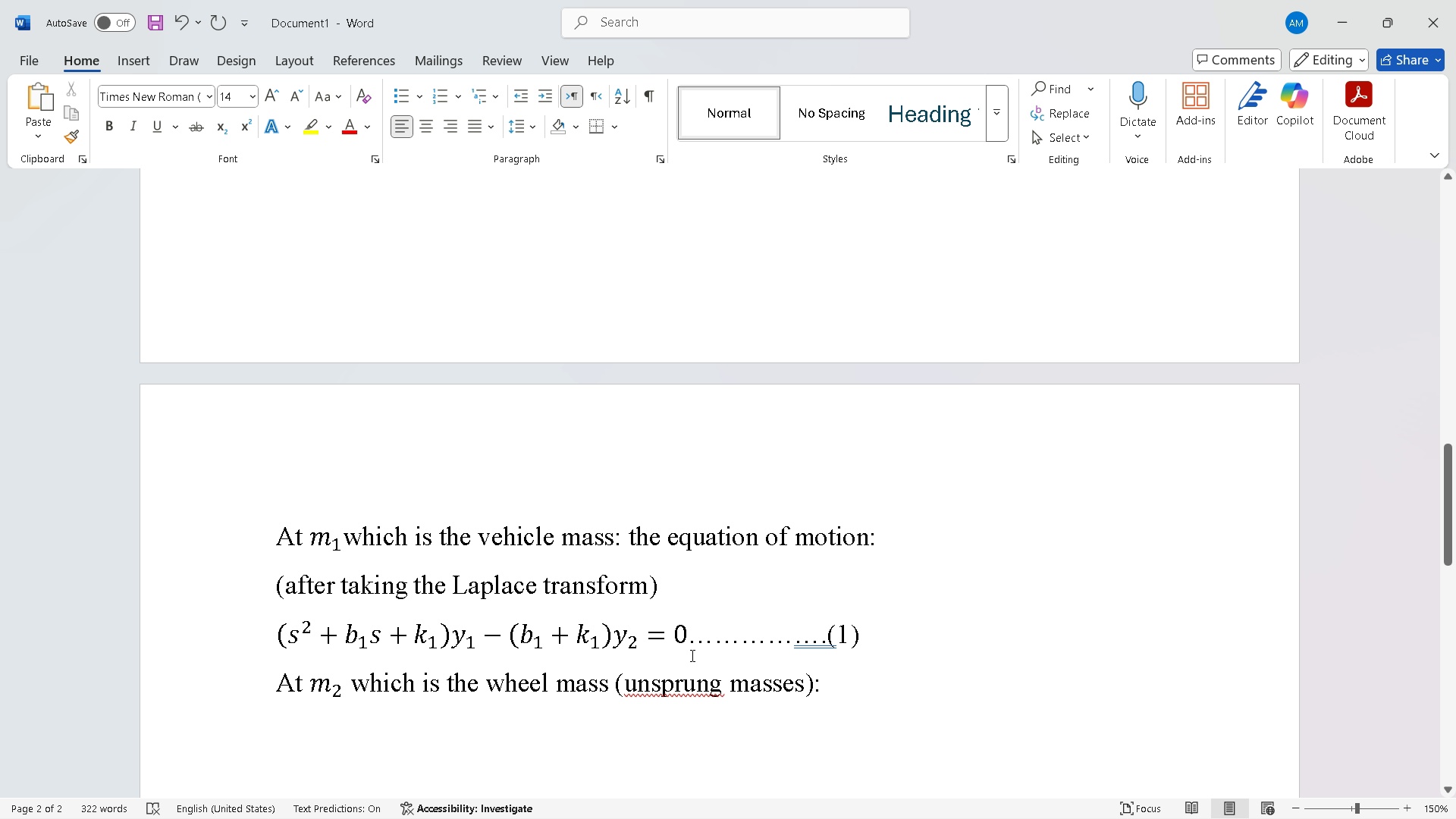 
left_click([118, 68])
 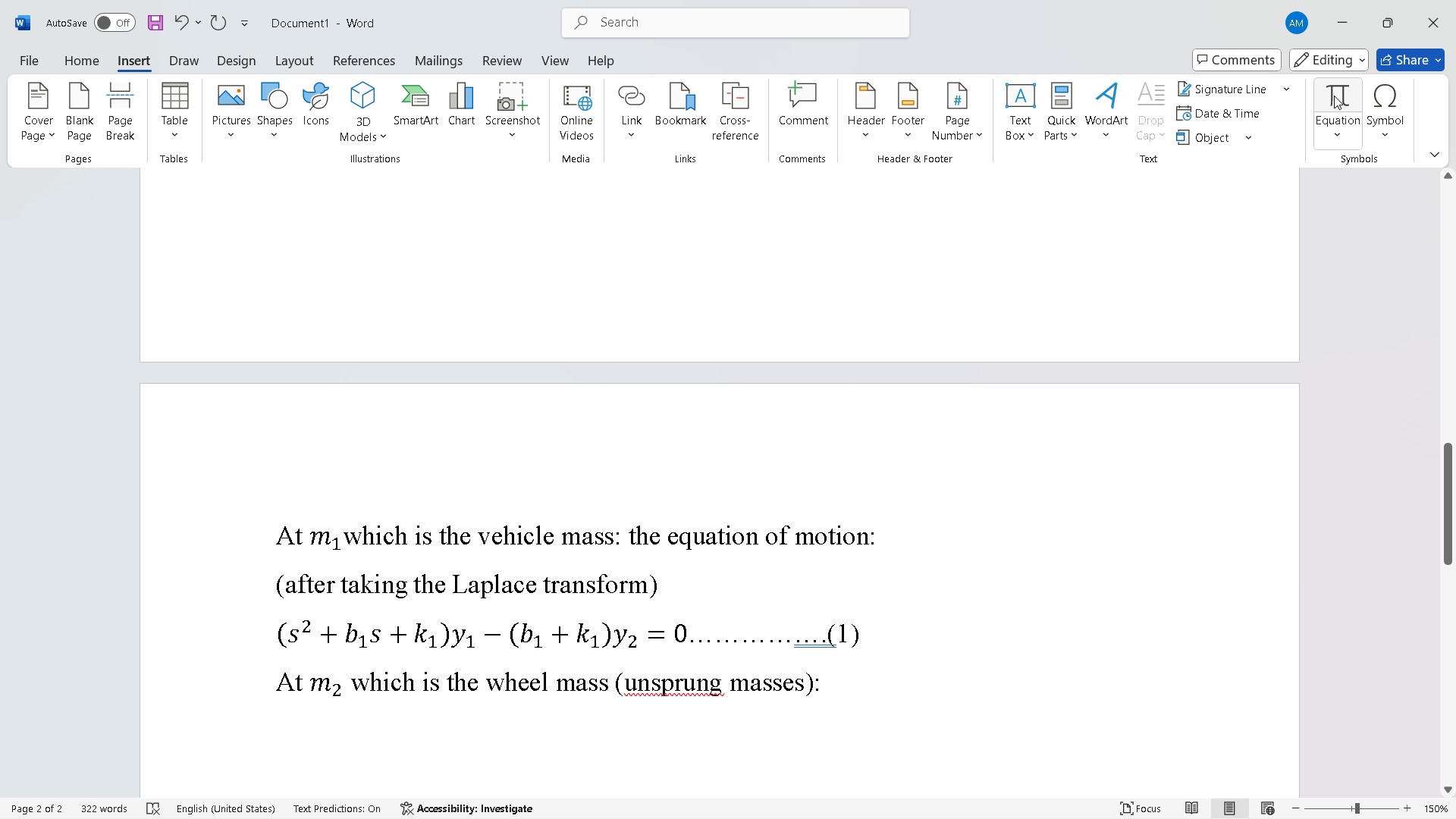 
left_click([1334, 96])
 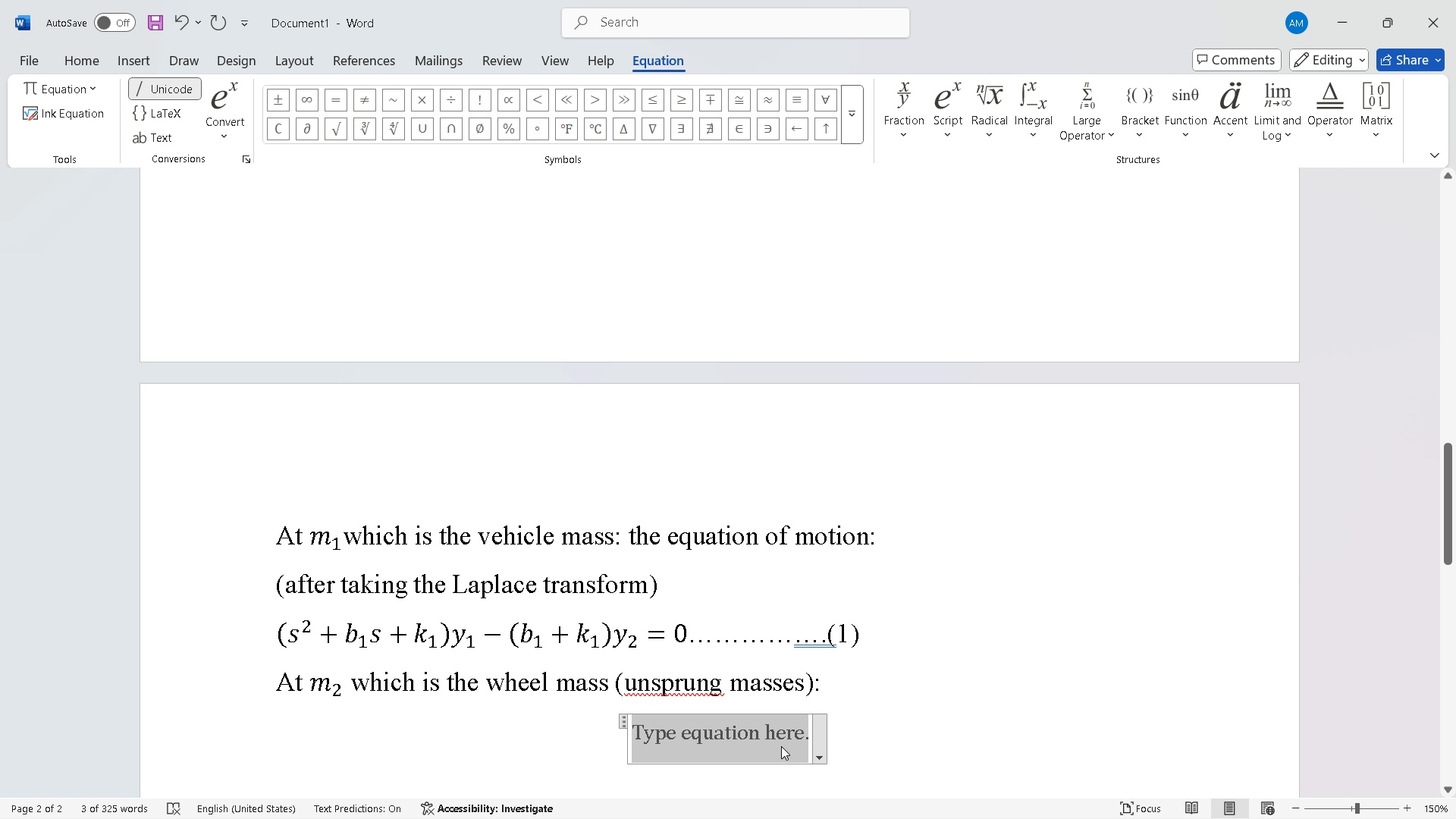 
left_click([781, 746])
 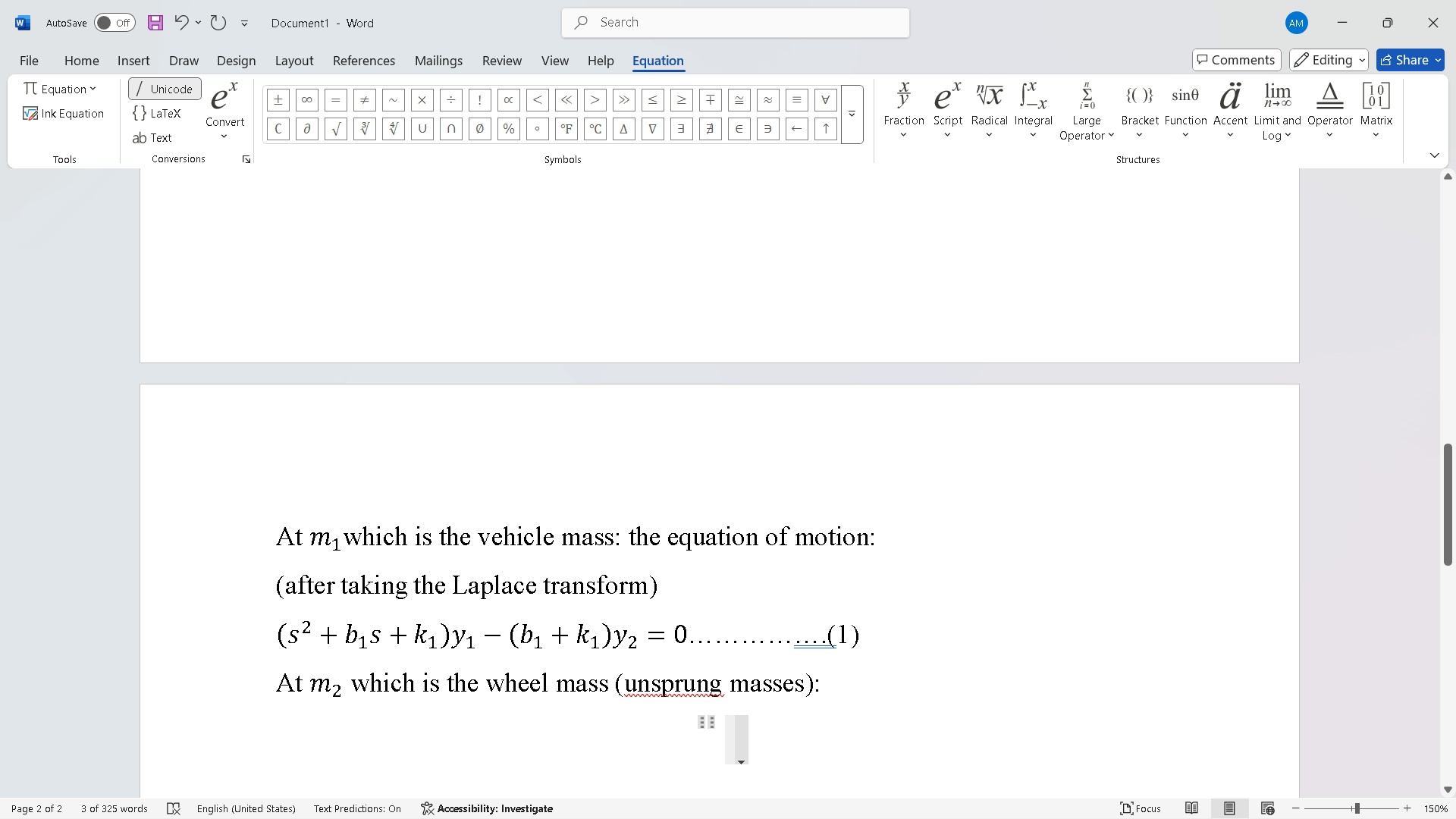 
key(NumpadSubtract)
 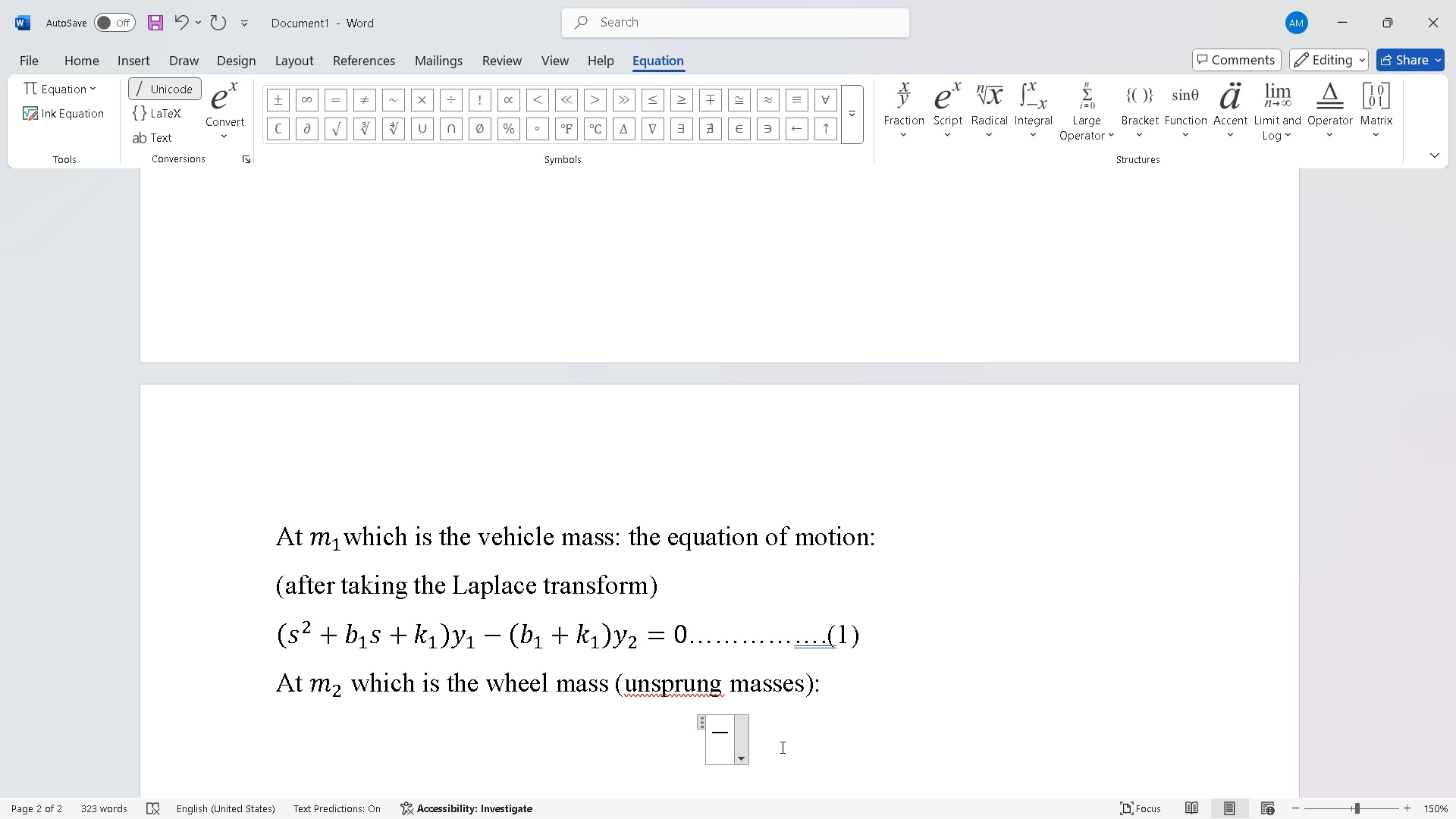 
key(Shift+9)
 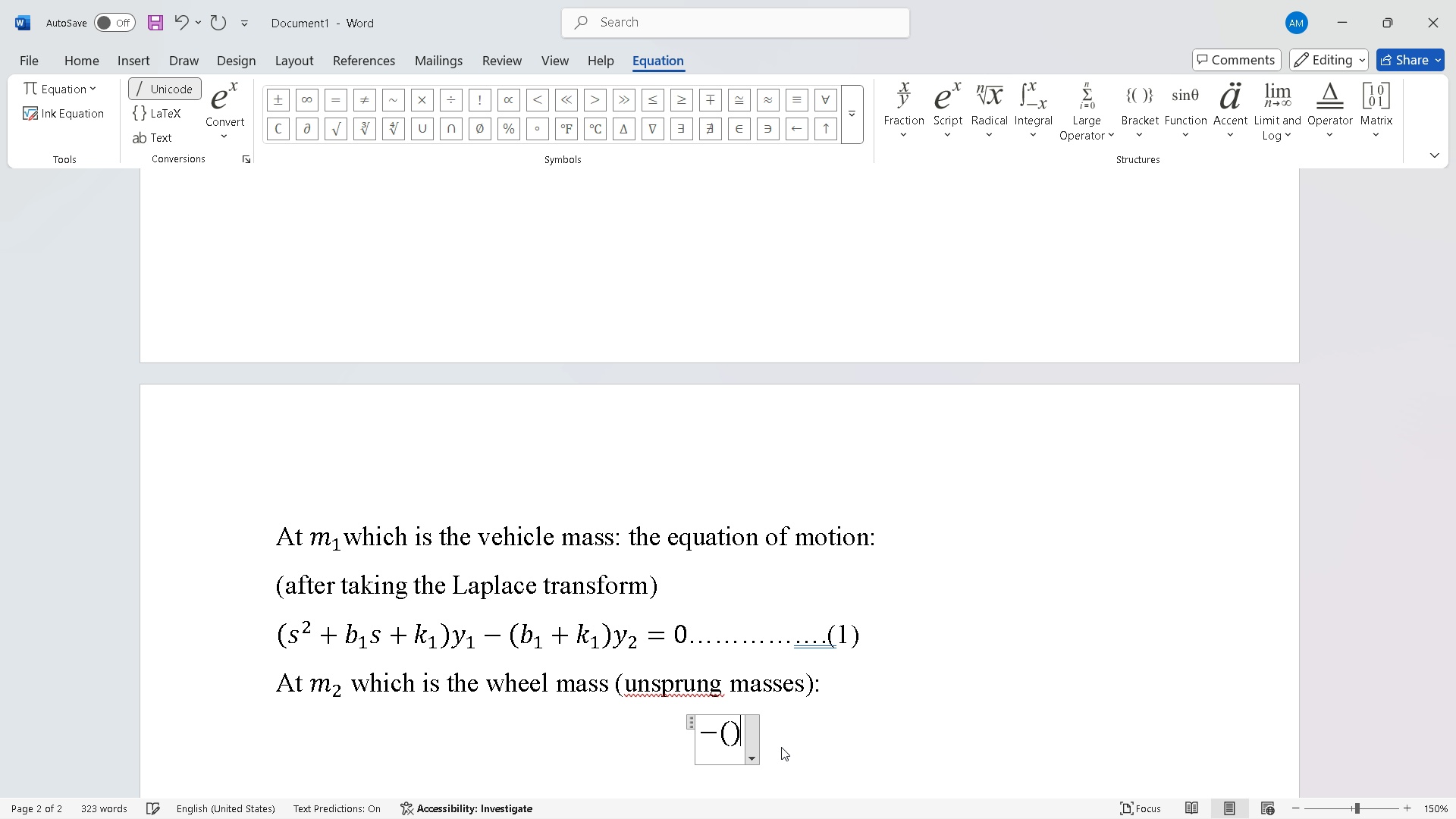 
key(Shift+ShiftRight)
 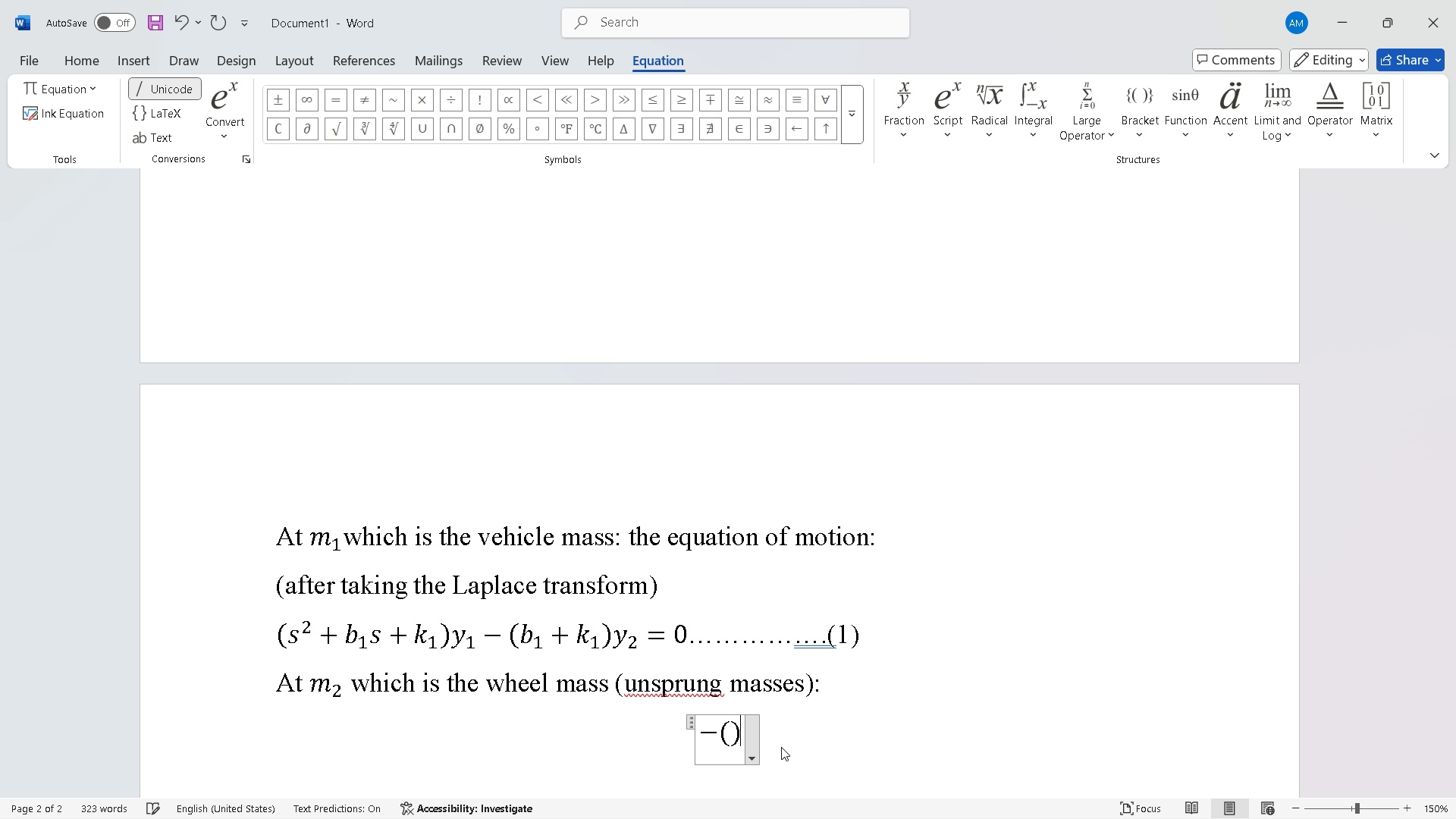 
key(Shift+0)
 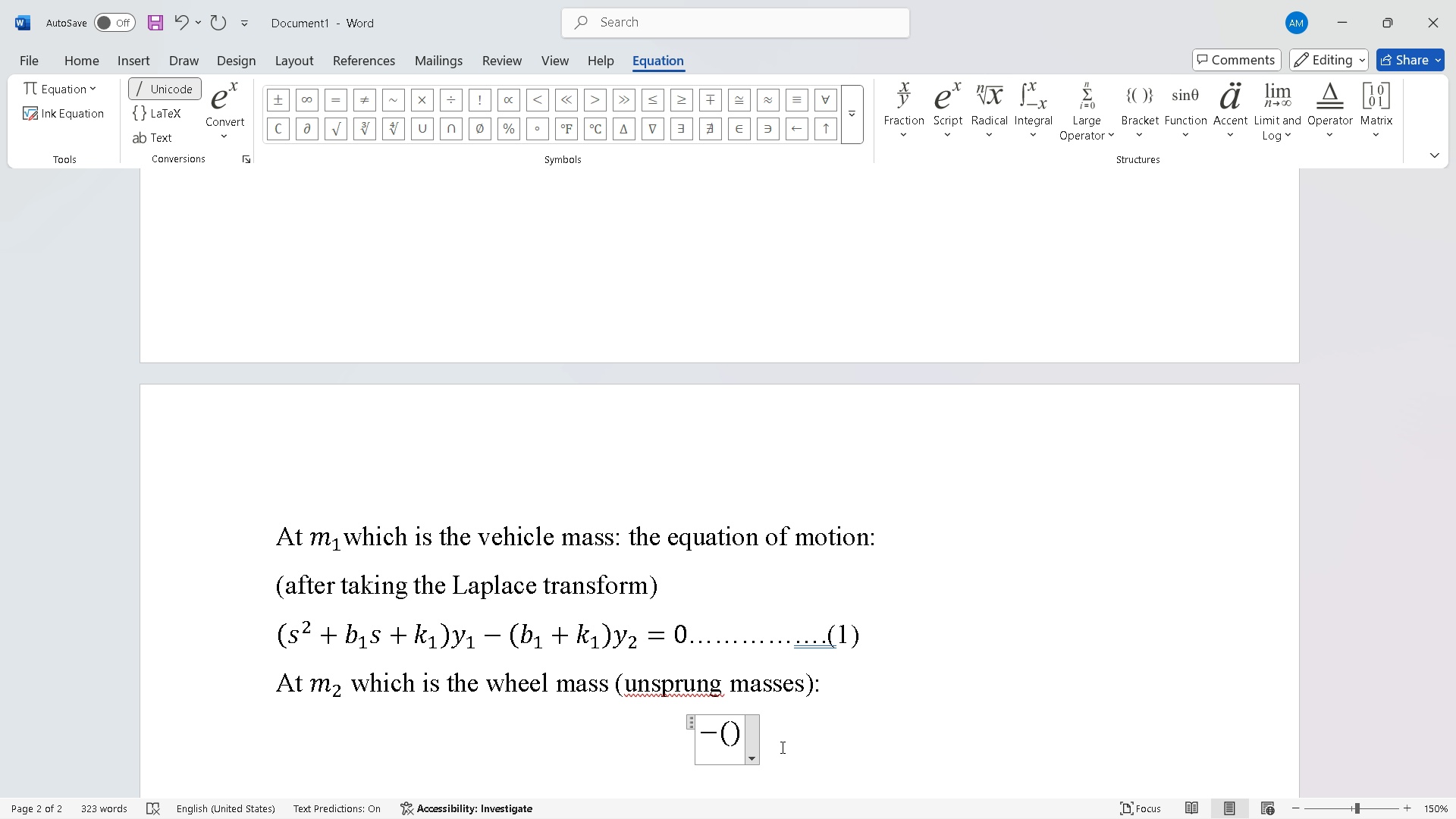 
key(ArrowLeft)
 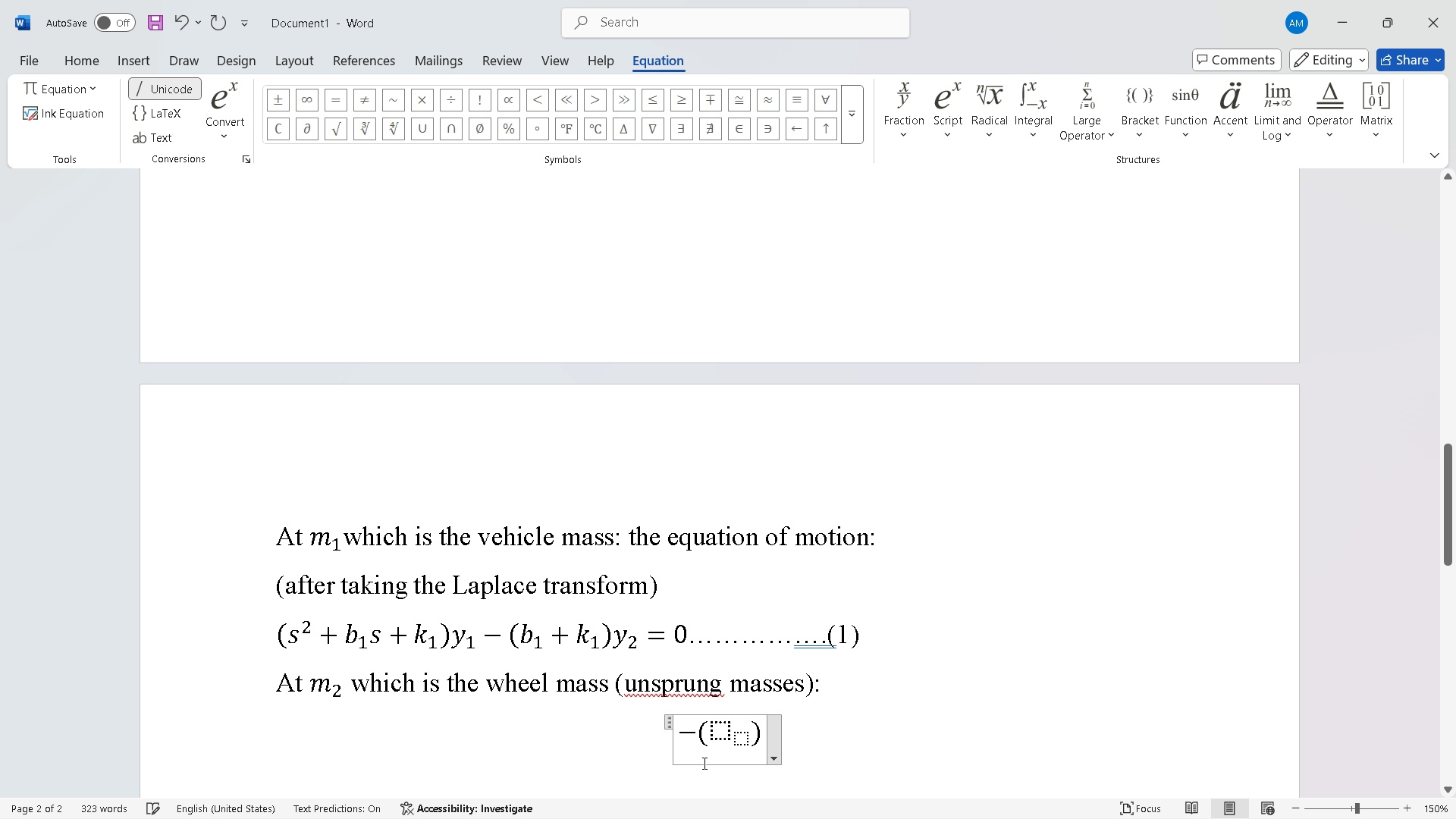 
key(B)
 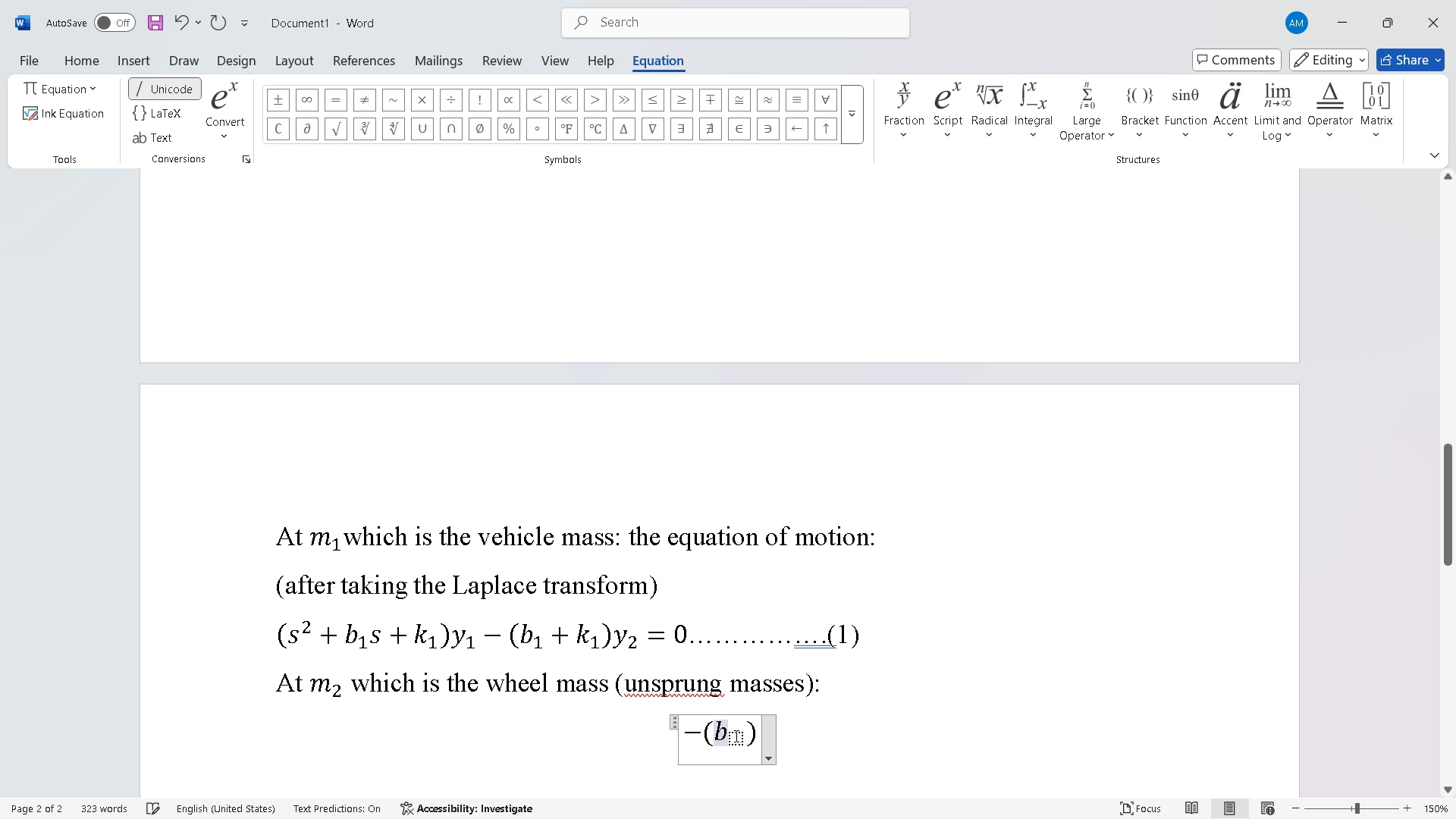 
left_click([735, 736])
 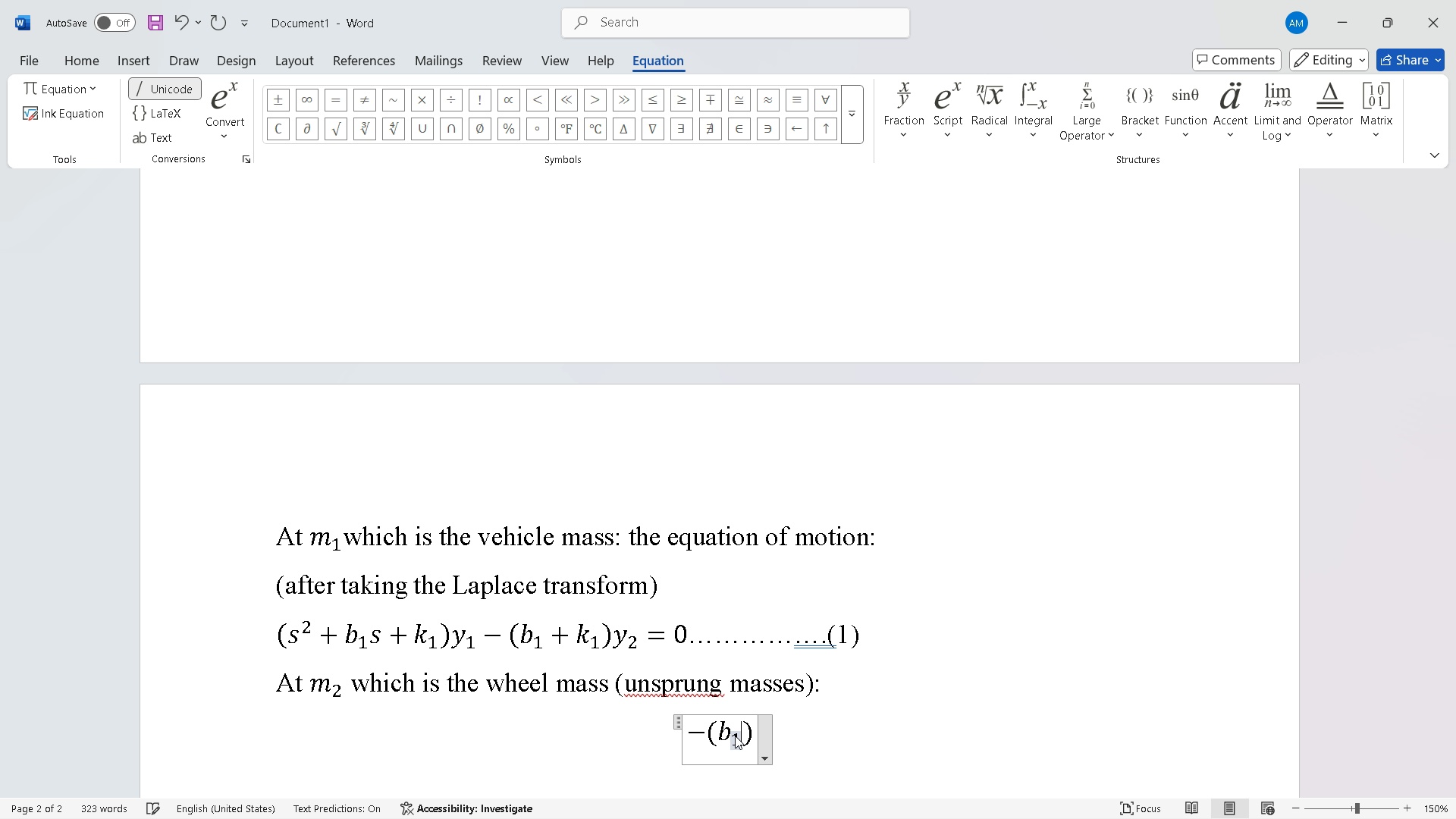 
key(1)
 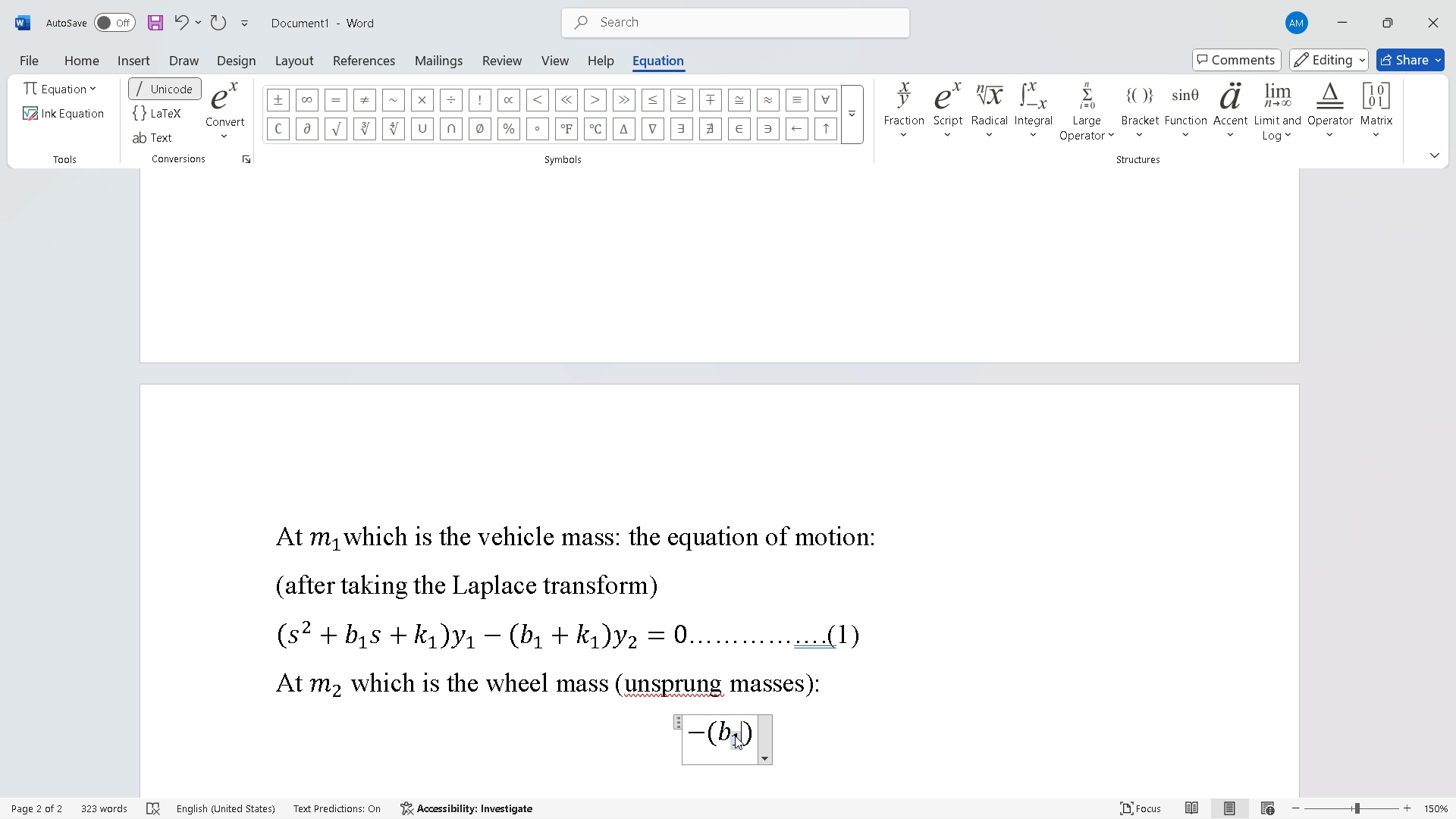 
key(ArrowRight)
 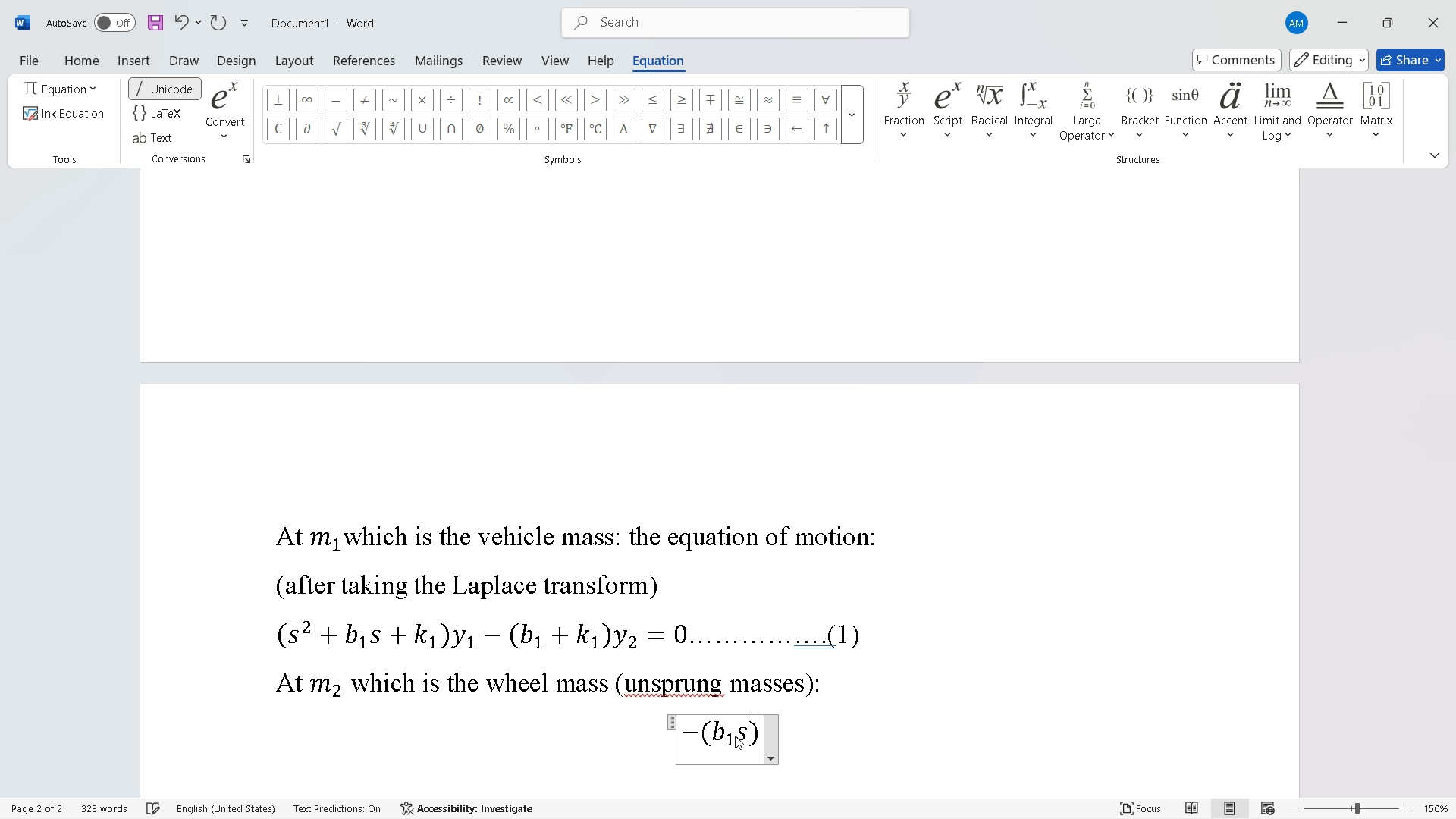 
key(S)
 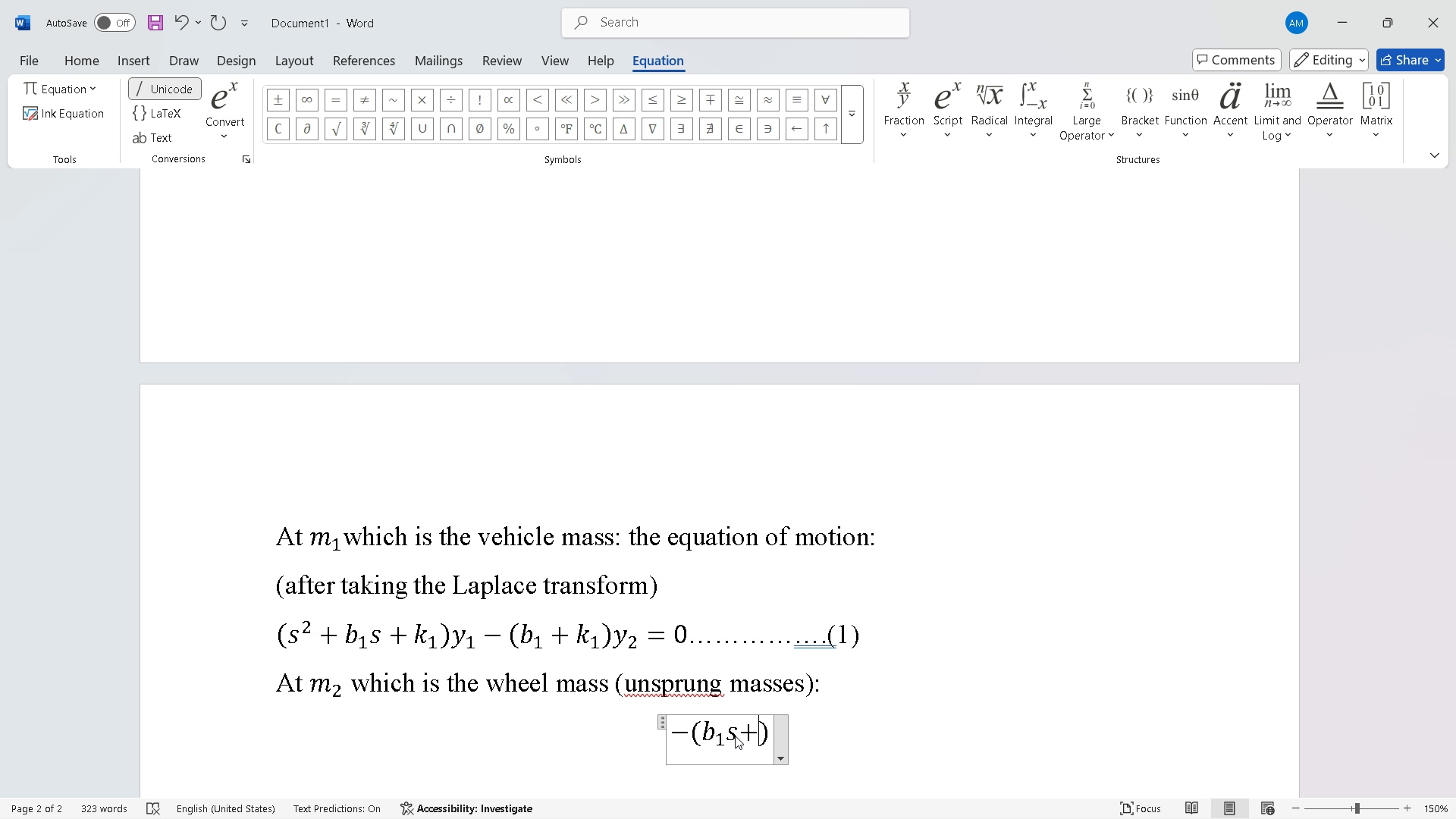 
key(NumpadAdd)
 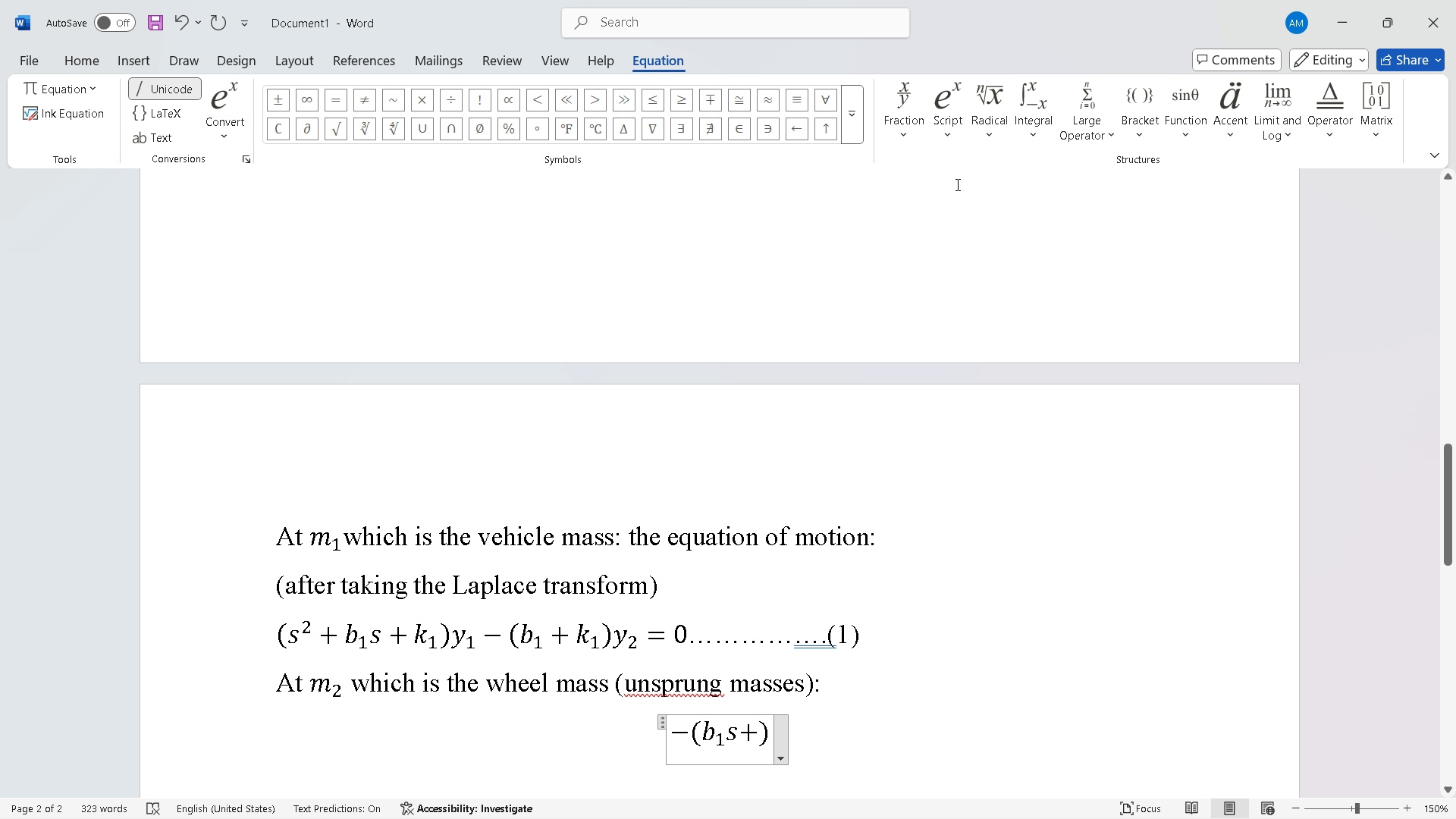 
left_click([952, 134])
 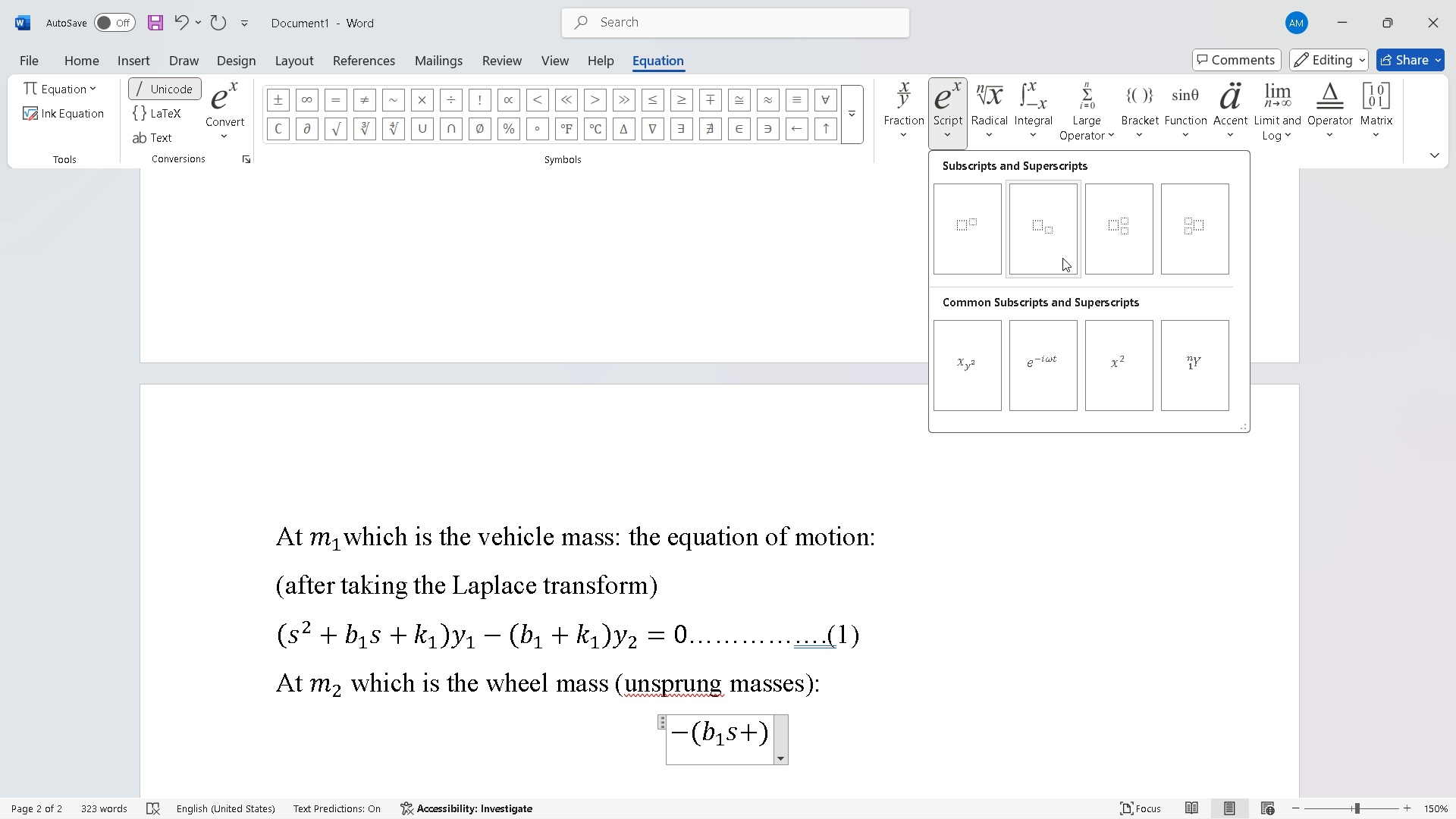 
left_click([1062, 257])
 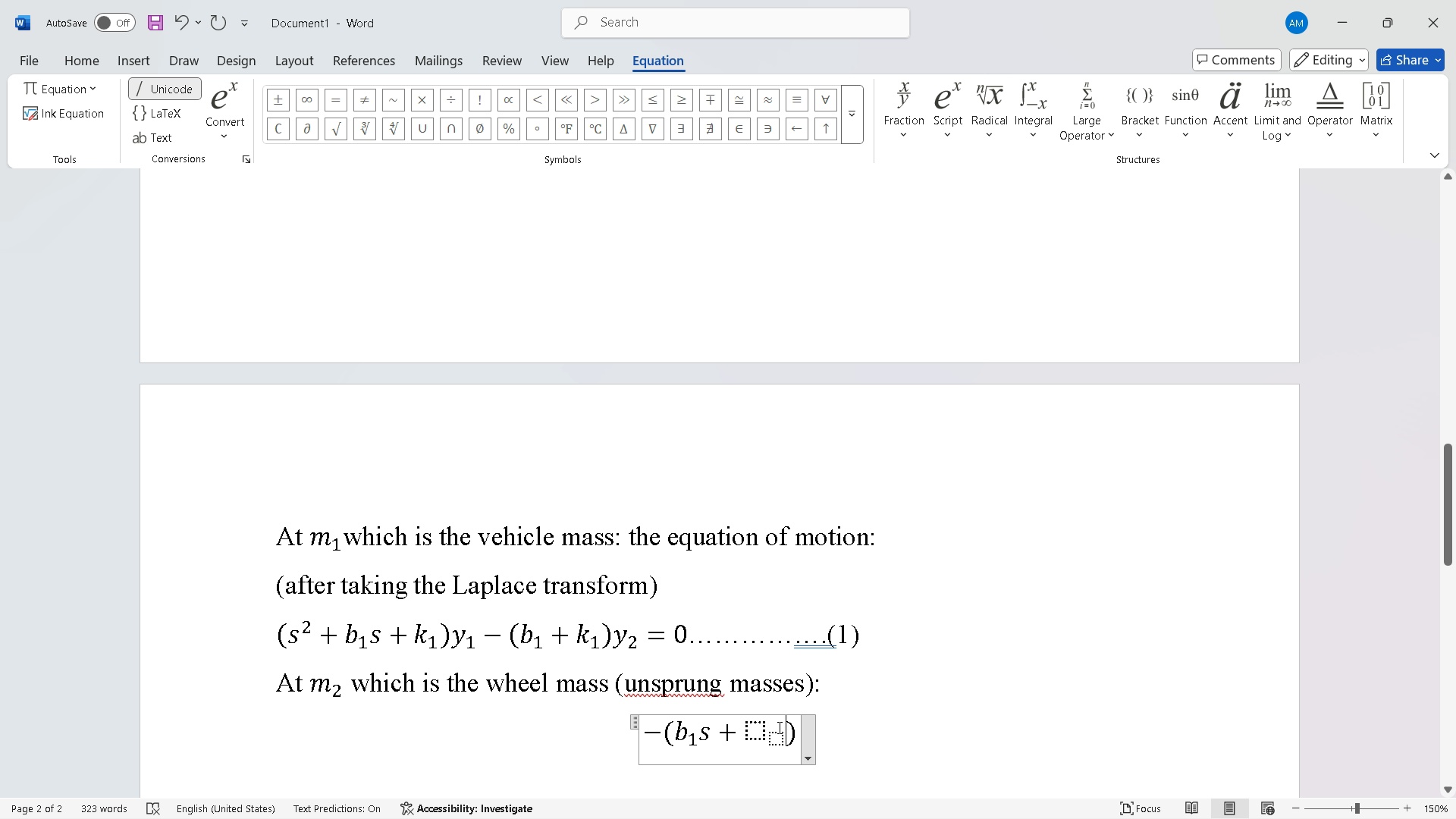 
left_click([778, 728])
 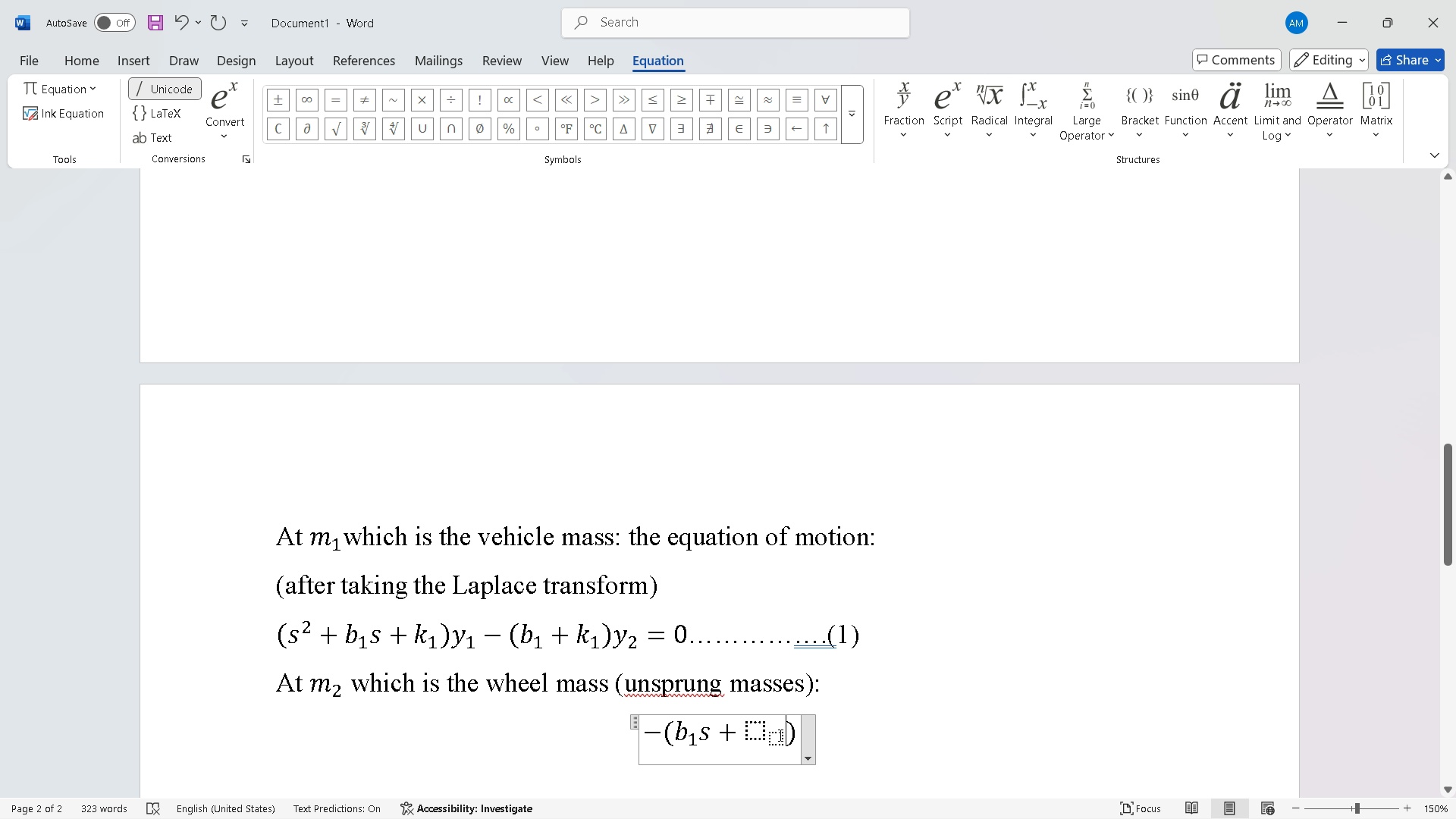 
left_click([779, 735])
 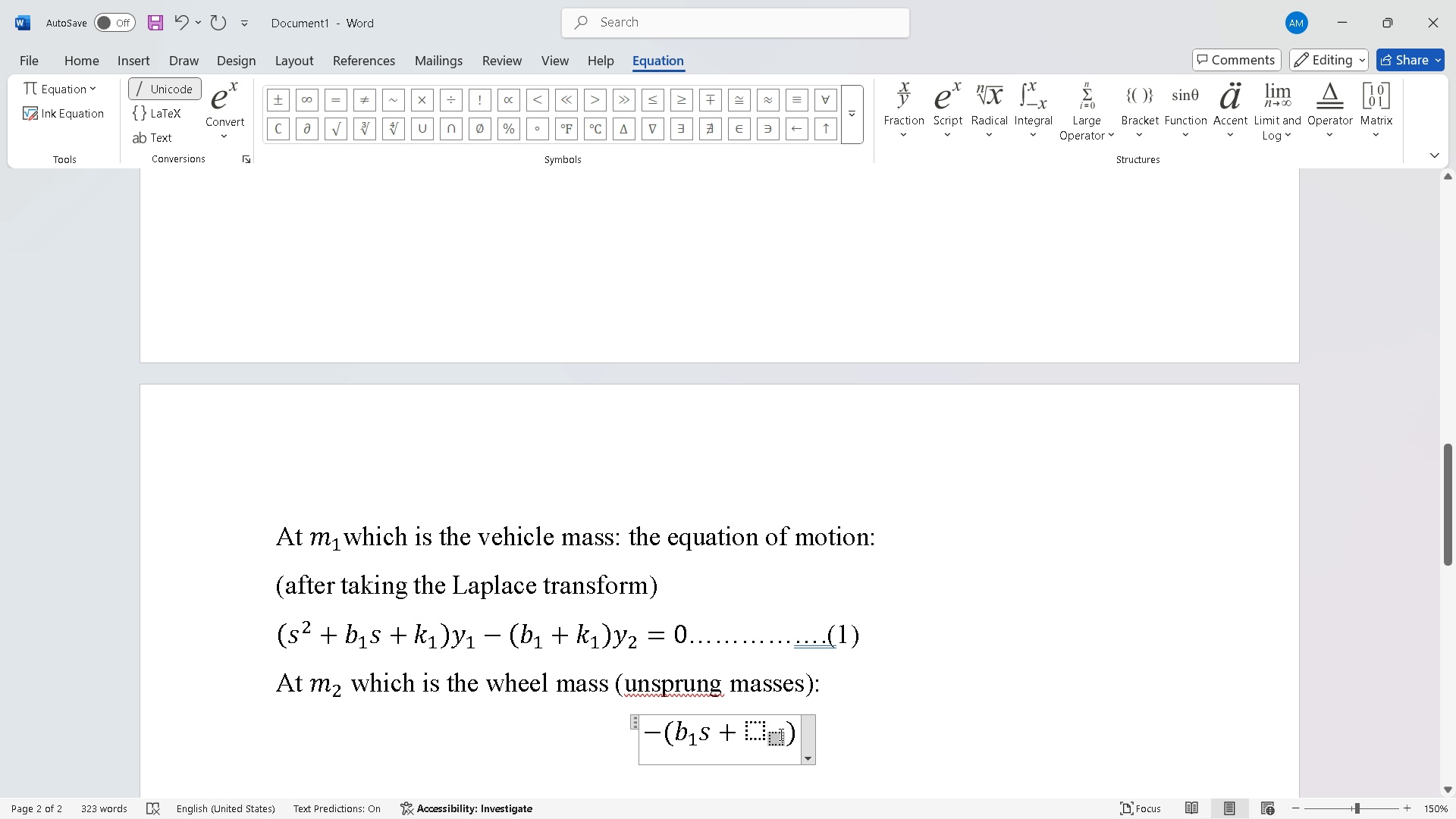 
key(1)
 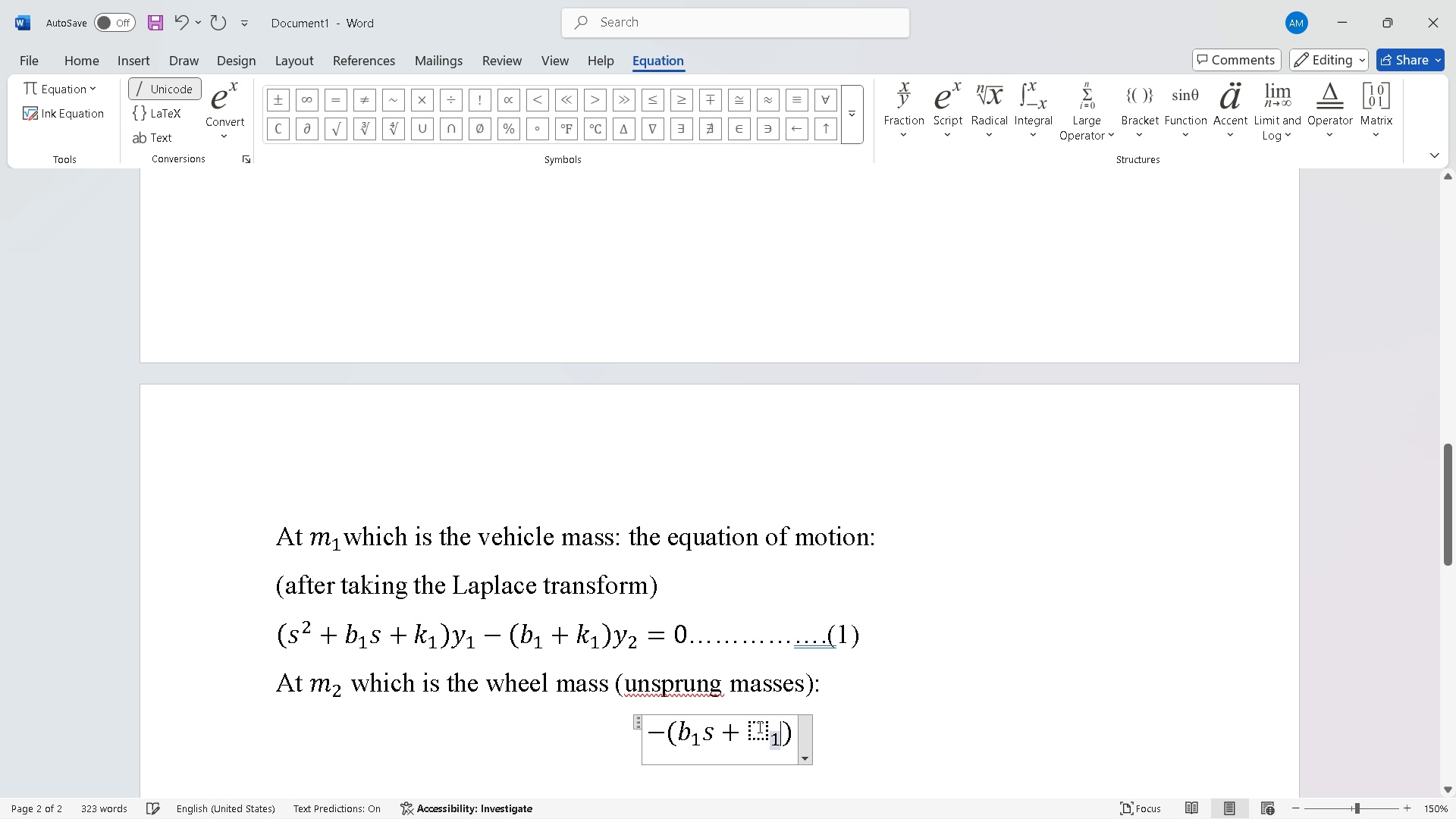 
left_click([758, 726])
 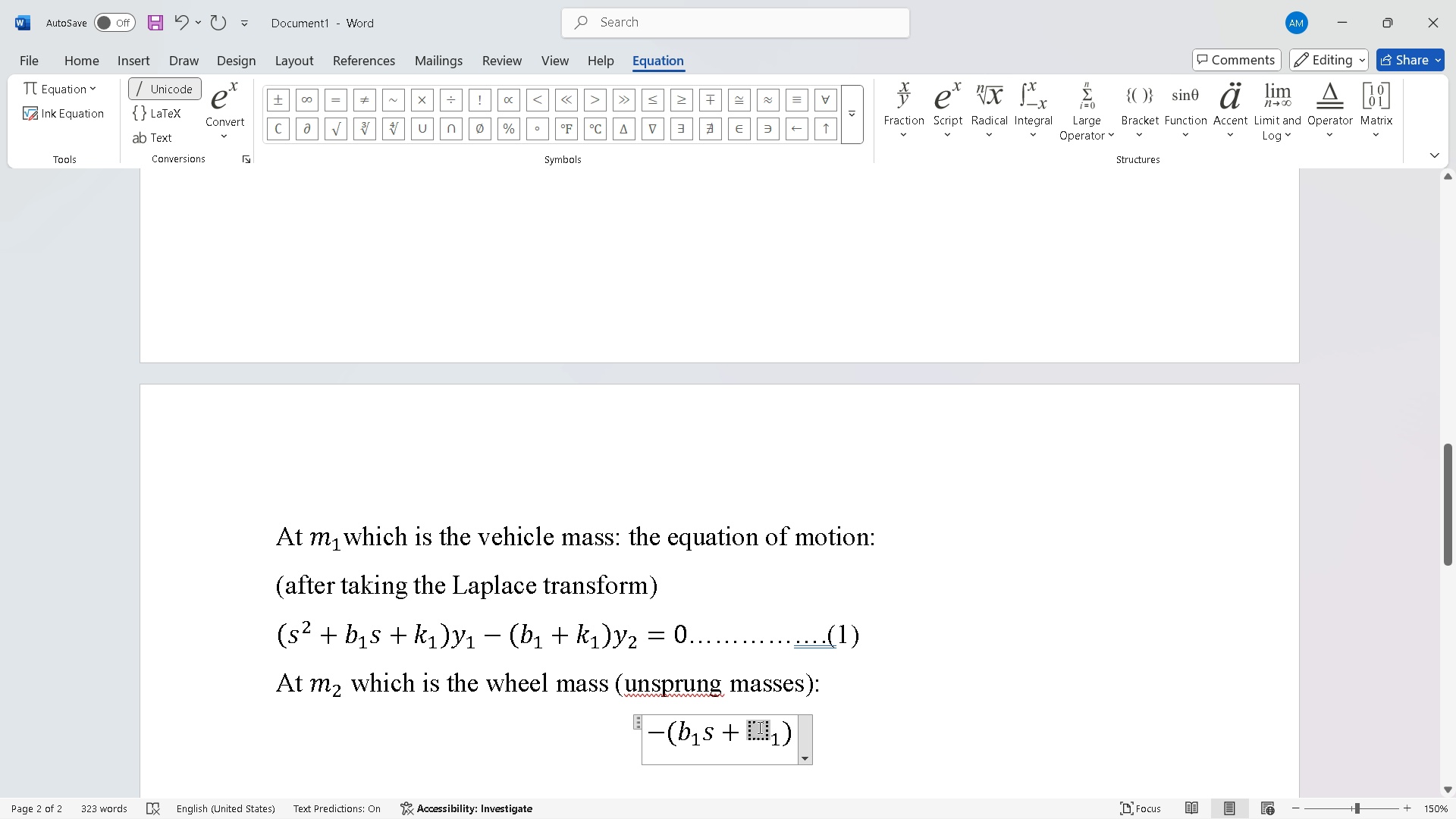 
key(K)
 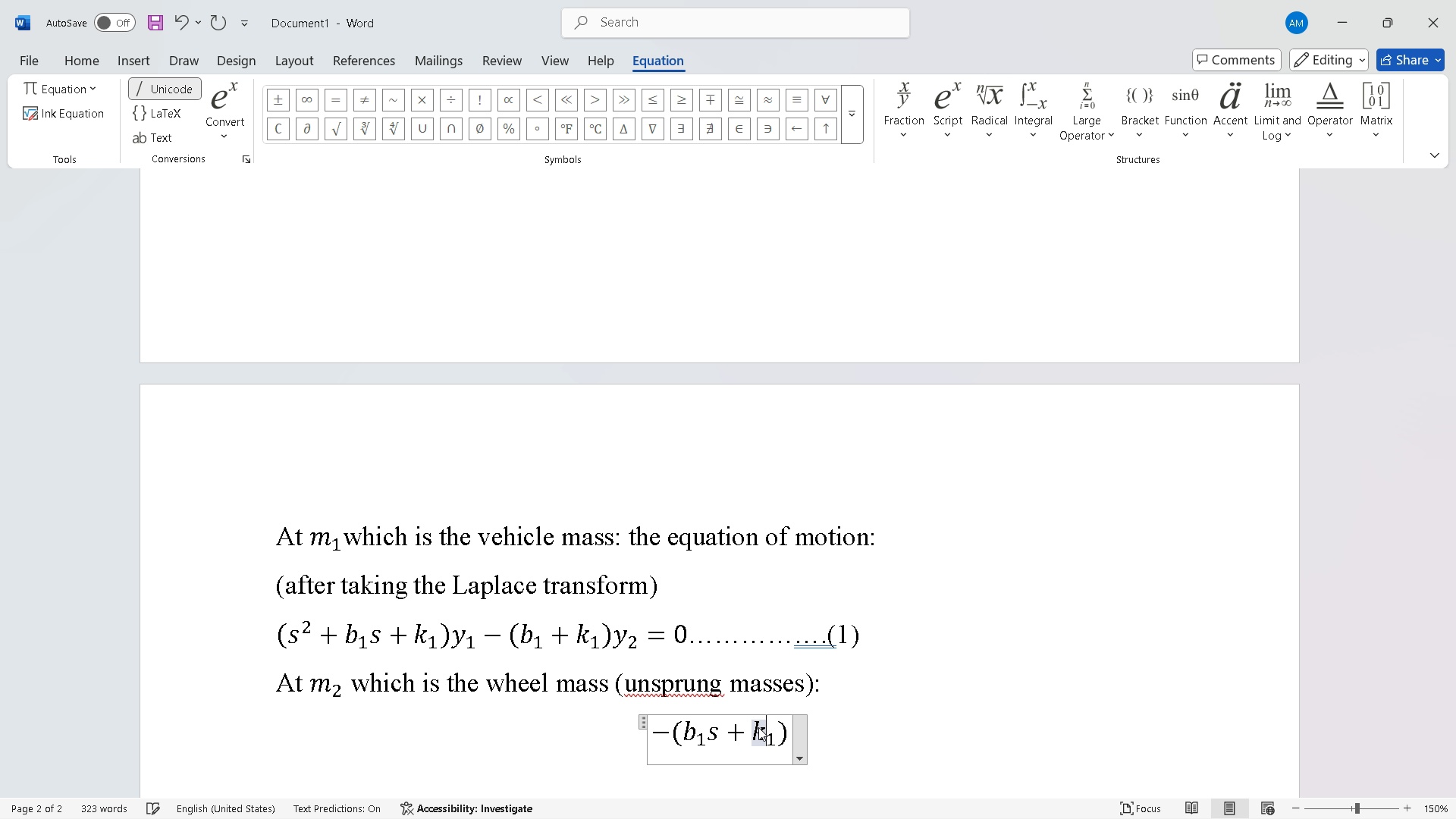 
key(ArrowRight)
 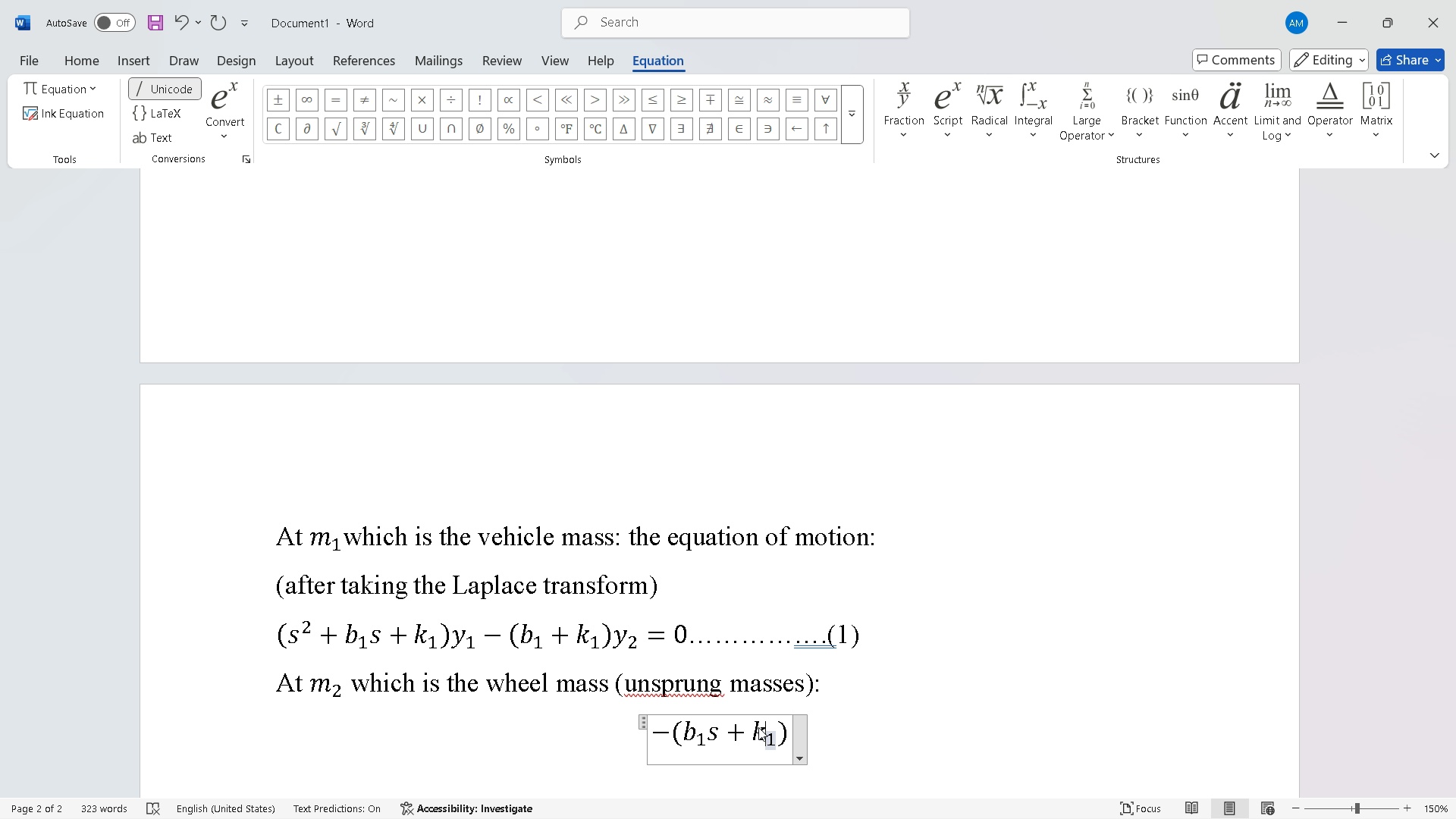 
key(ArrowRight)
 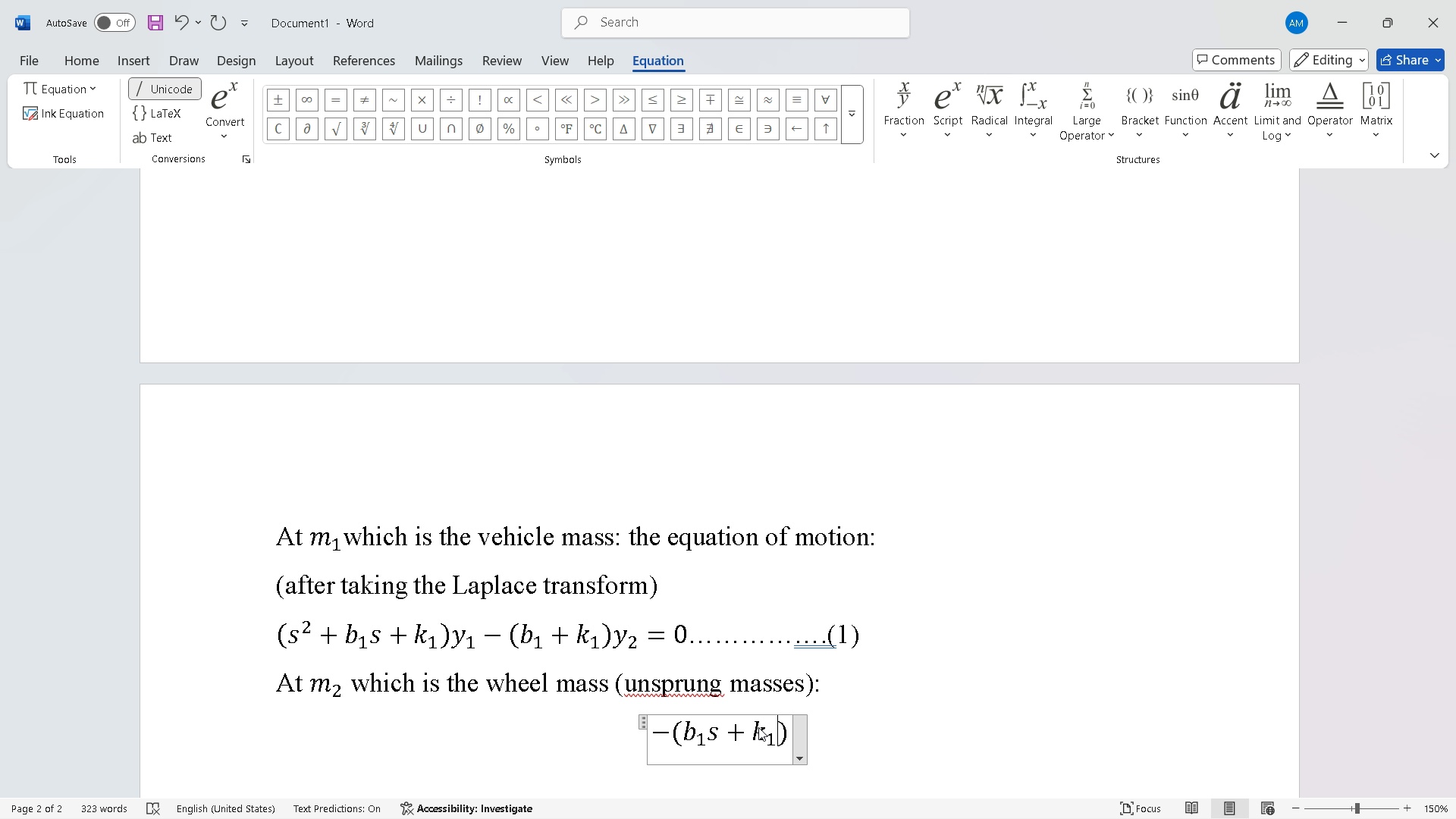 
key(ArrowRight)
 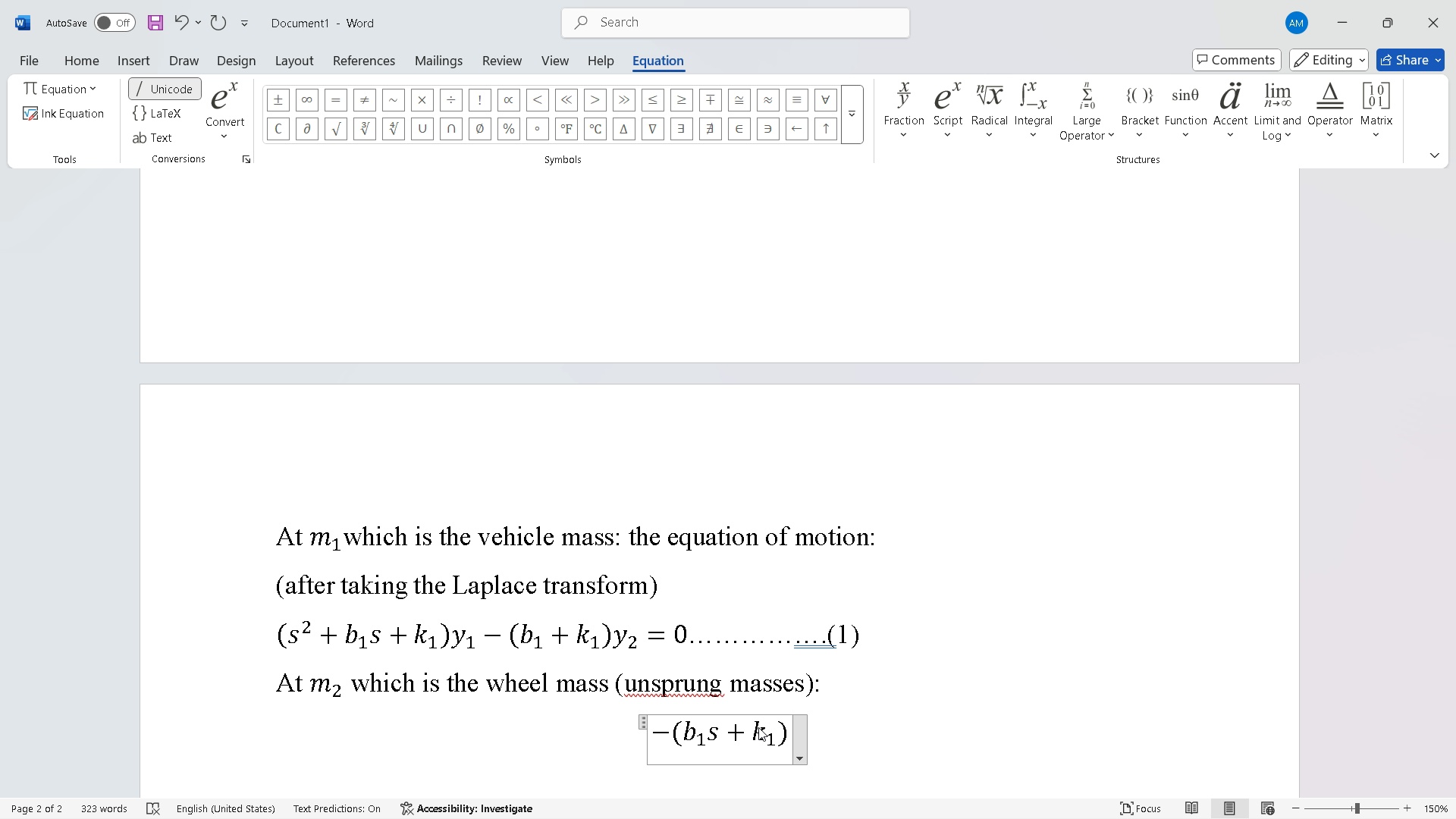 
key(ArrowRight)
 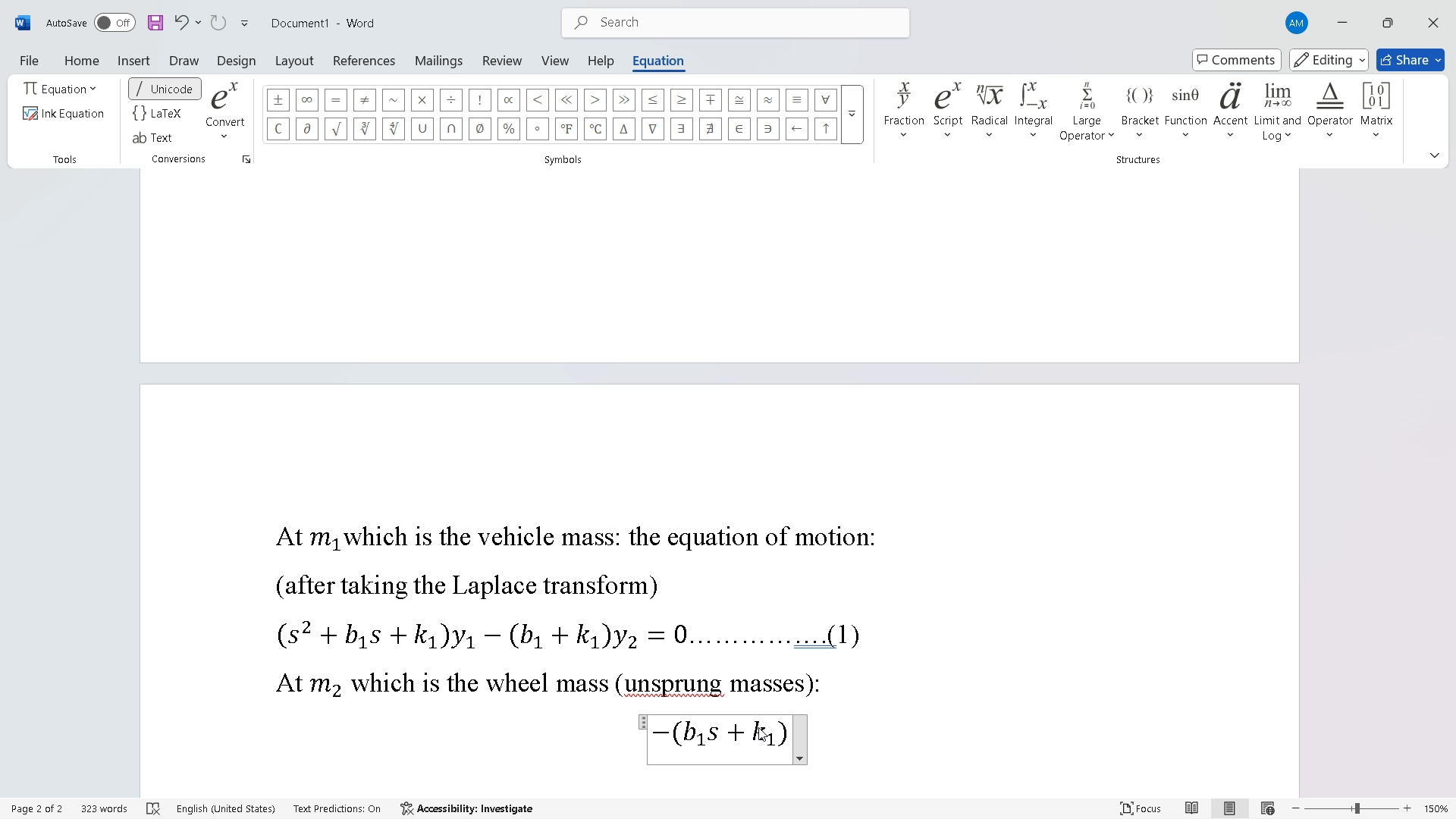 
key(Y)
 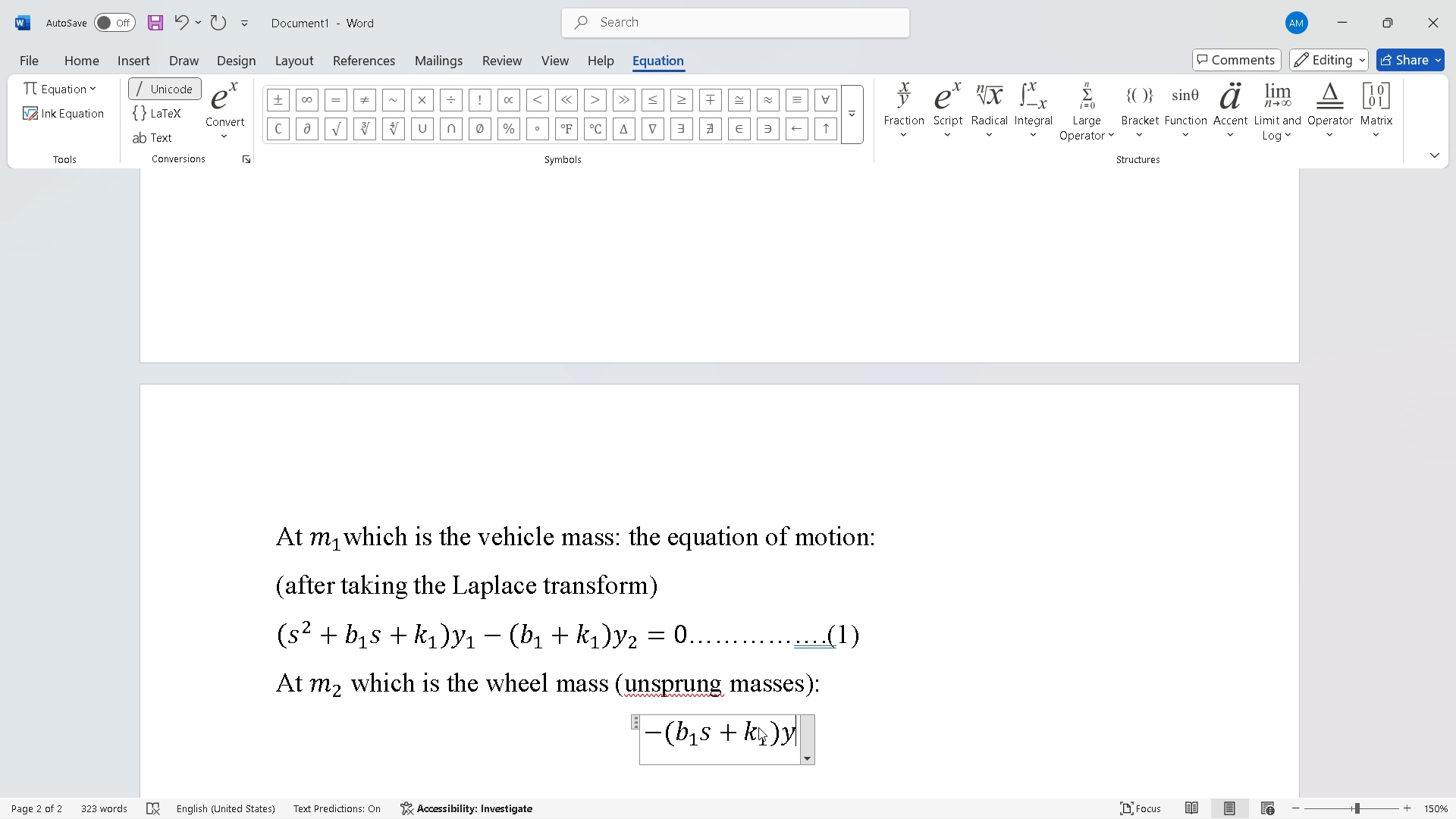 
key(F12)
 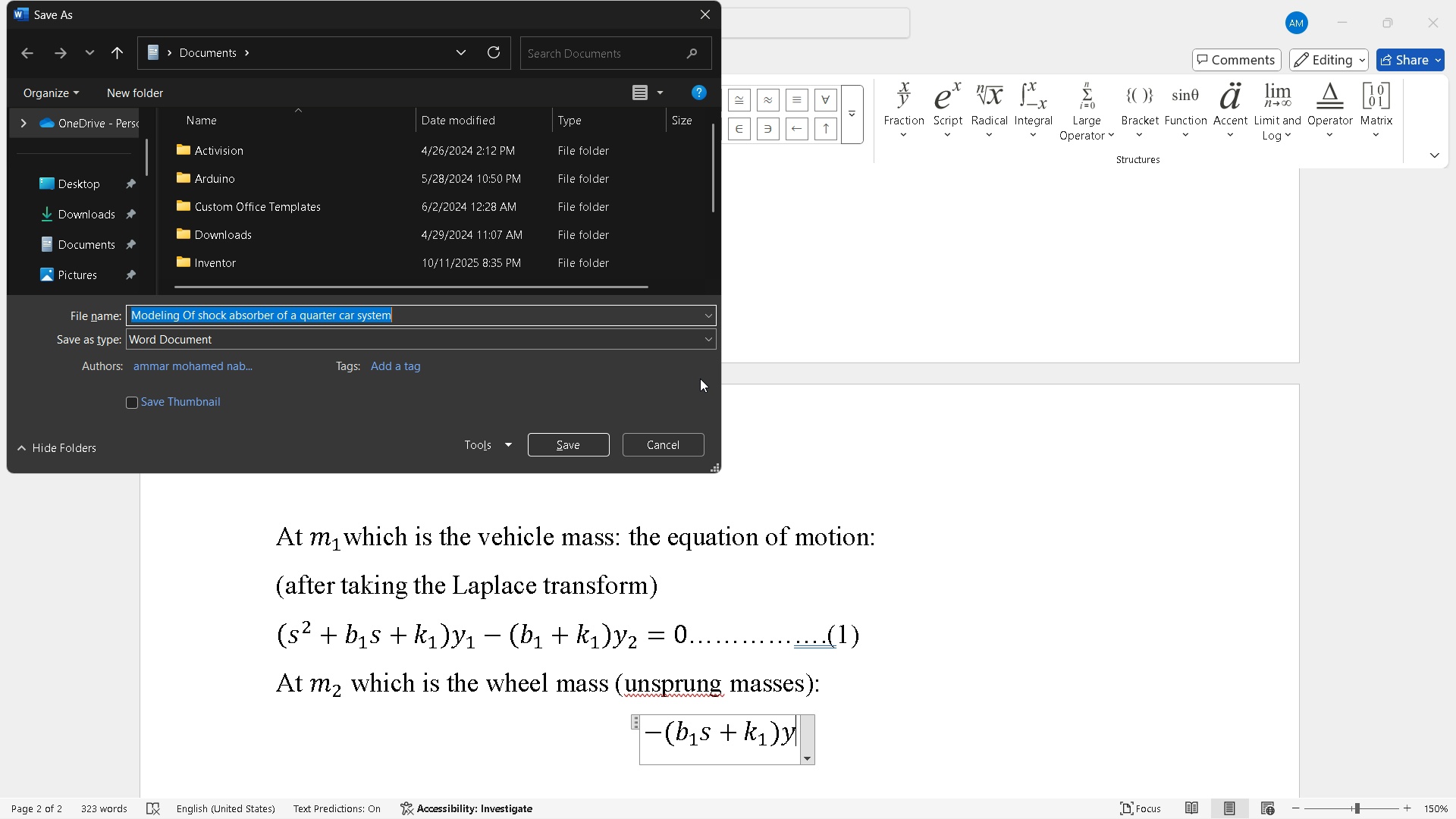 
left_click([700, 435])
 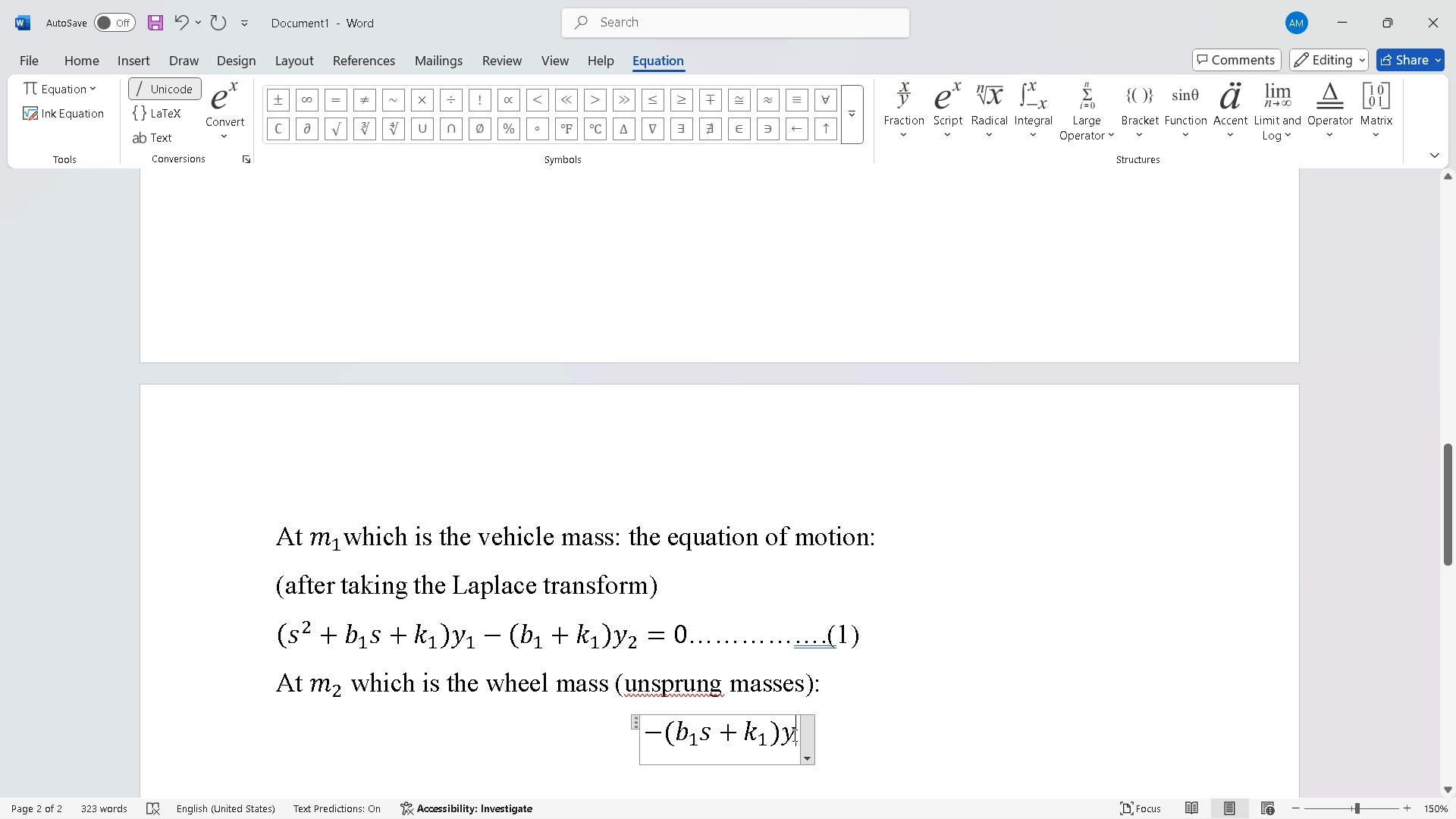 
key(Backspace)
 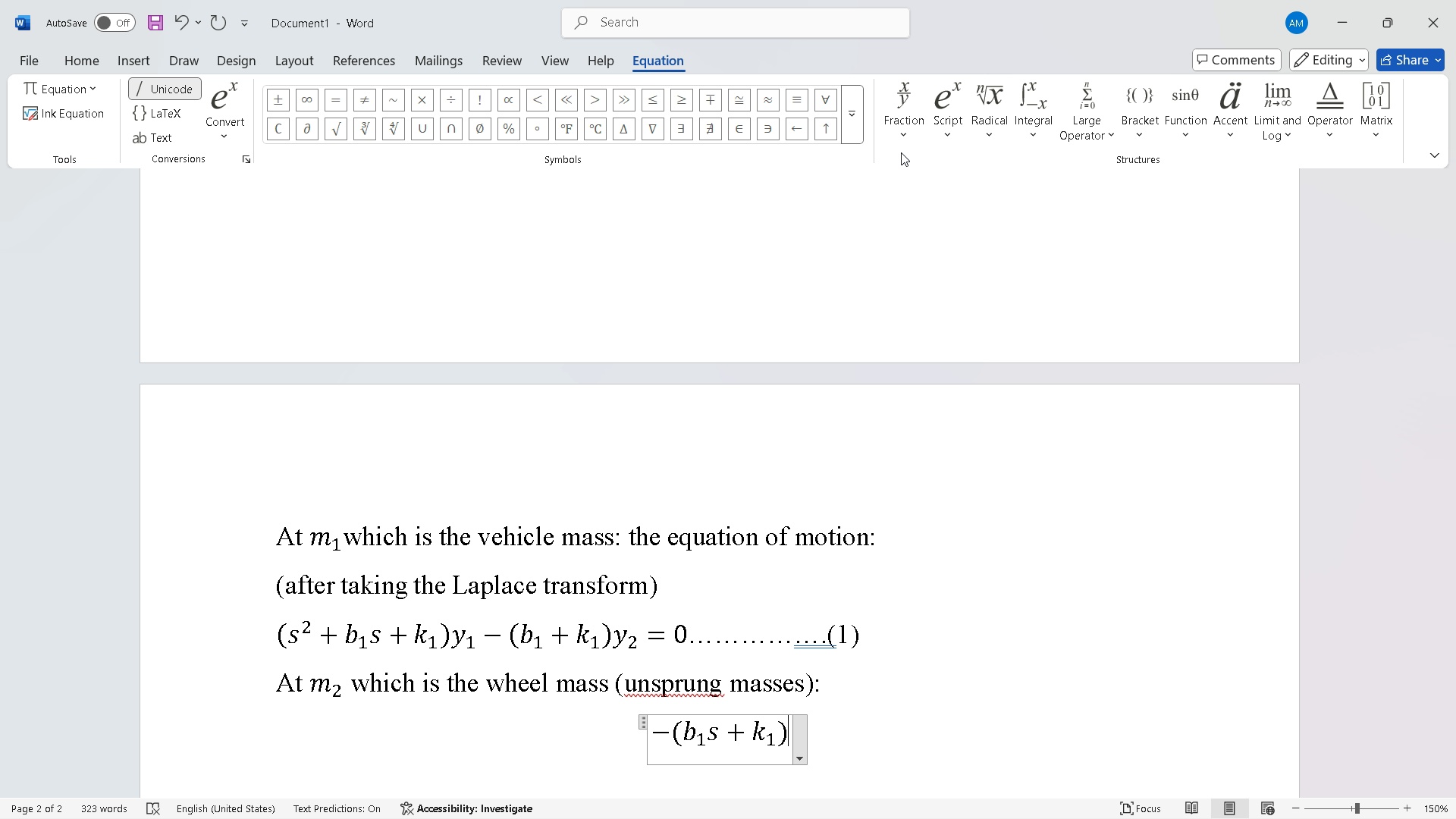 
left_click([953, 134])
 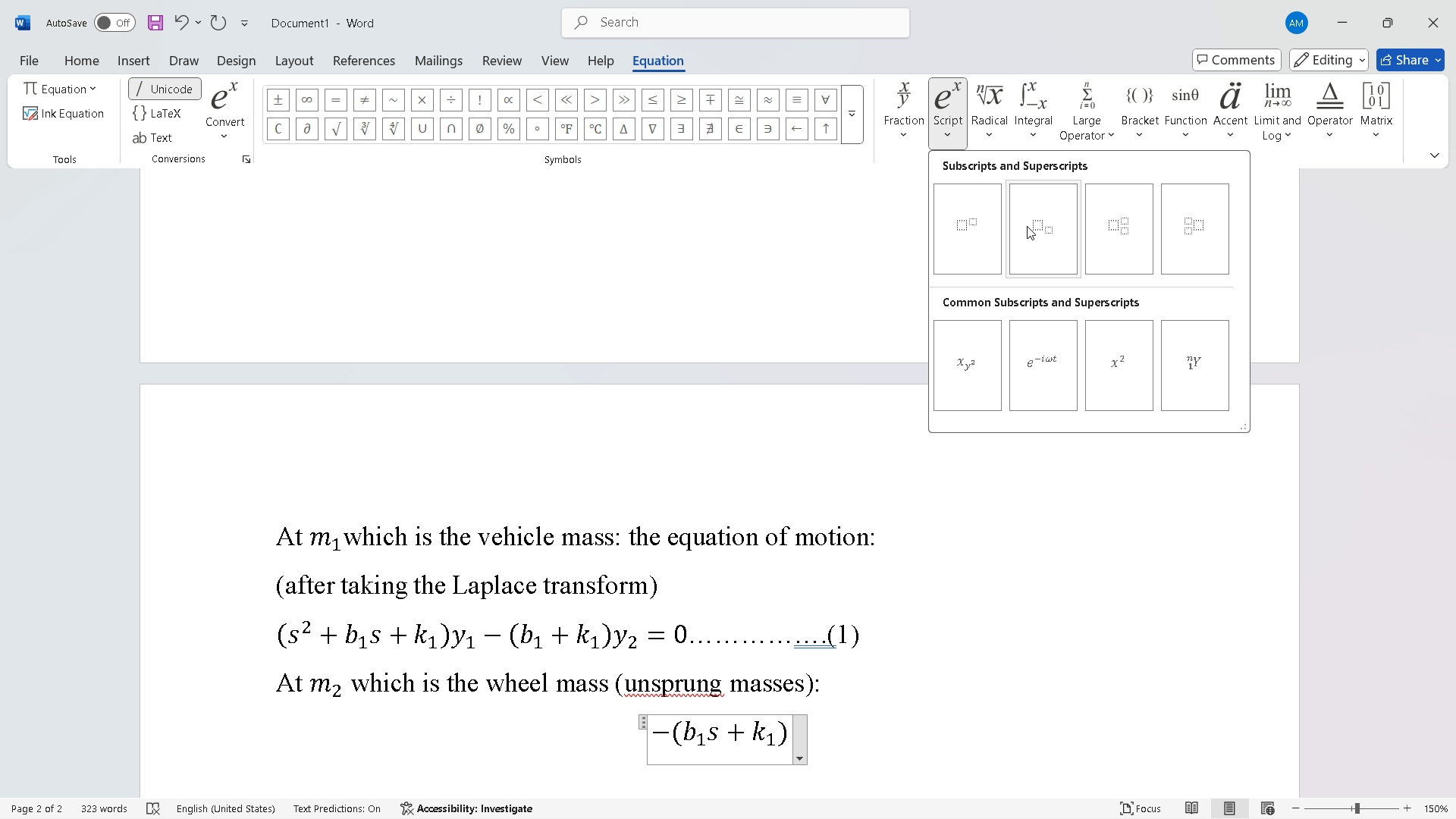 
left_click([1028, 226])
 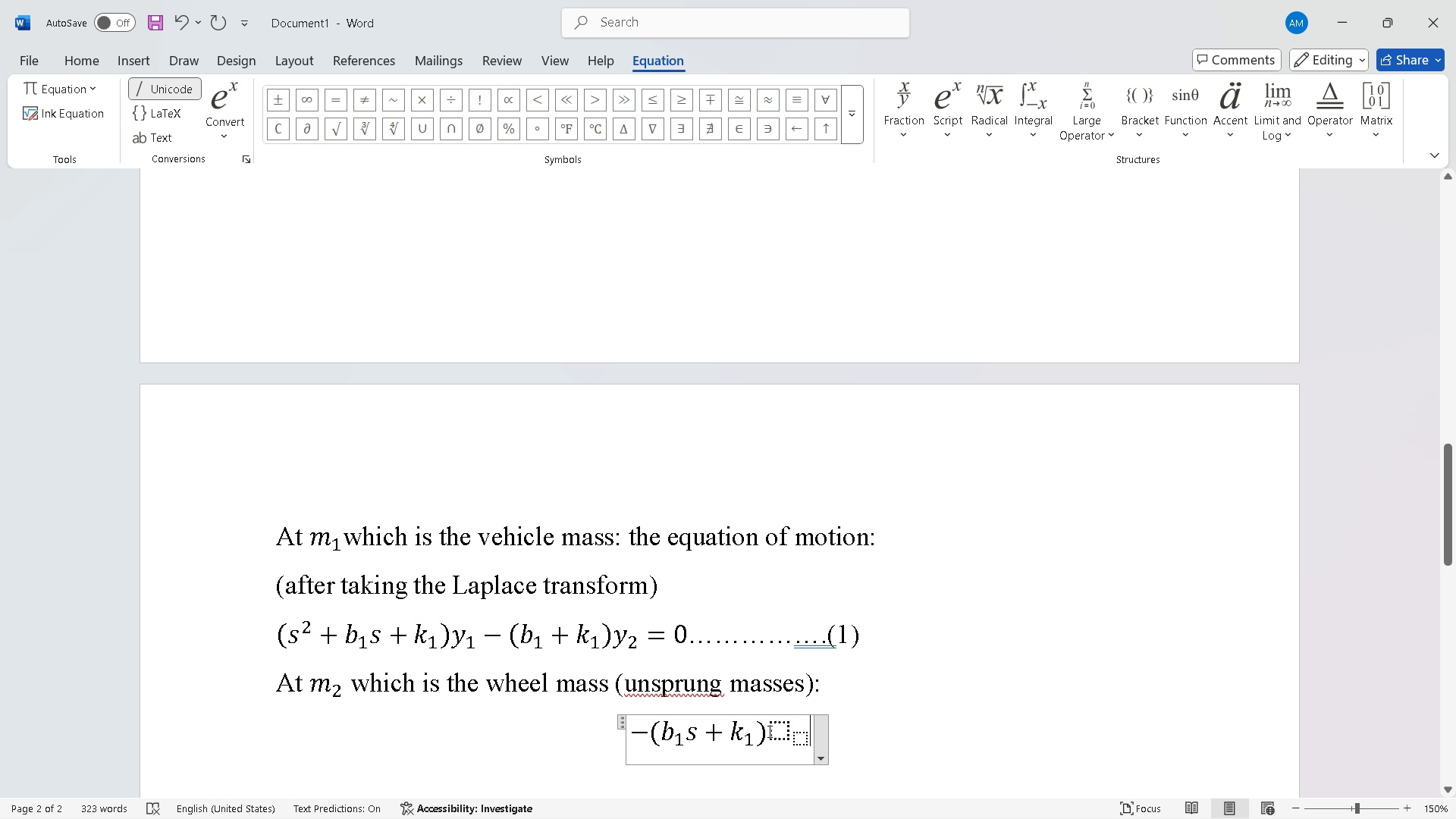 
left_click([768, 730])
 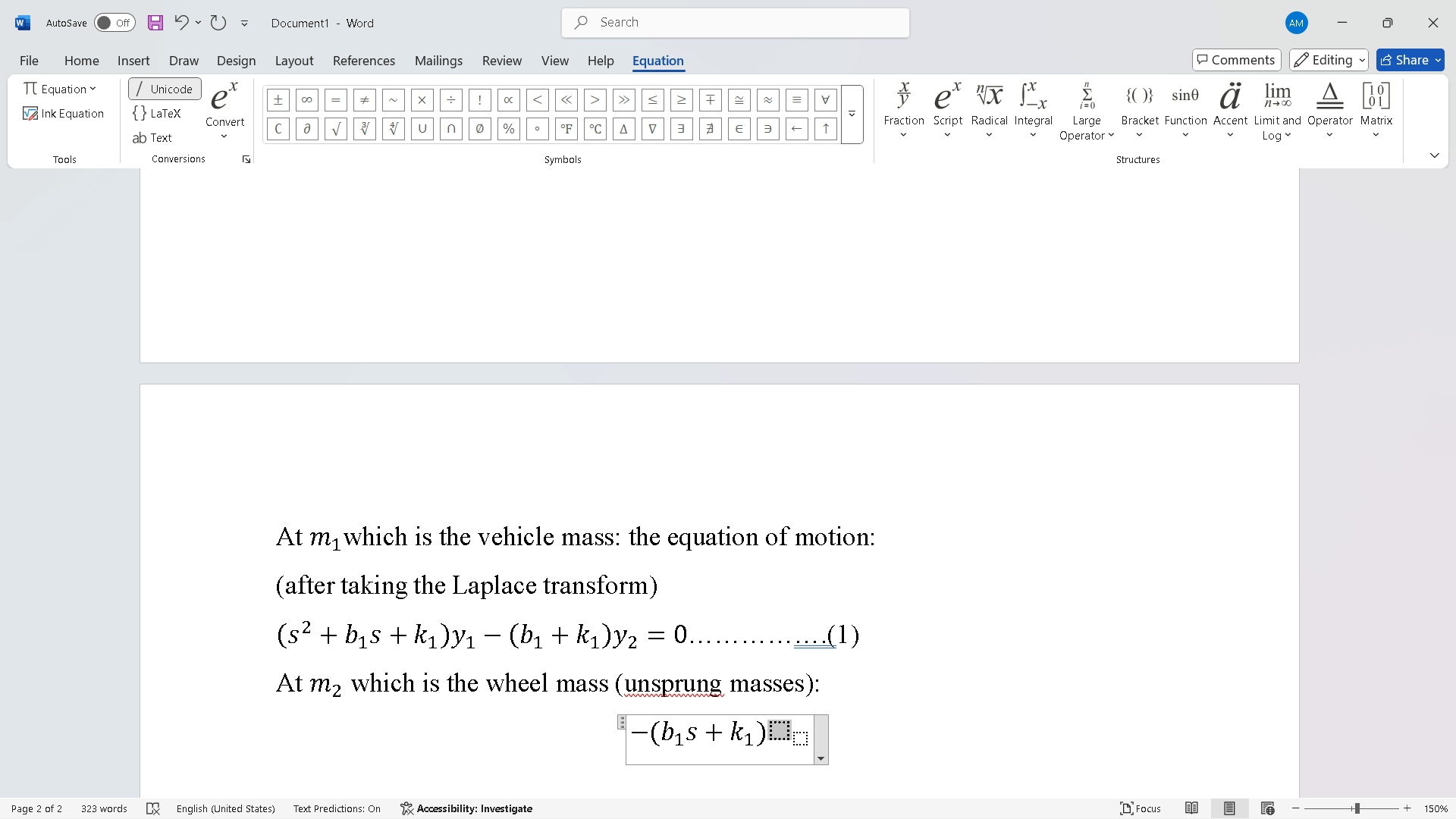 
key(Y)
 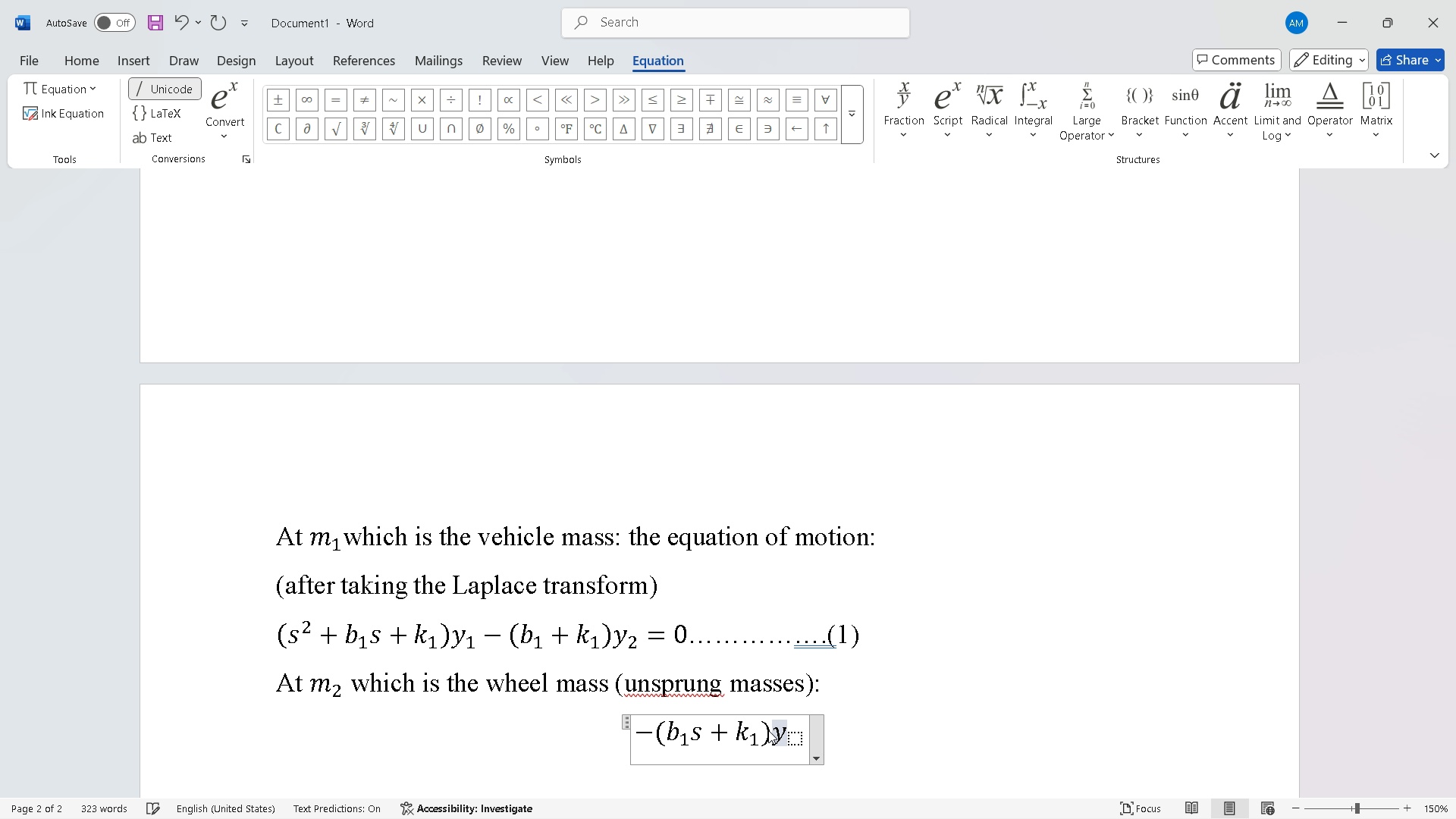 
key(ArrowRight)
 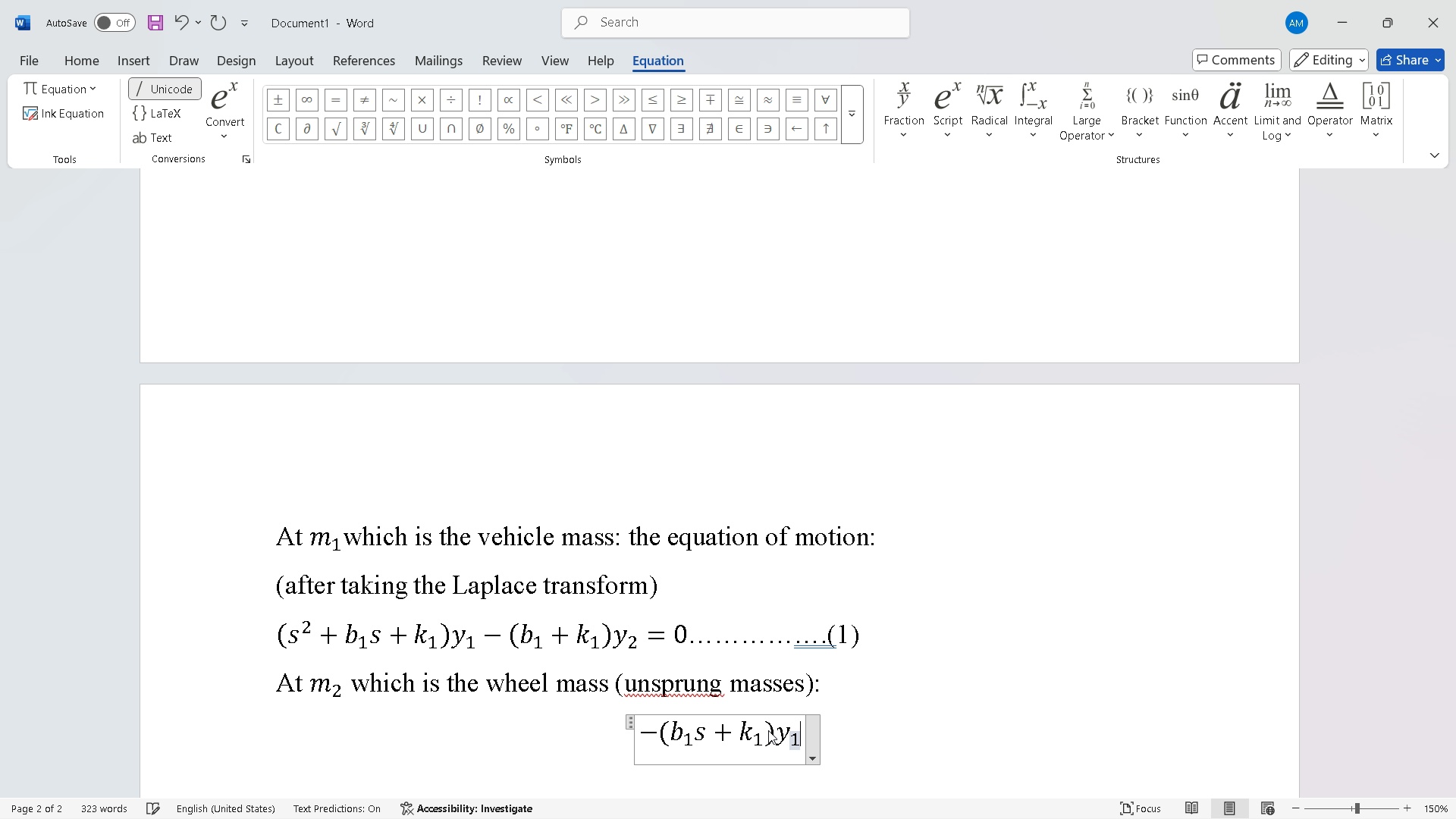 
key(1)
 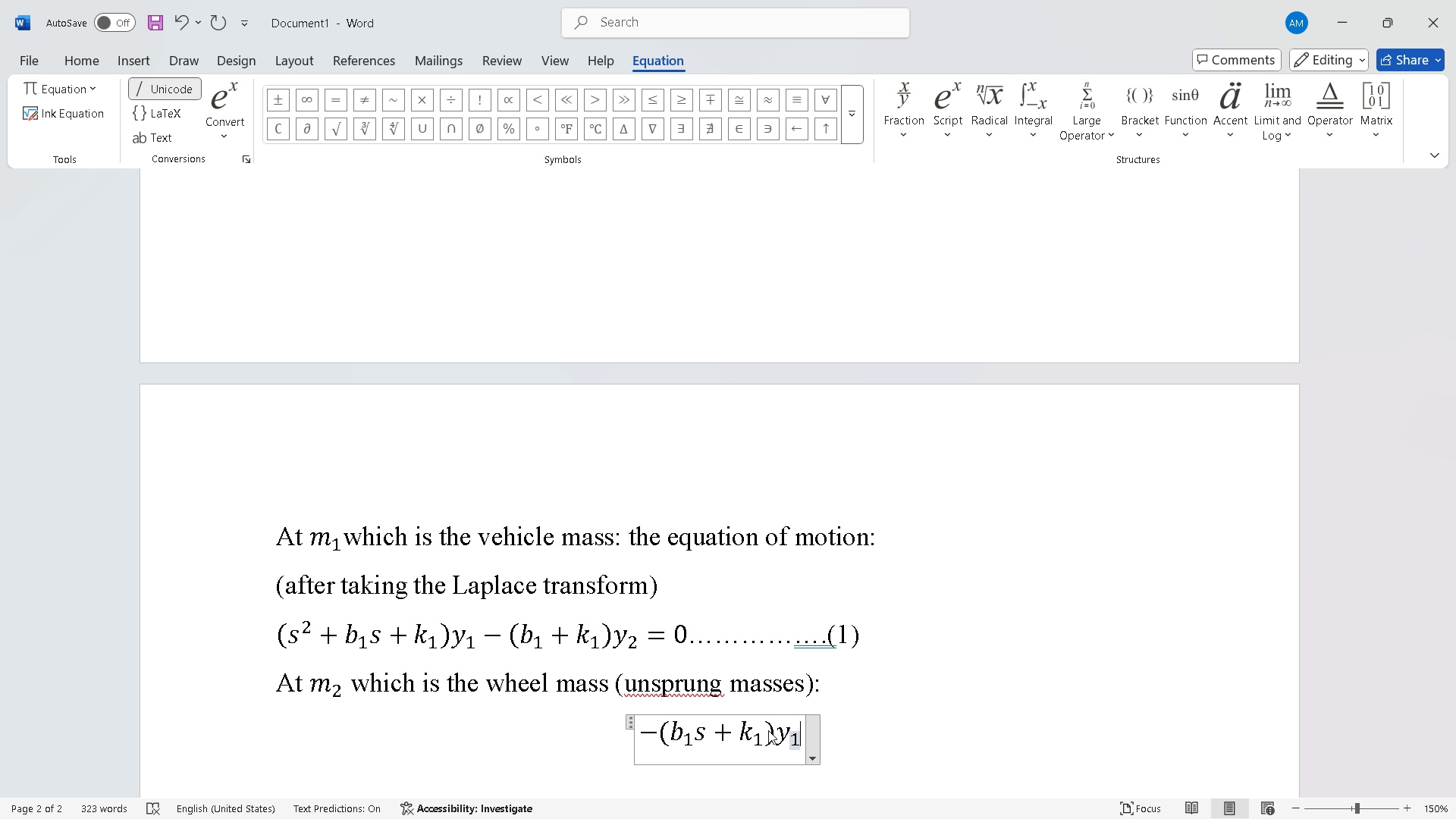 
key(ArrowRight)
 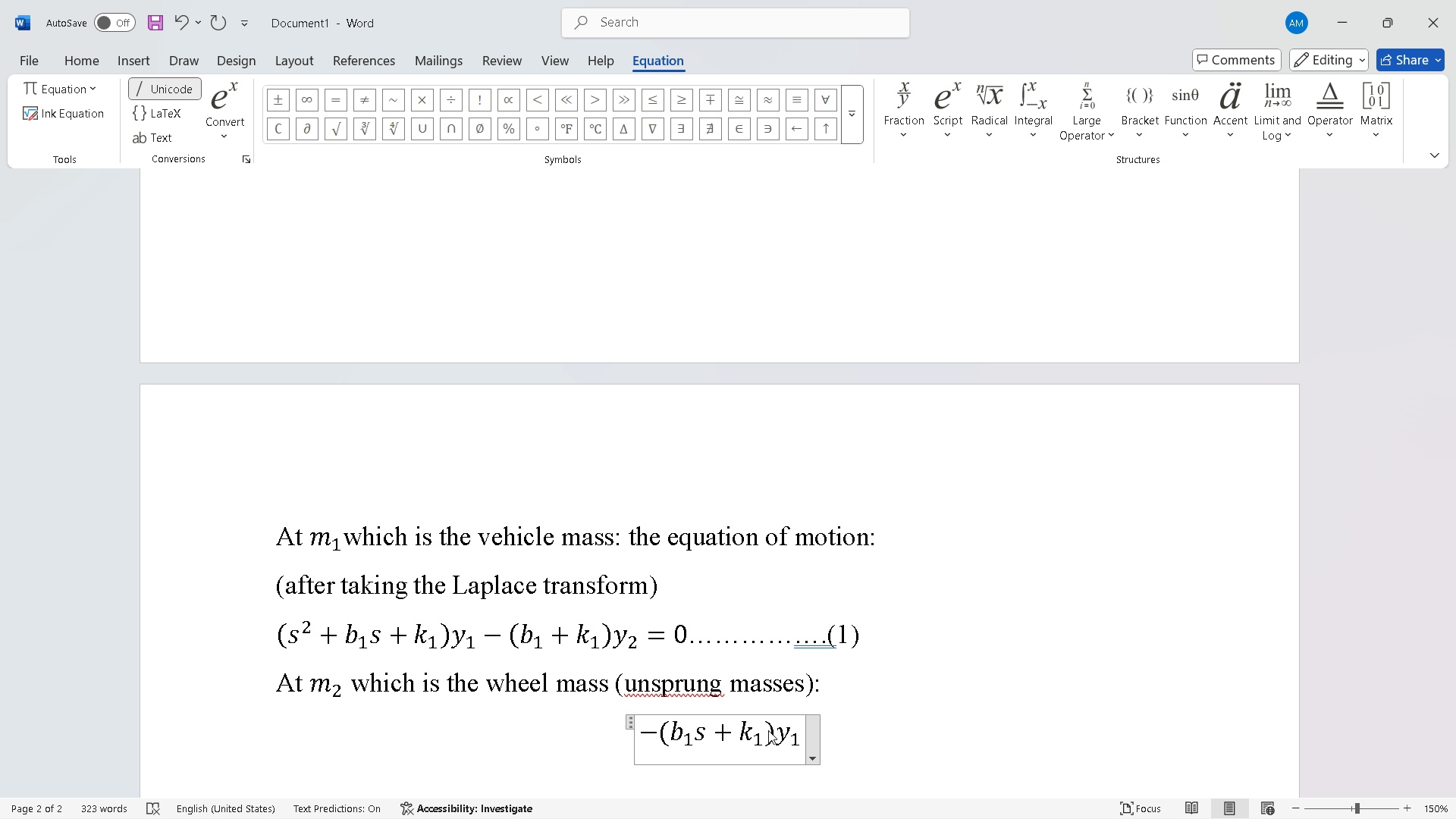 
key(NumpadAdd)
 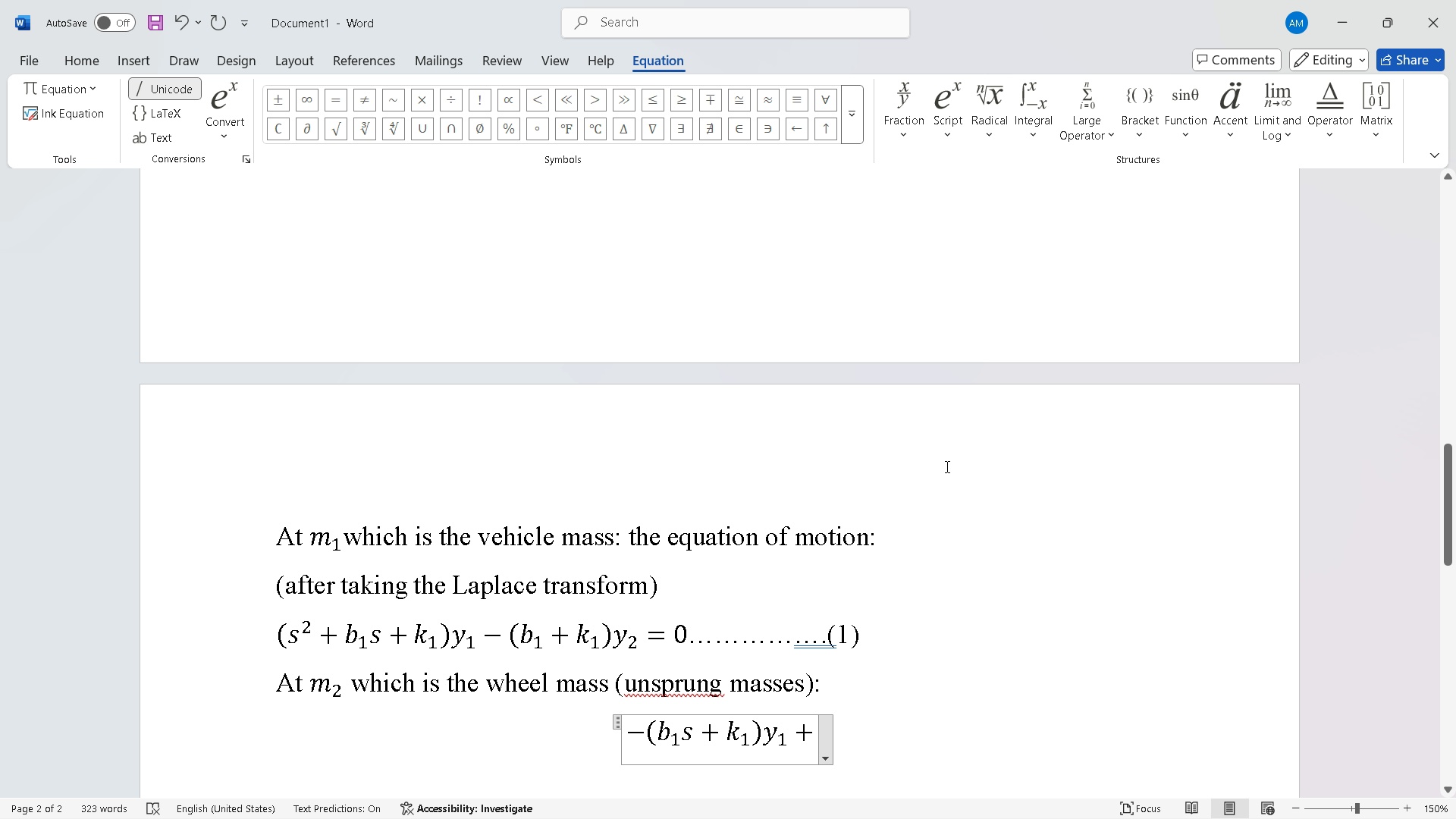 
type(())
 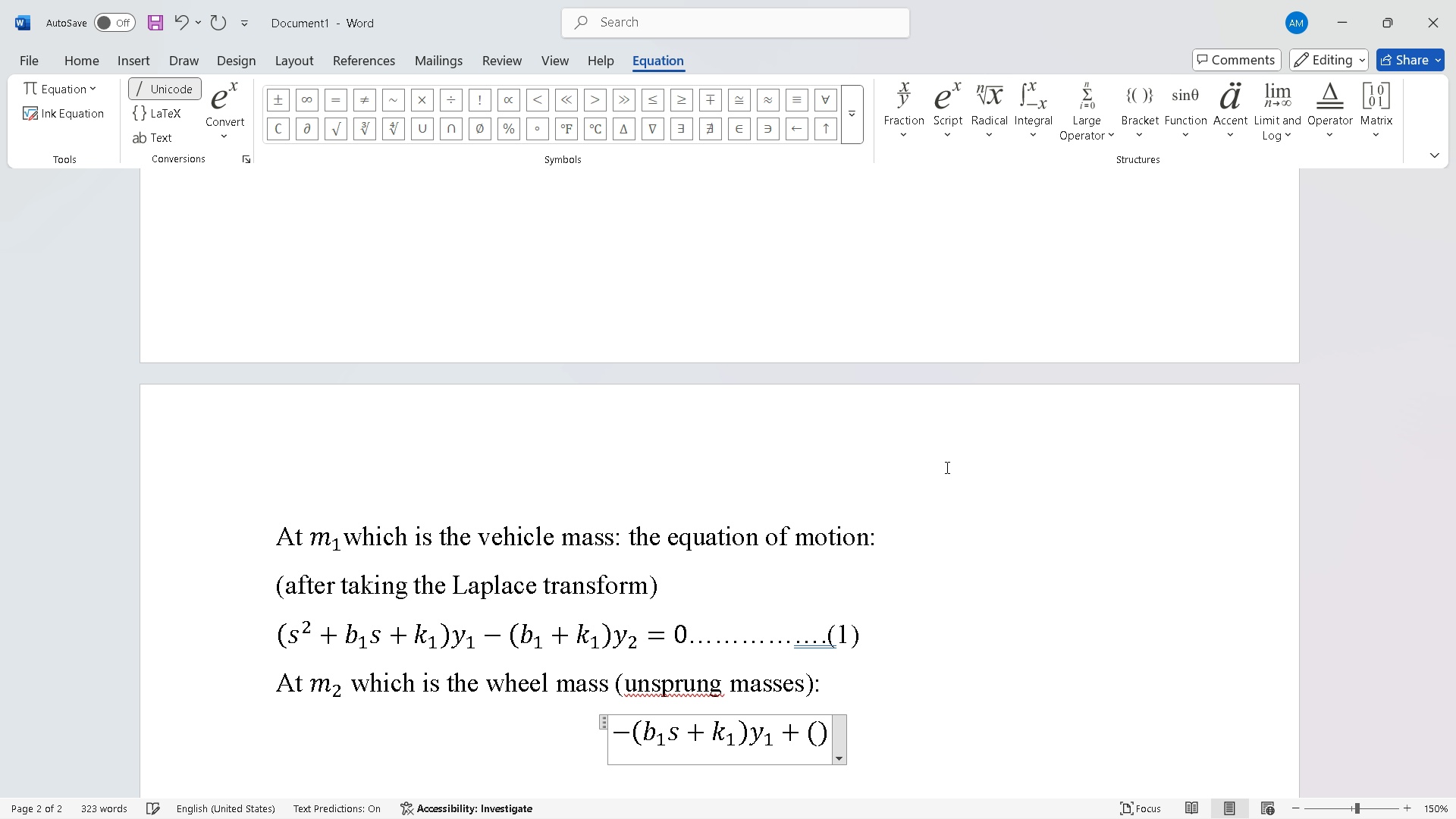 
key(ArrowLeft)
 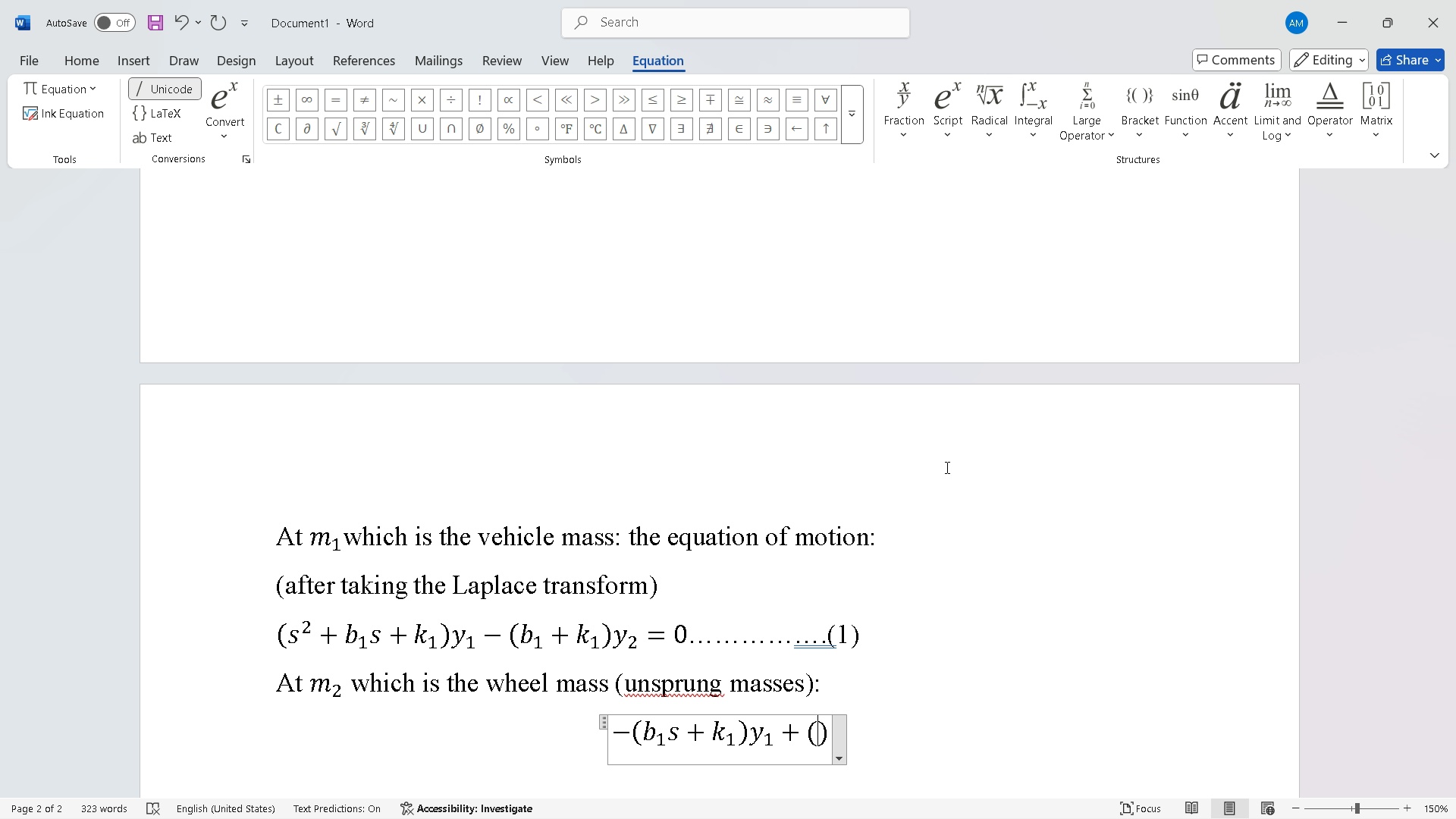 
type(())
 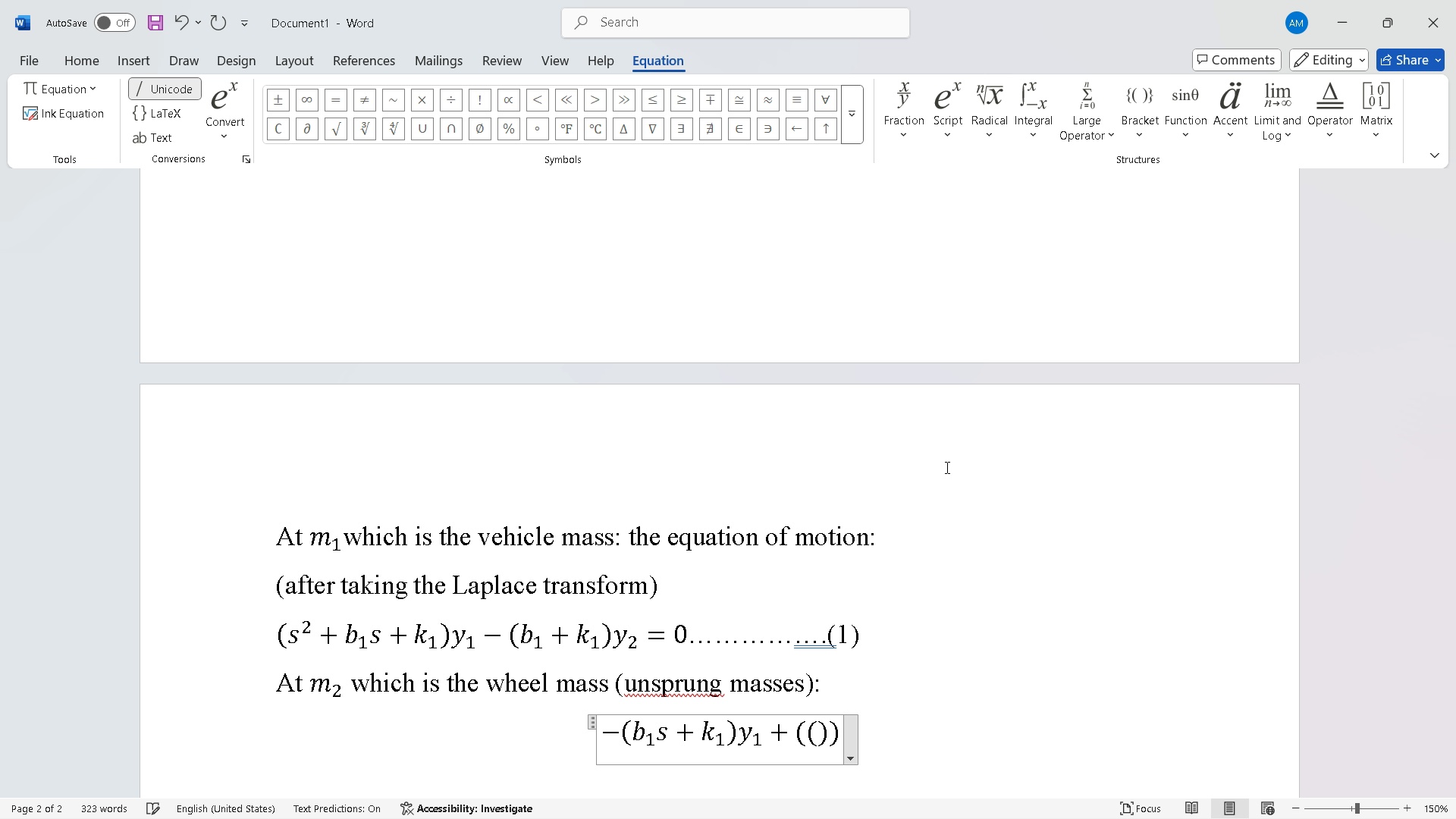 
key(ArrowLeft)
 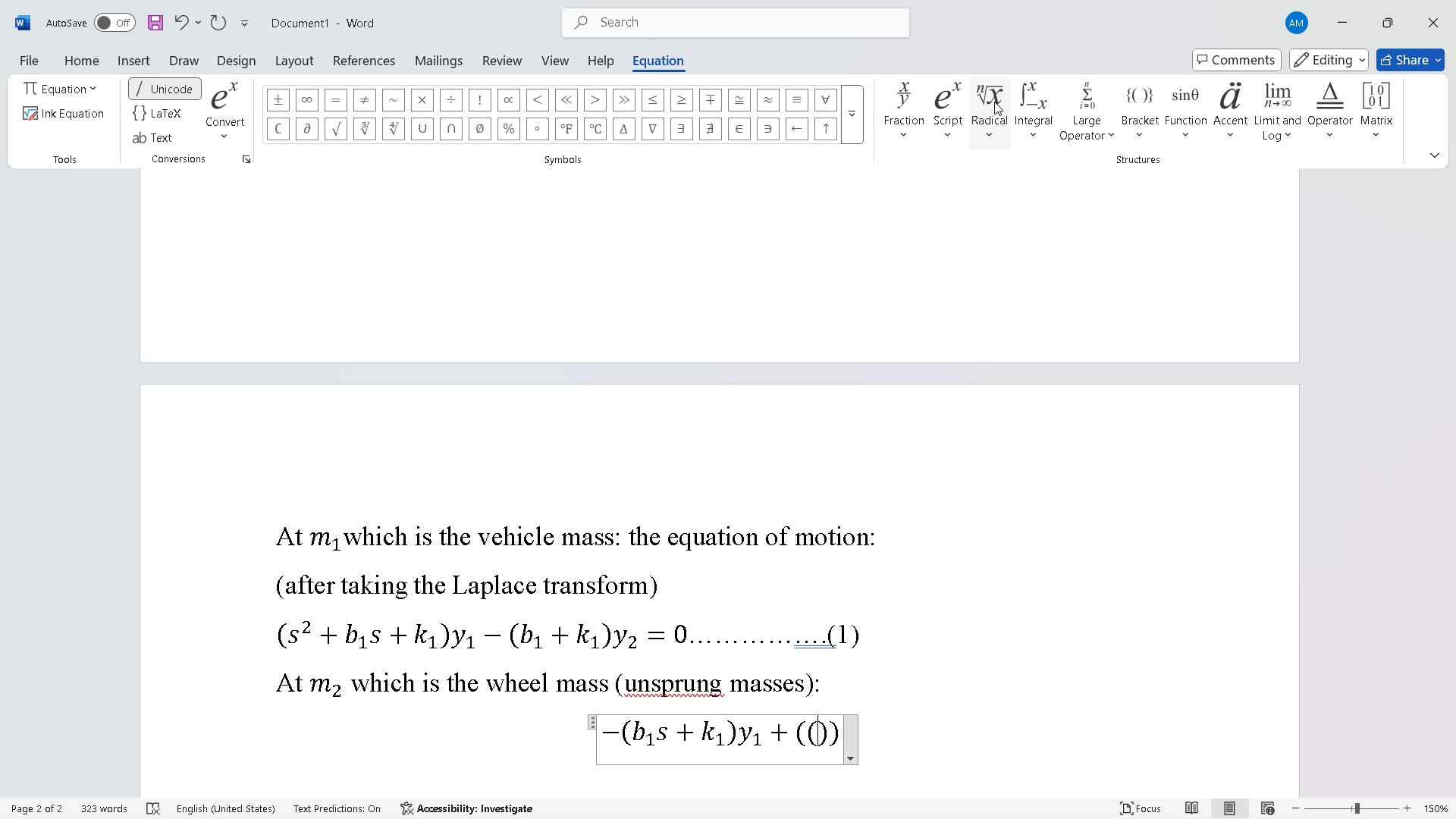 
left_click([959, 121])
 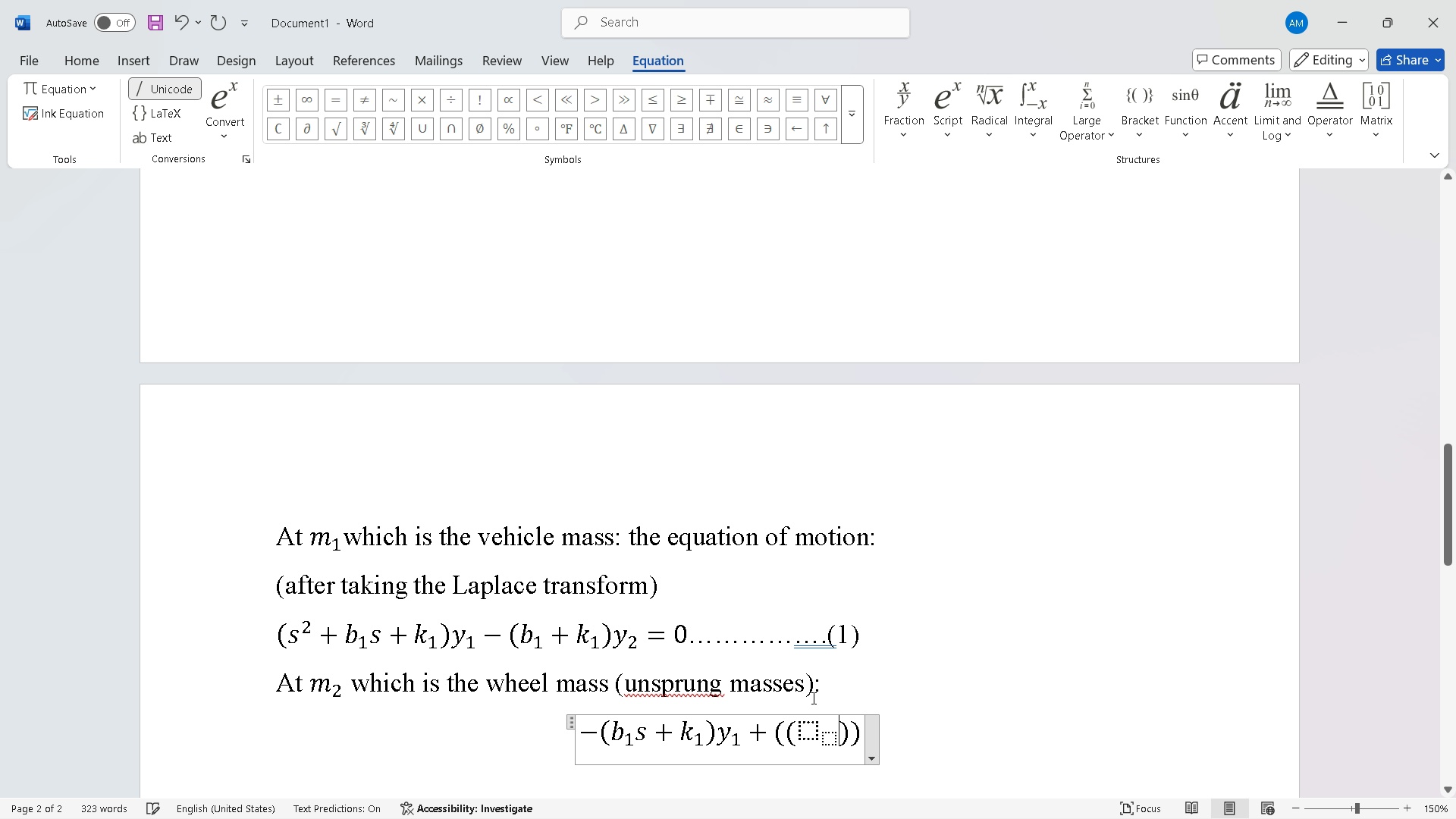 
left_click([807, 725])
 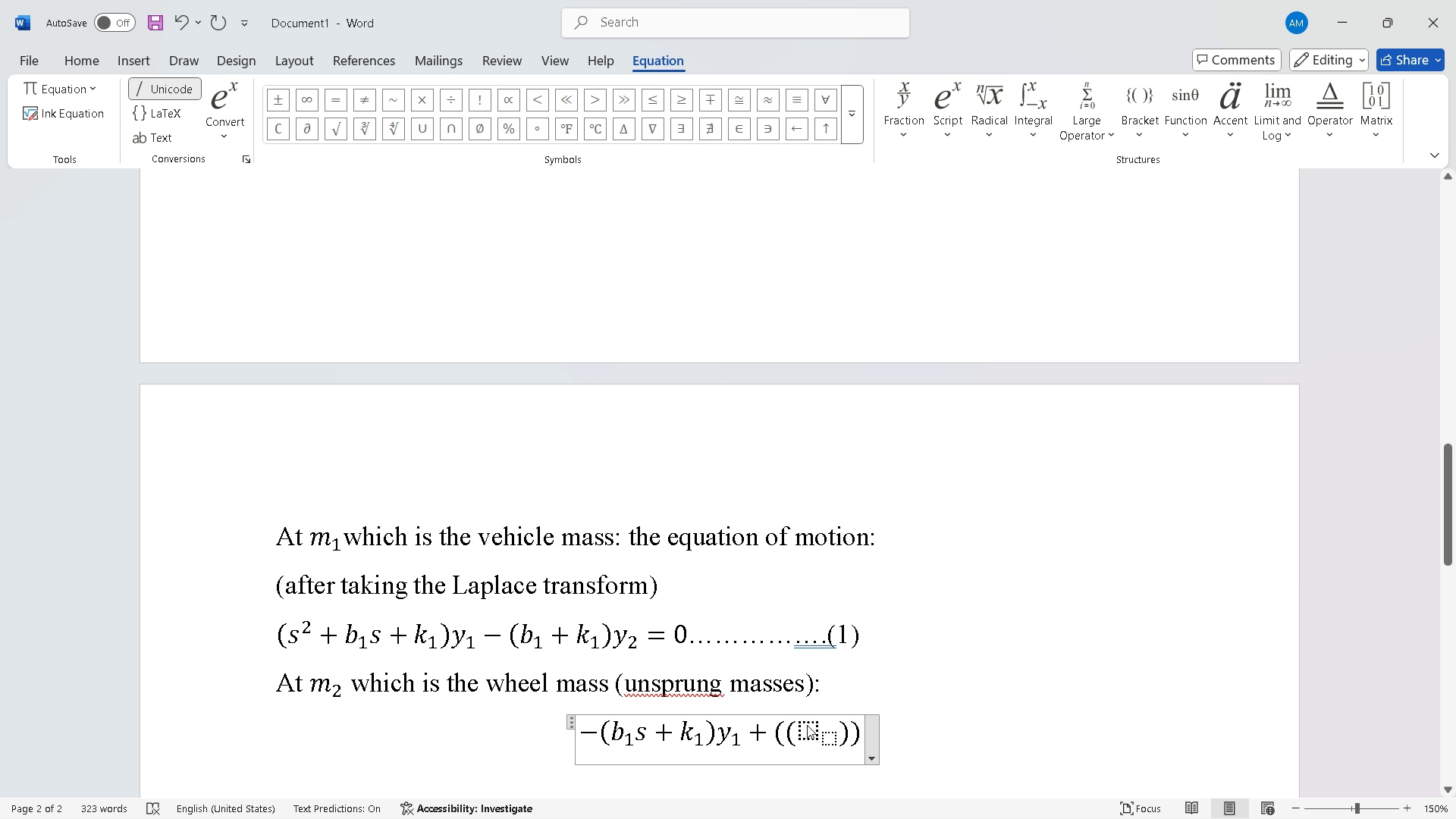 
key(B)
 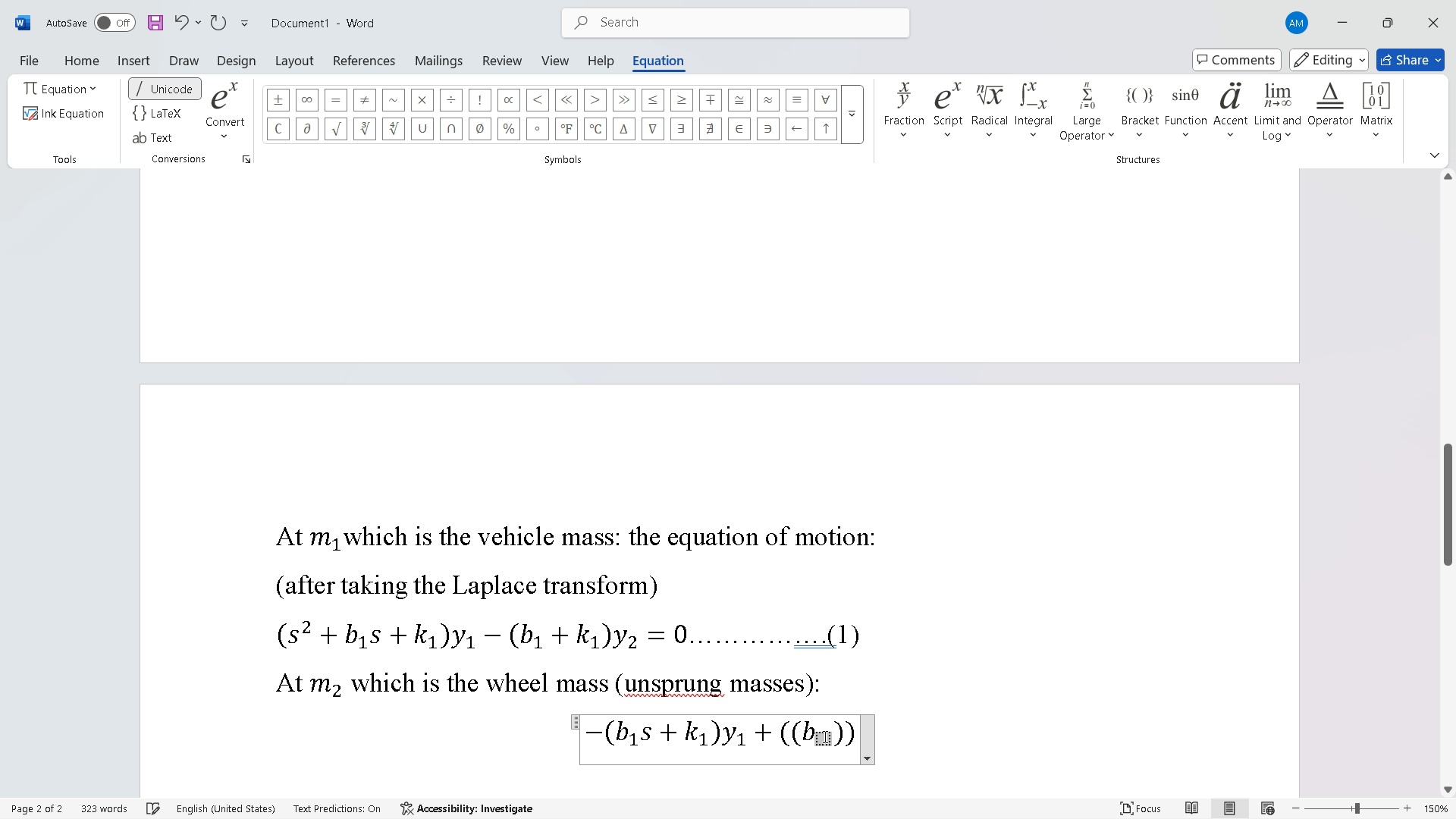 
left_click([824, 736])
 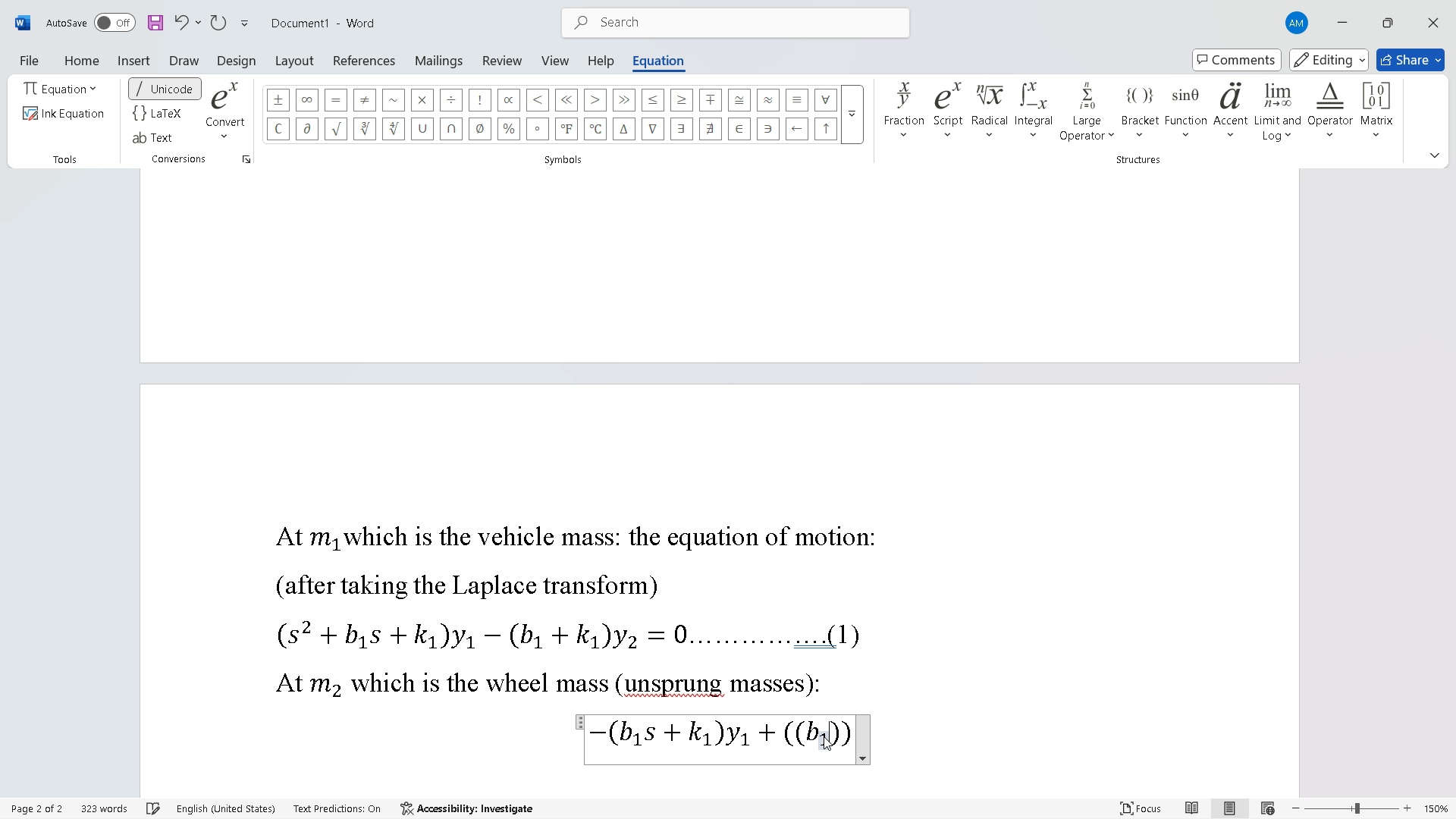 
key(1)
 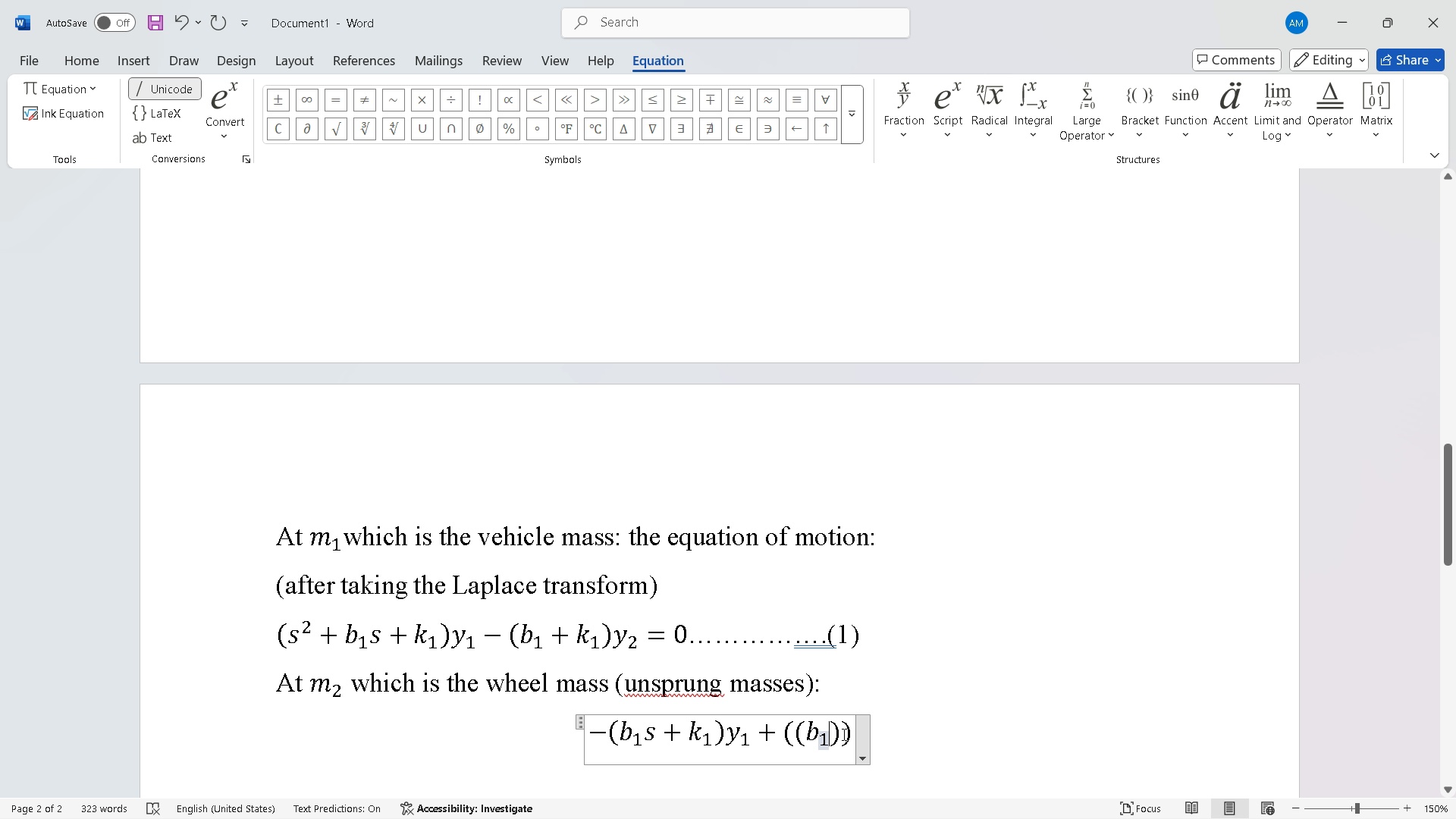 
key(ArrowRight)
 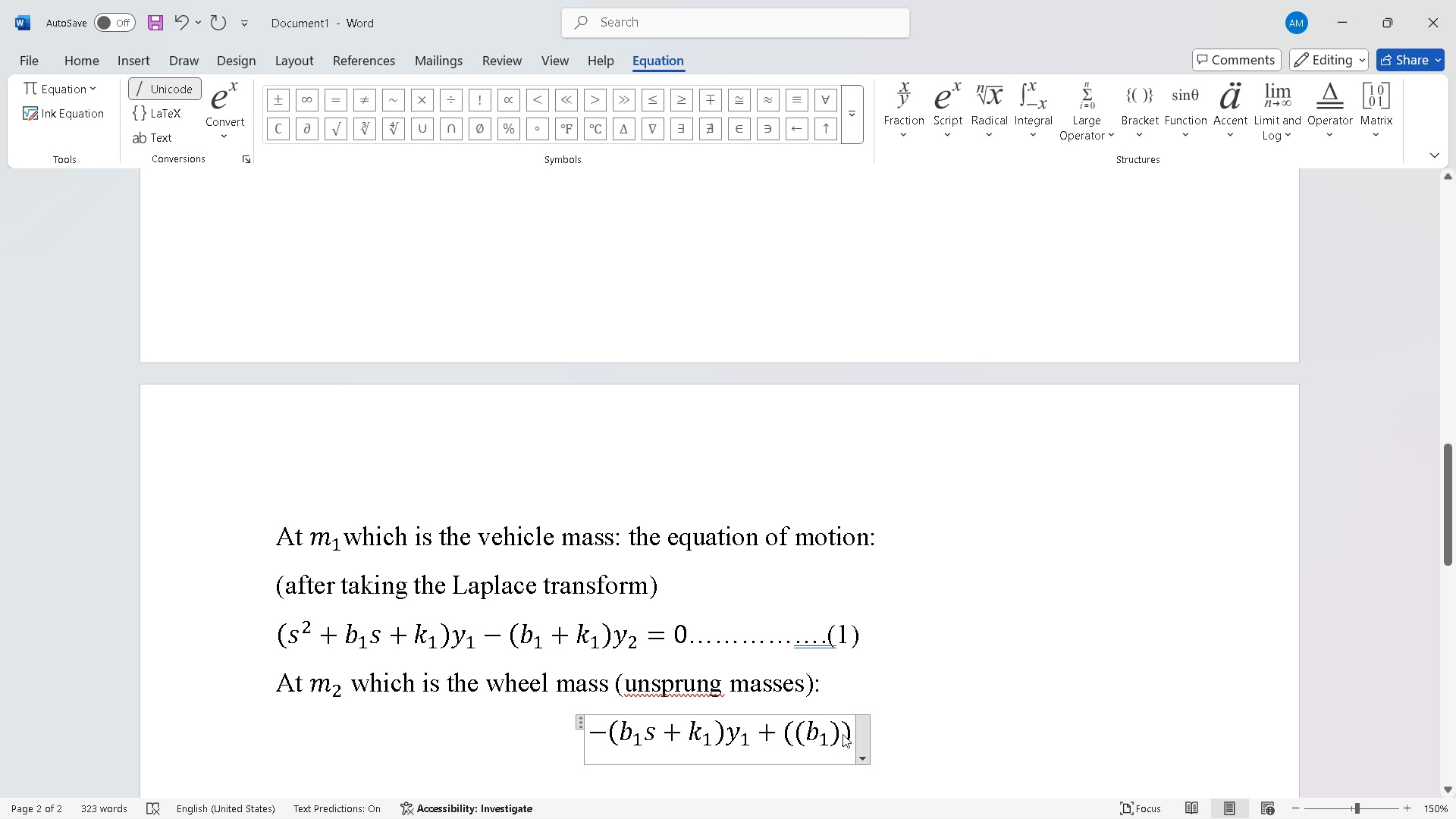 
key(NumpadAdd)
 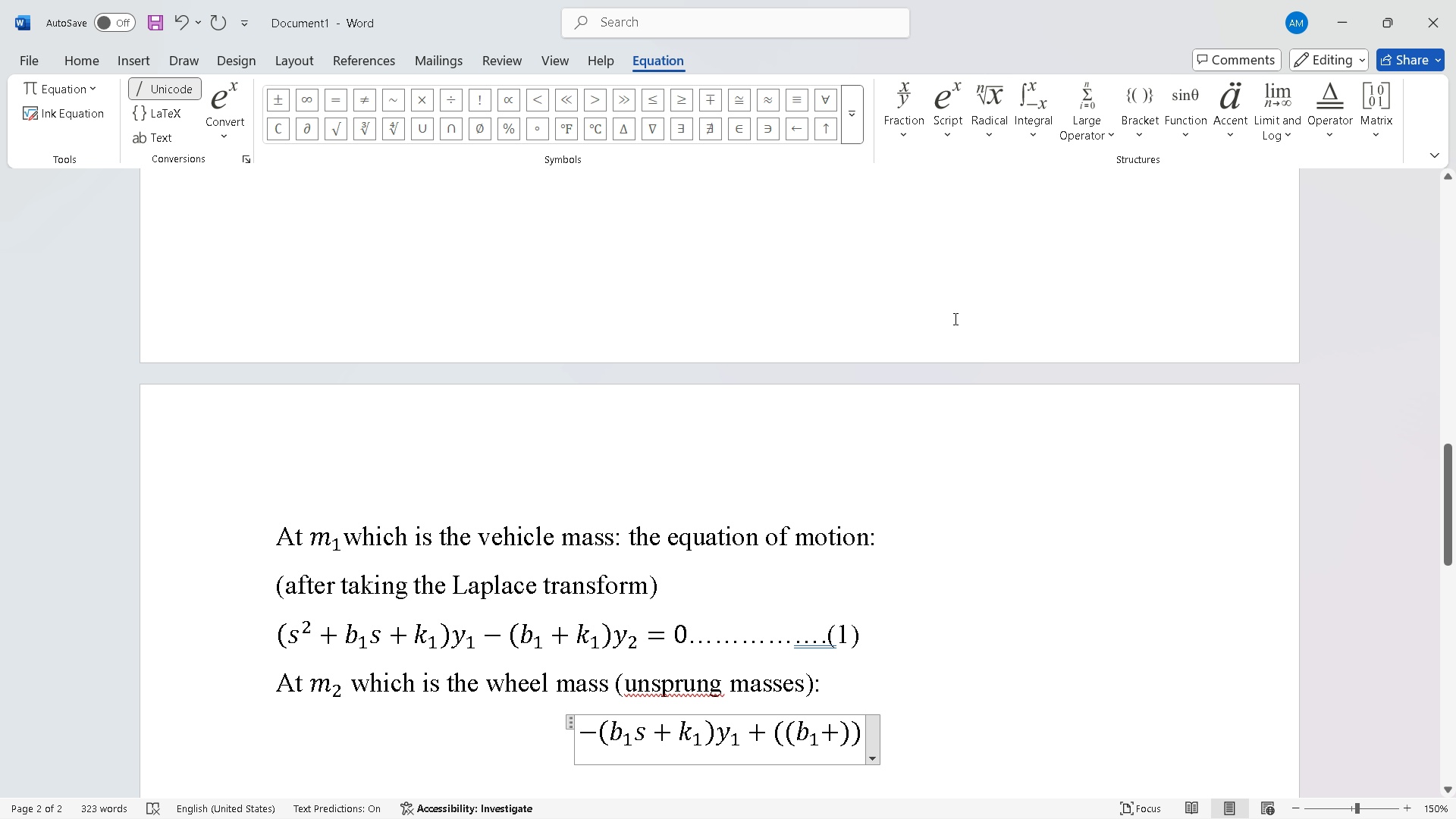 
left_click([955, 133])
 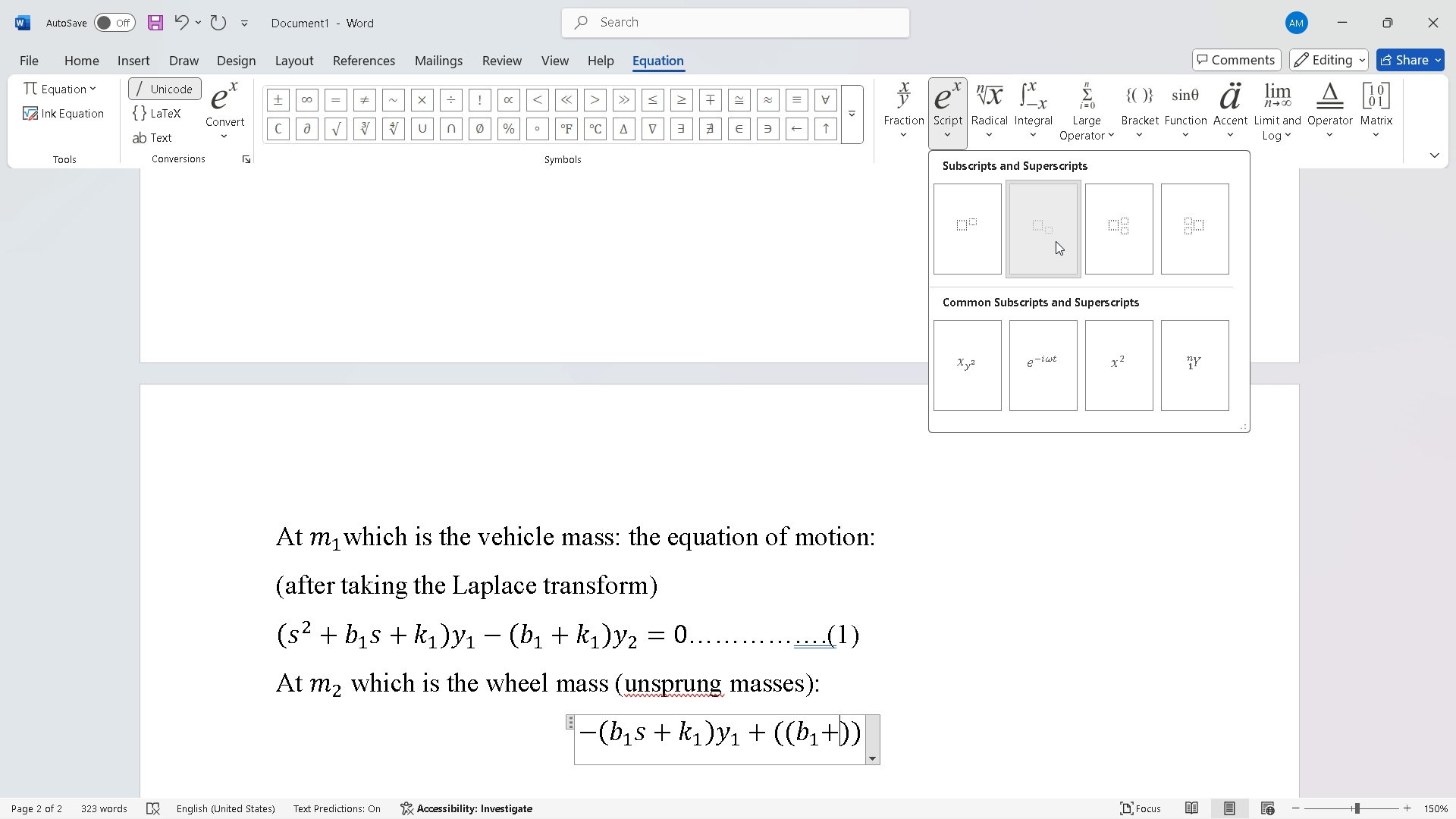 
left_click([1056, 241])
 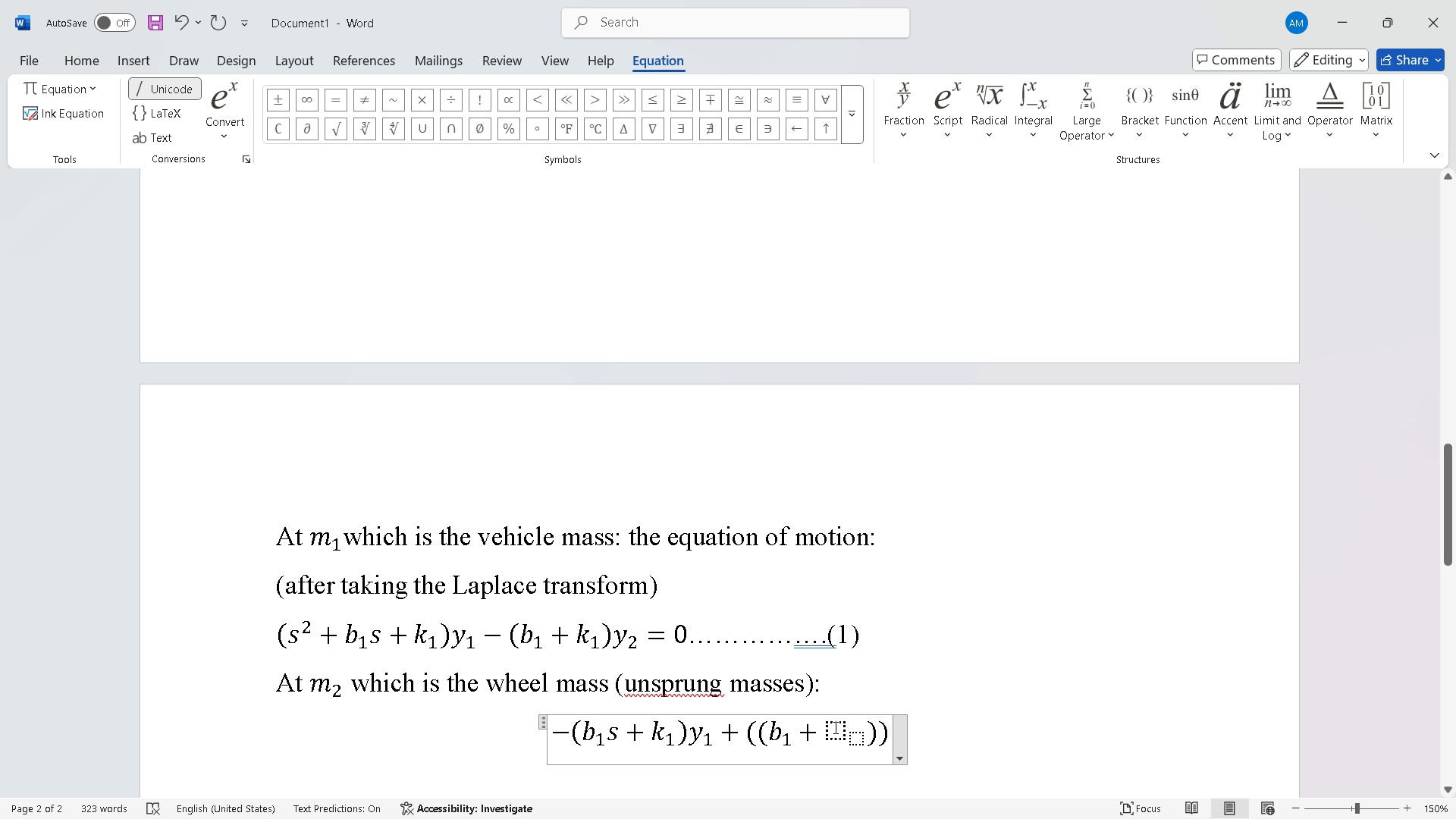 
left_click([834, 727])
 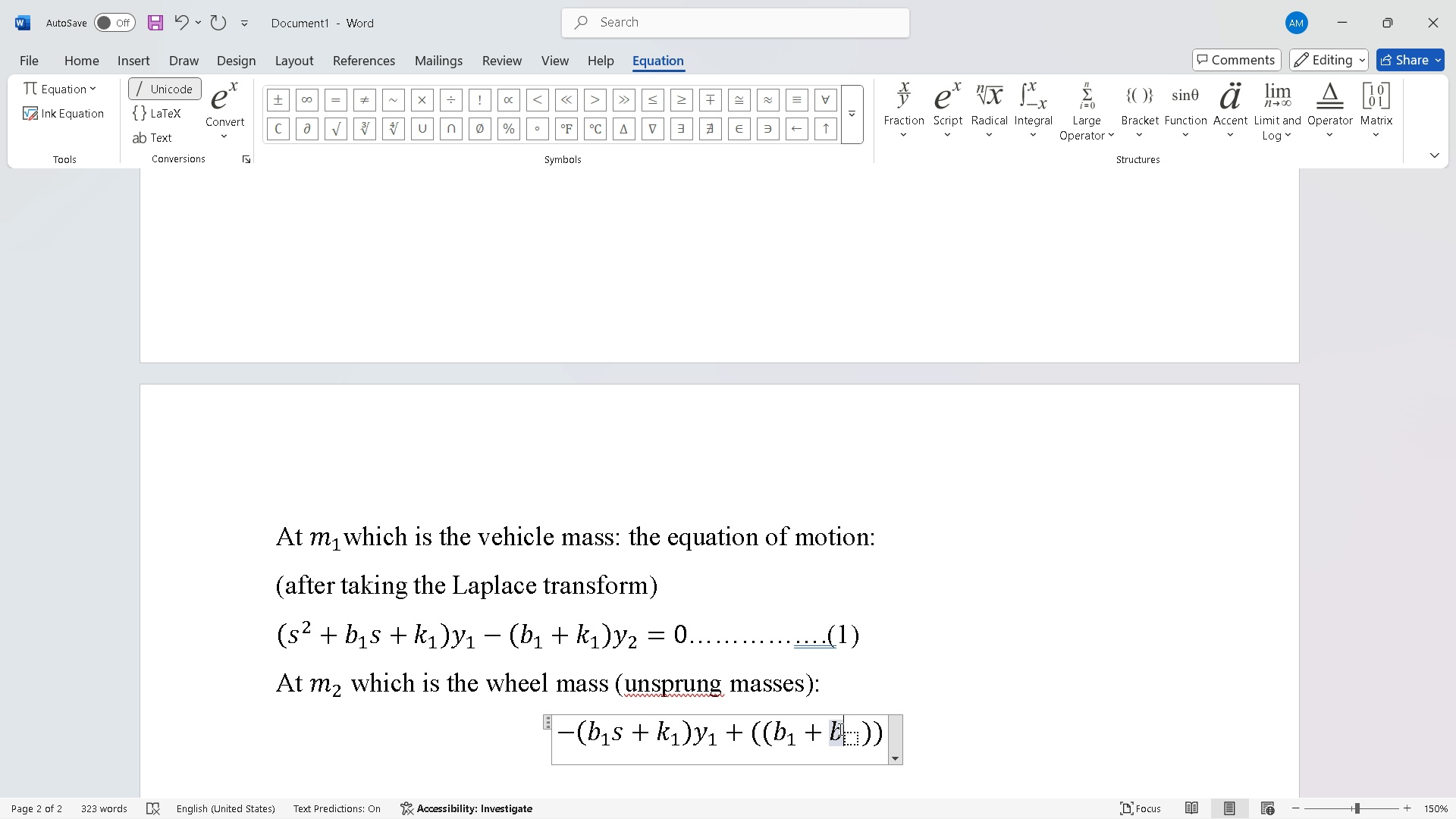 
key(B)
 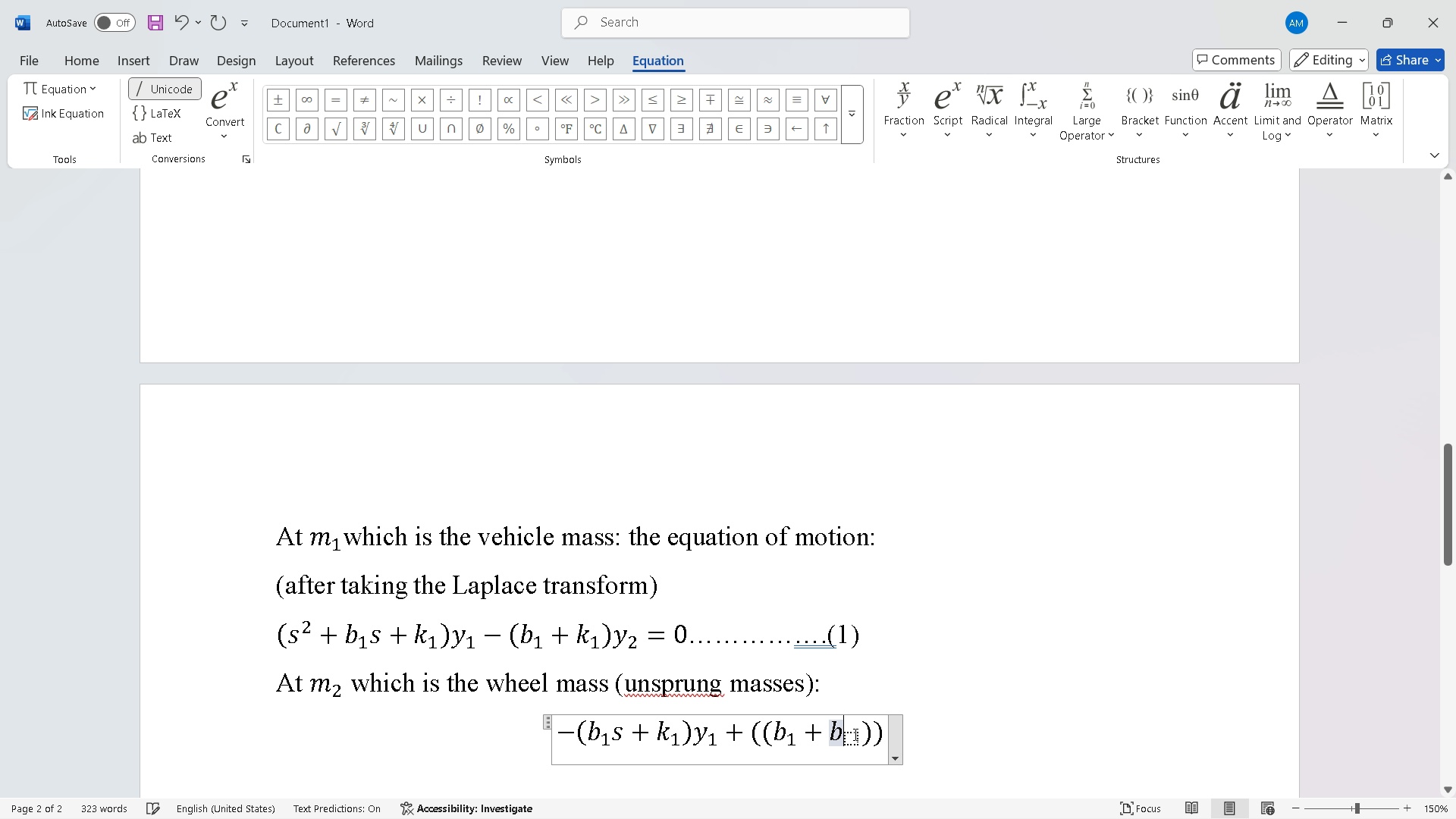 
left_click([854, 734])
 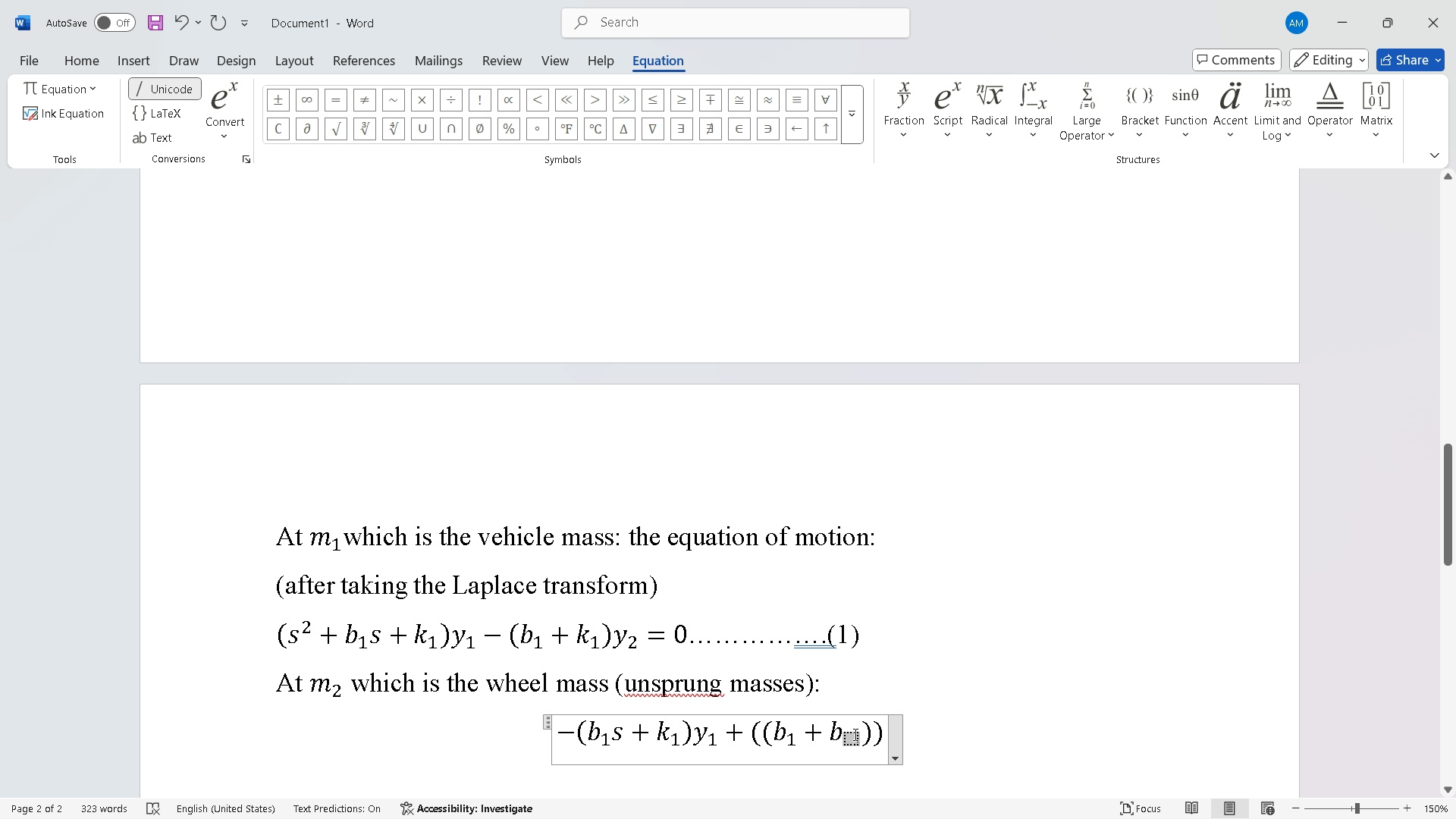 
key(2)
 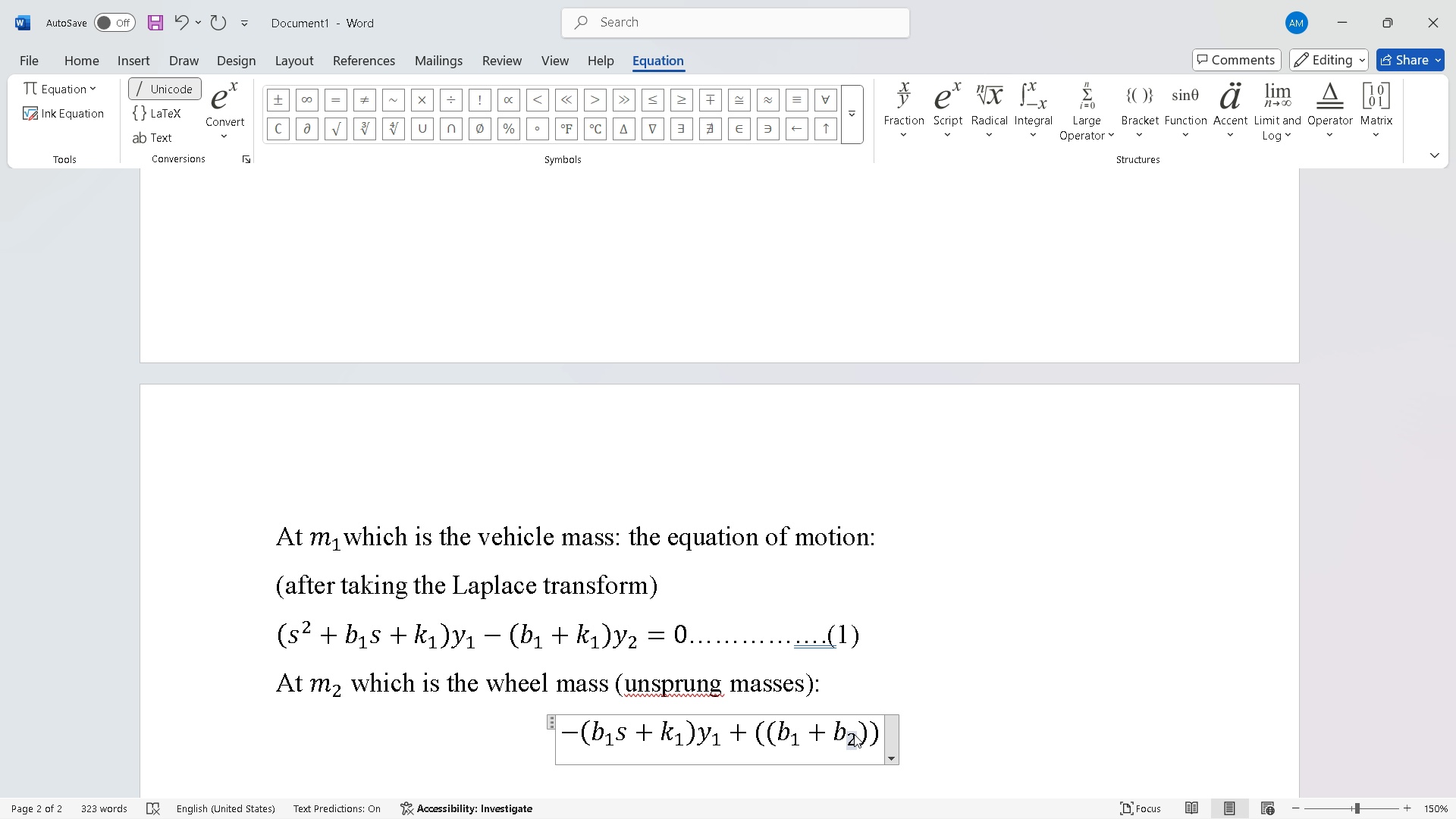 
key(ArrowRight)
 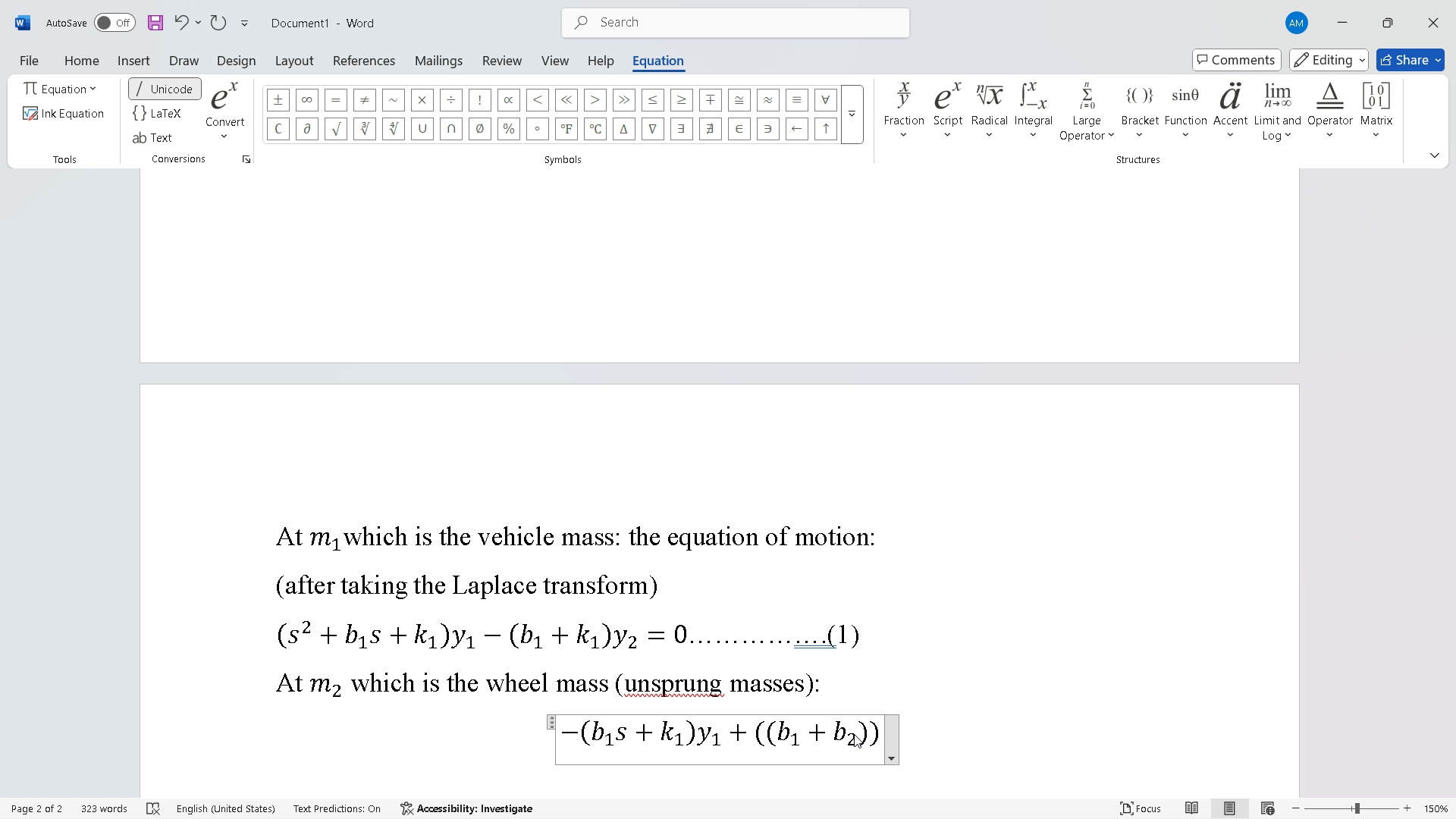 
key(ArrowRight)
 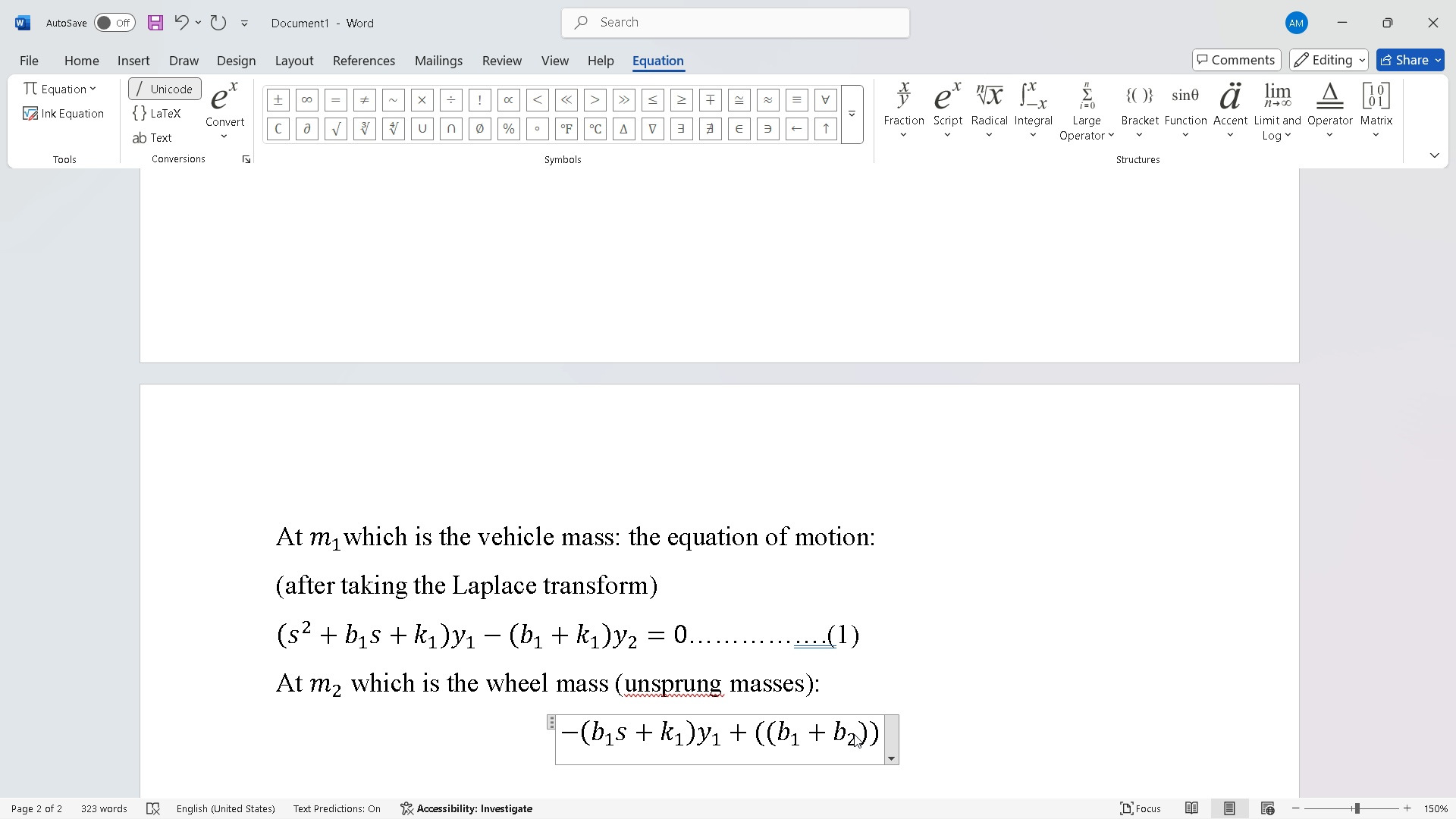 
key(ArrowRight)
 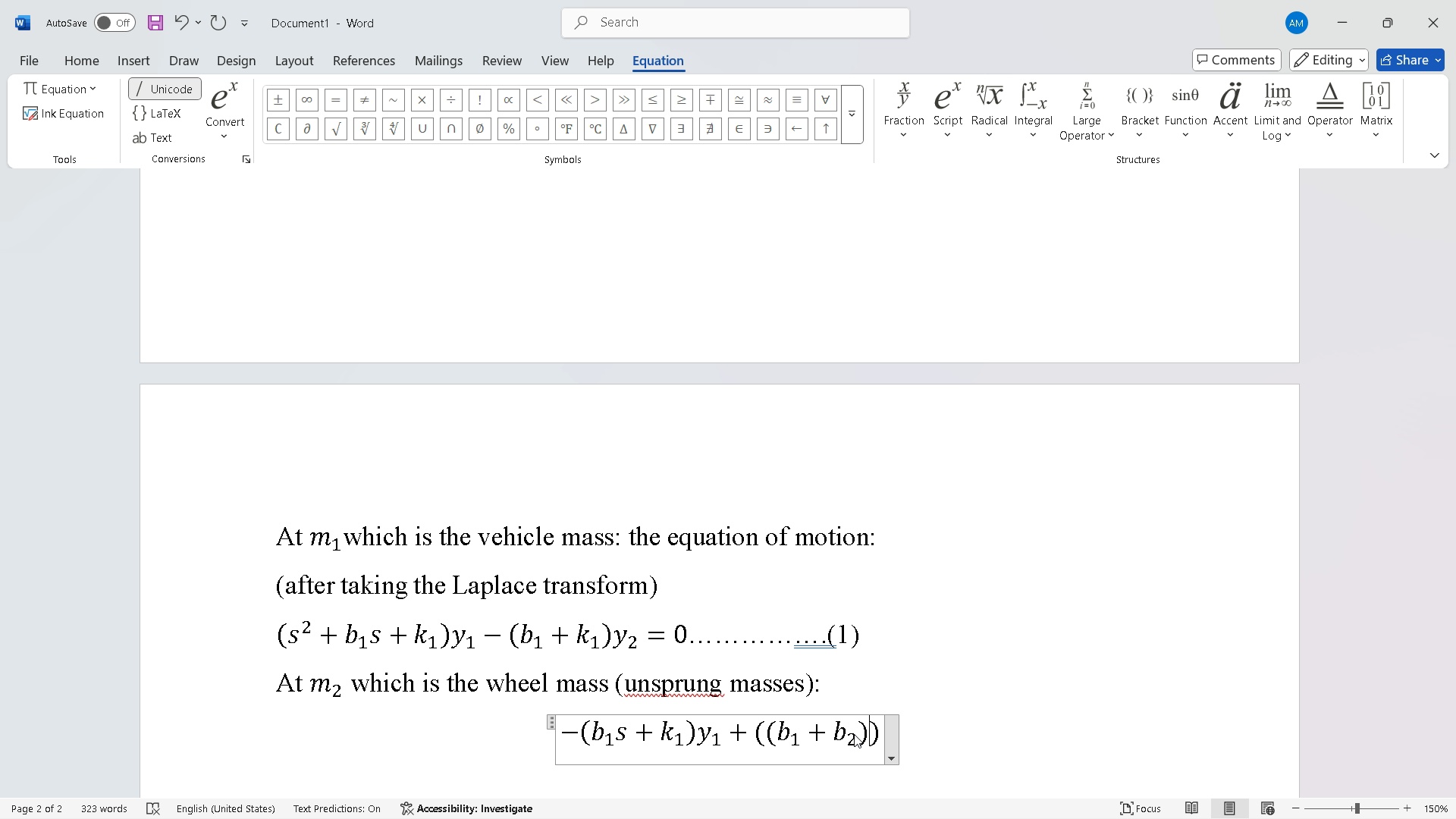 
key(ArrowLeft)
 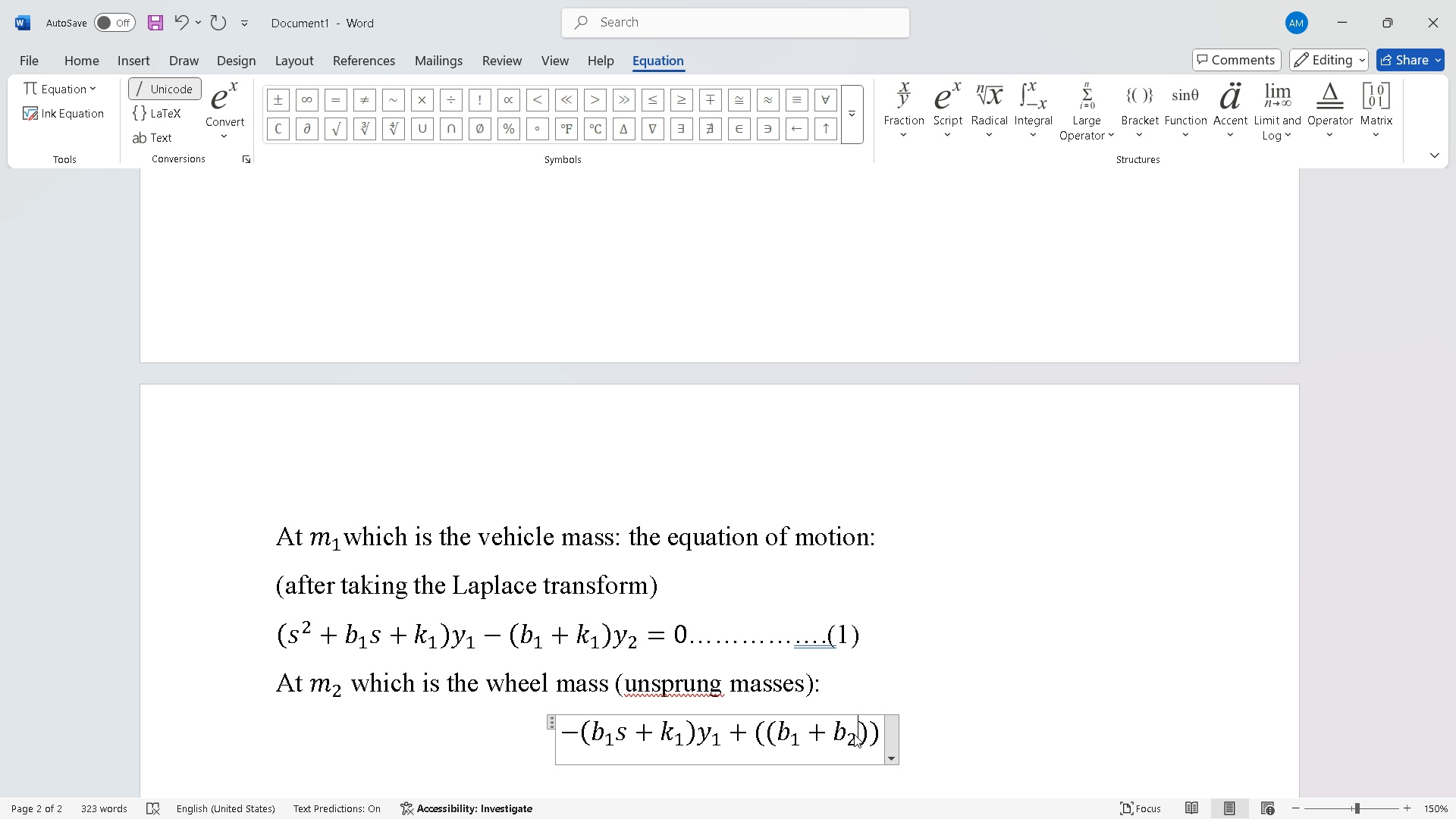 
key(ArrowLeft)
 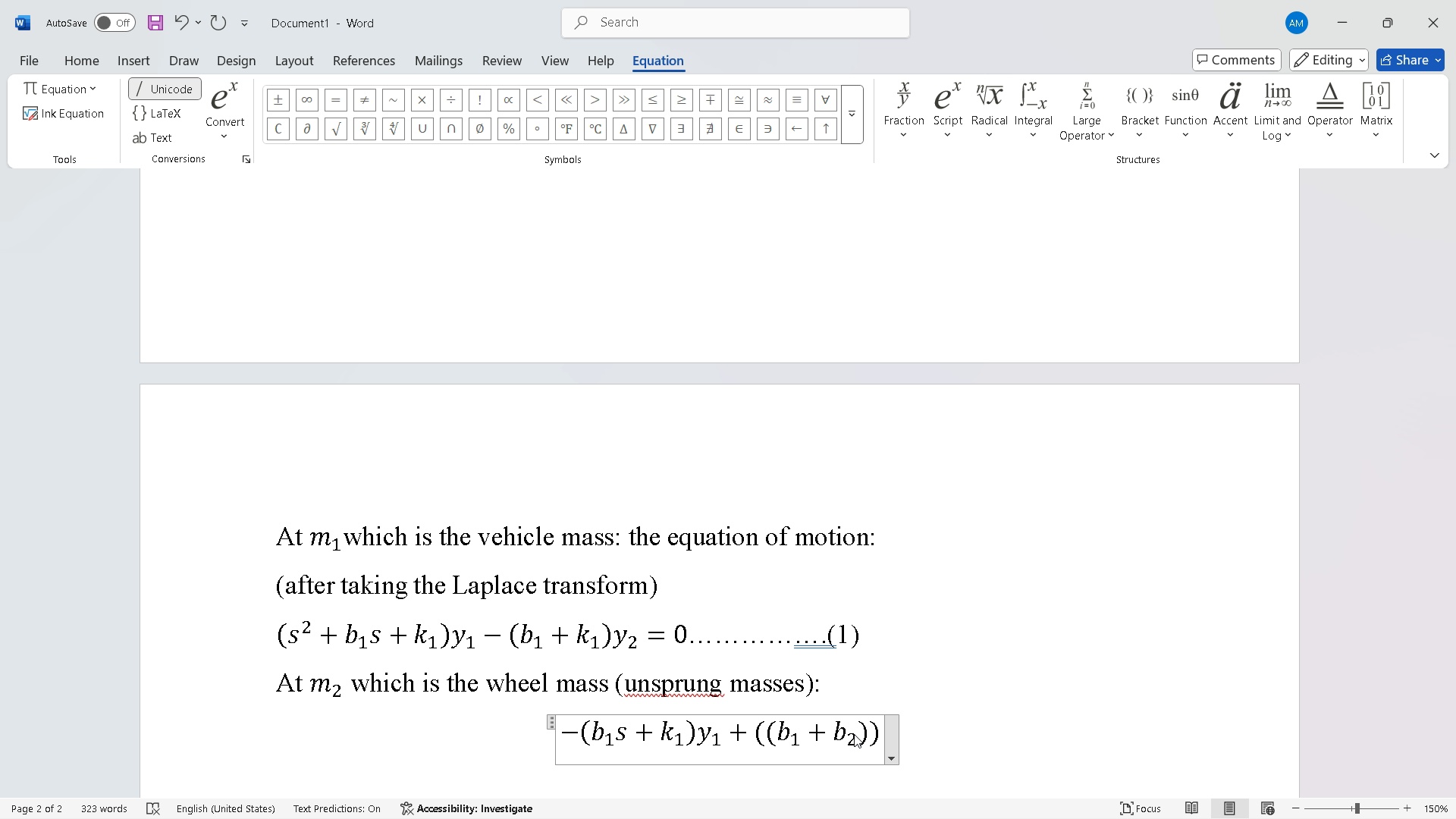 
key(ArrowRight)
 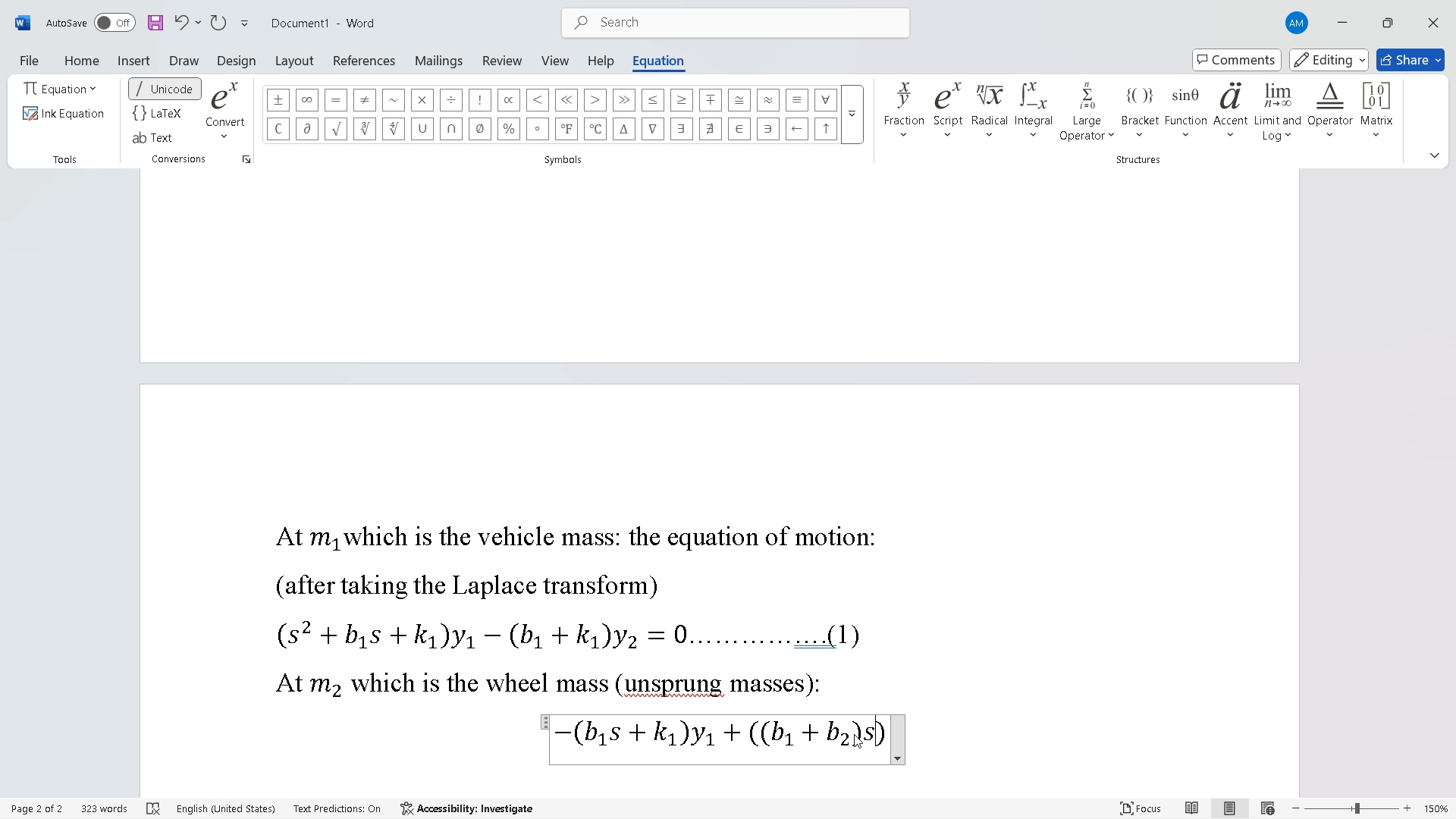 
key(S)
 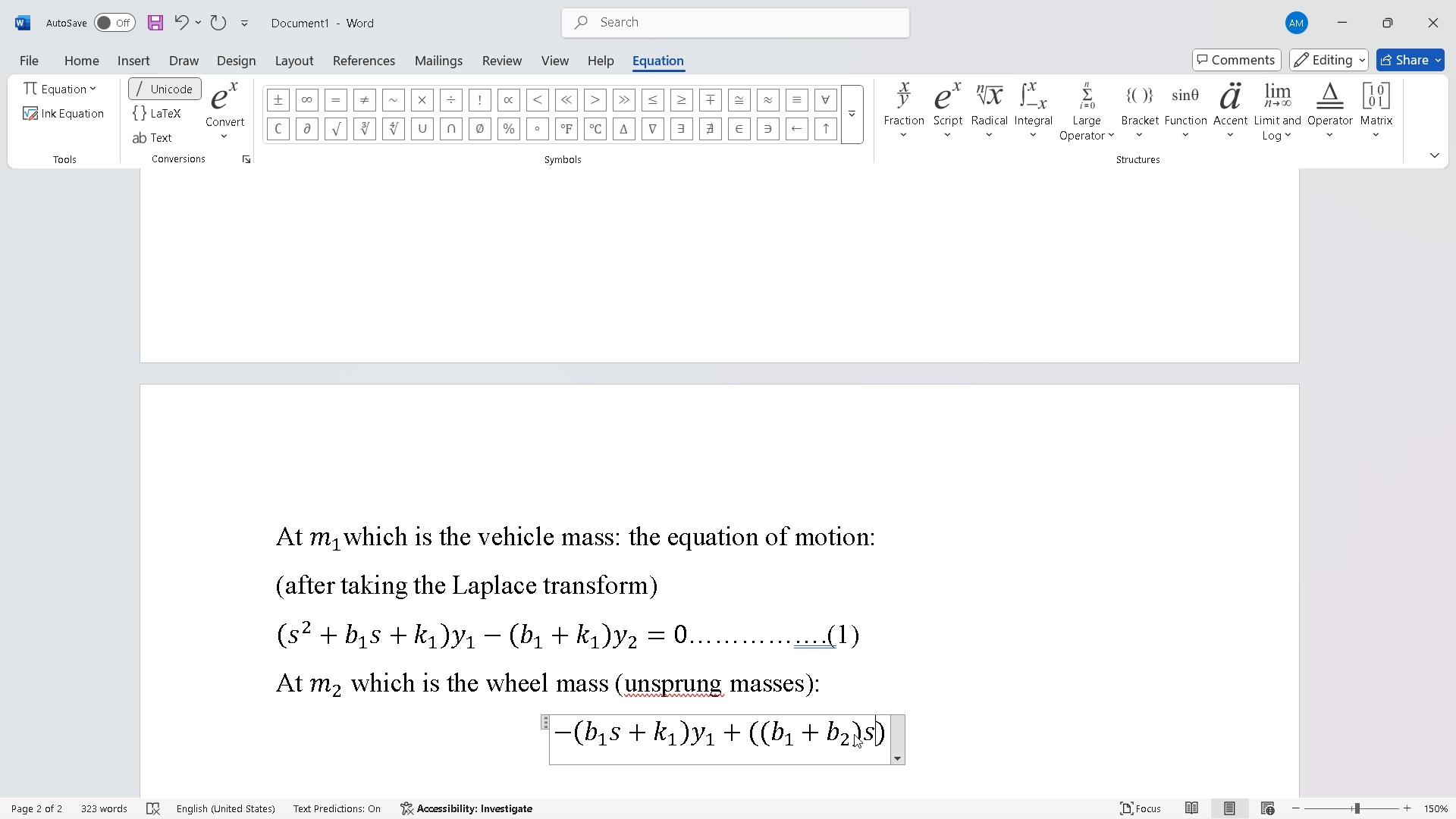 
key(NumpadAdd)
 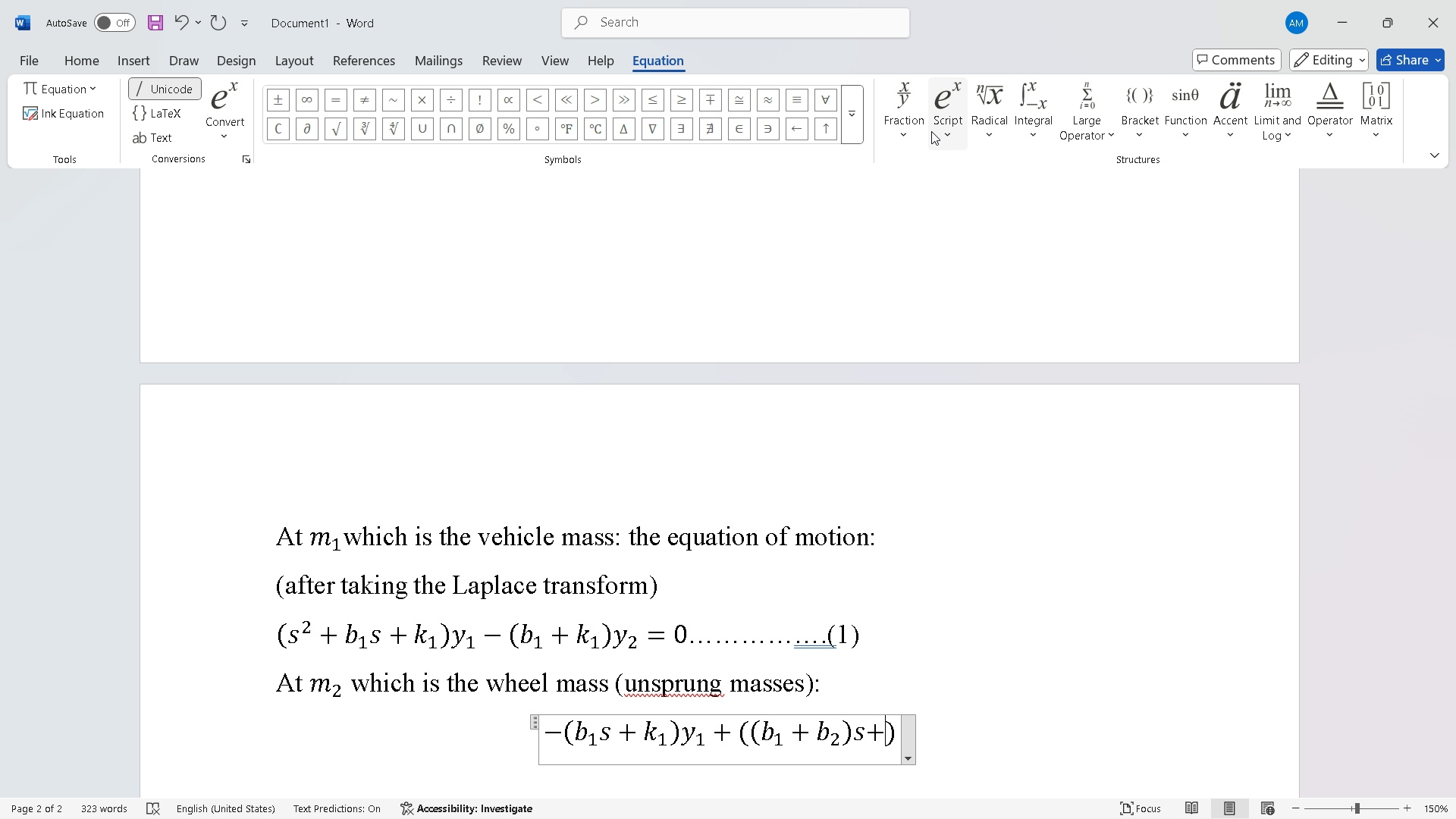 
left_click([1031, 249])
 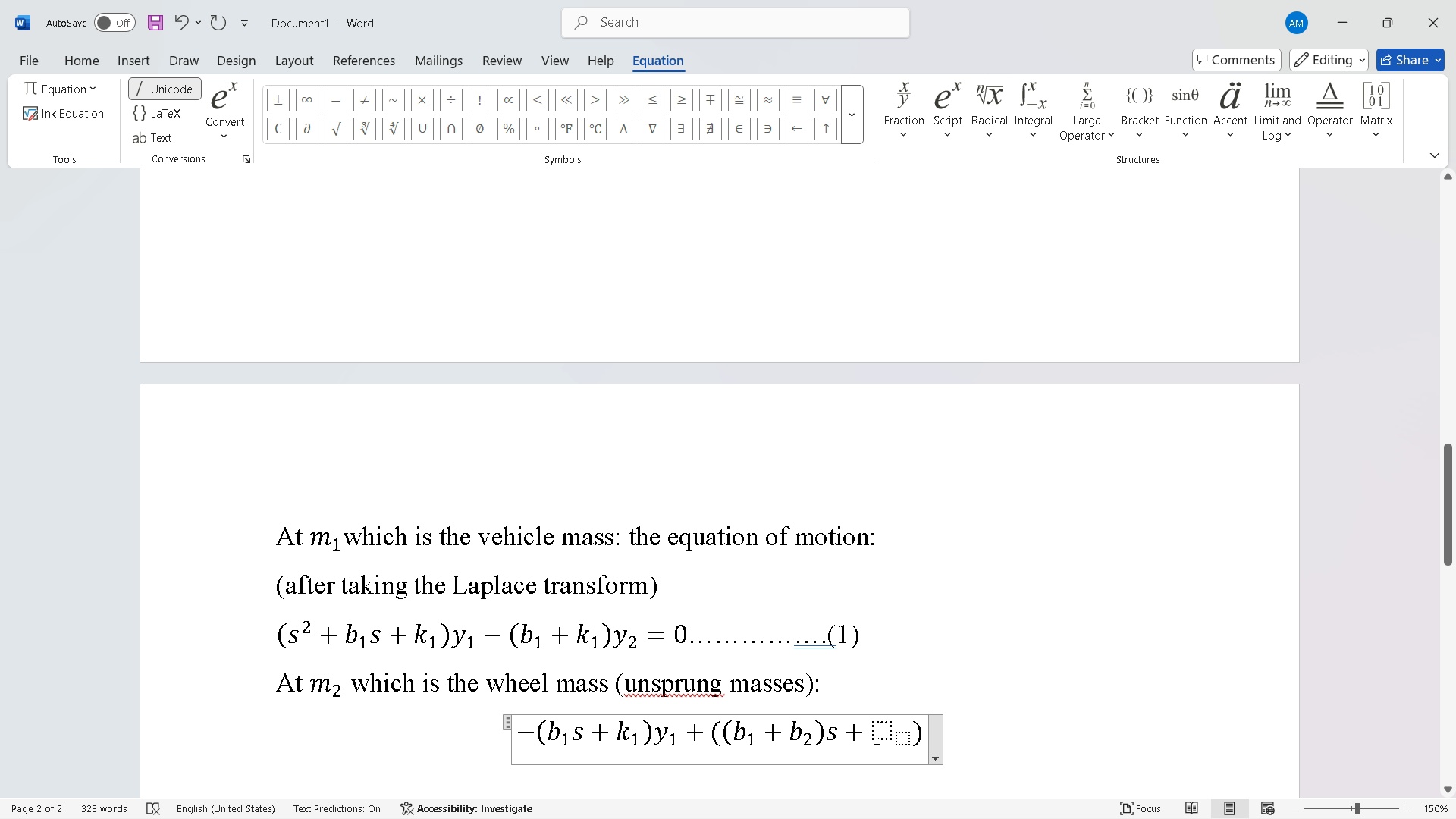 
left_click([875, 738])
 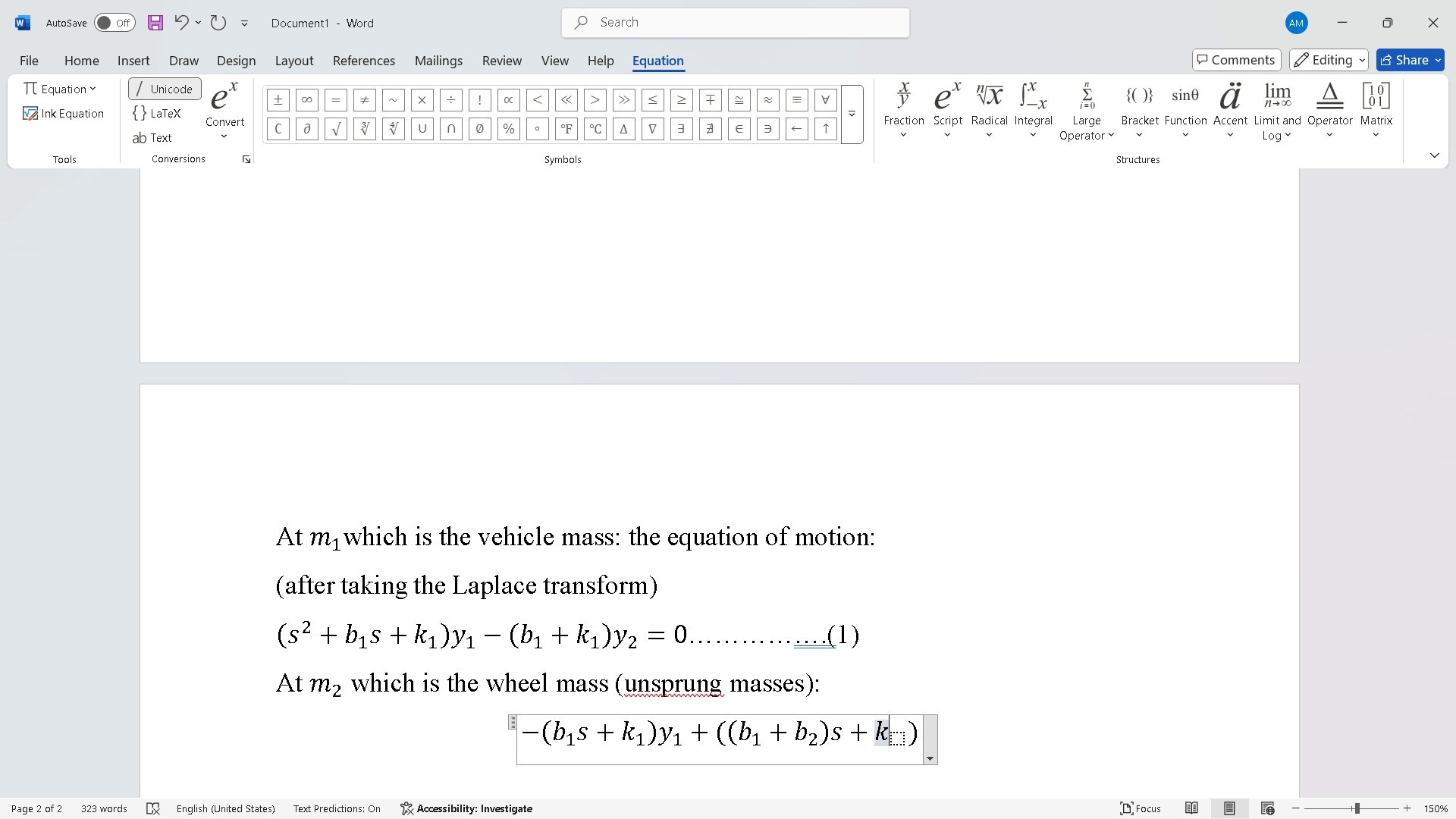 
key(K)
 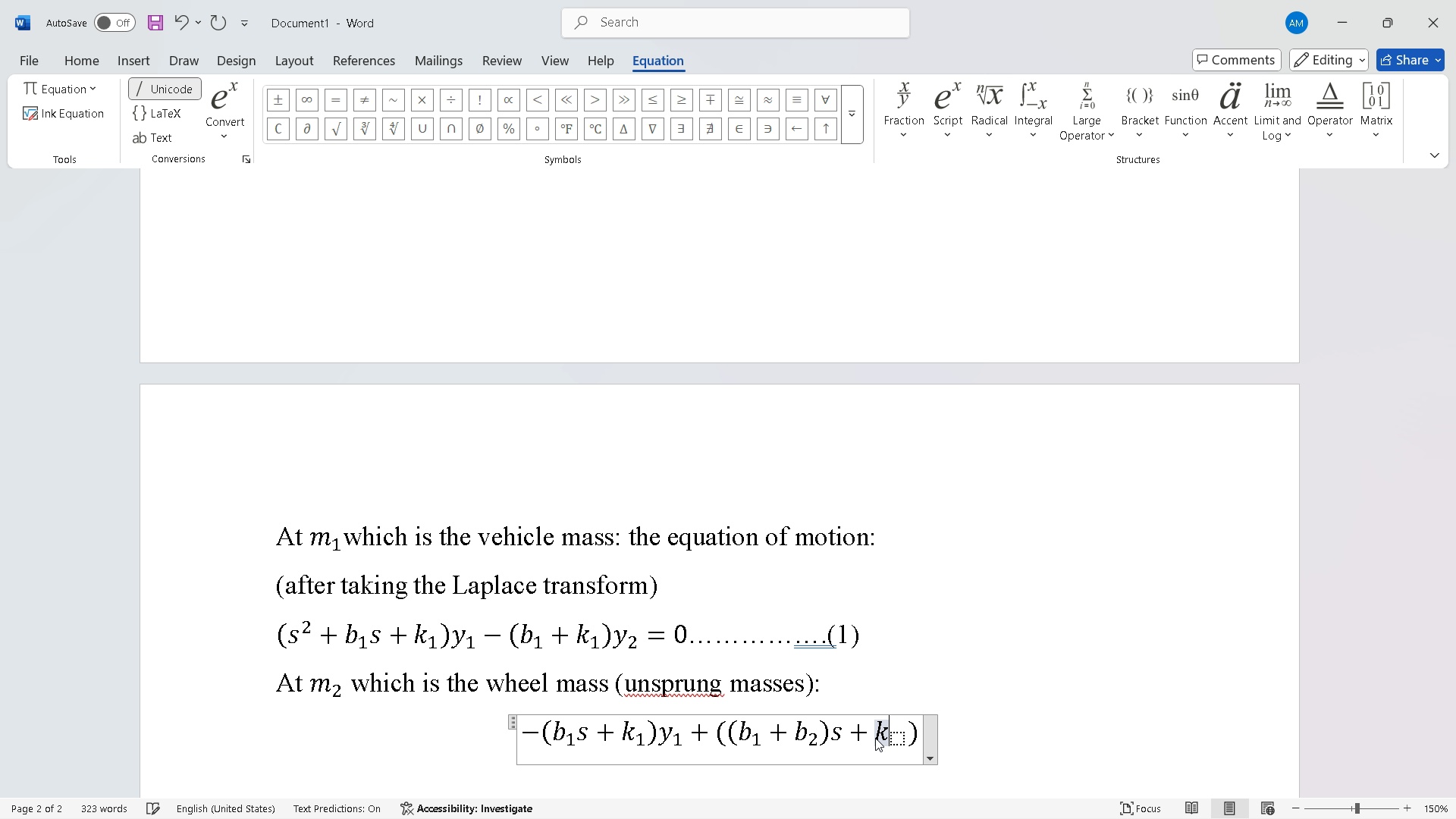 
key(ArrowRight)
 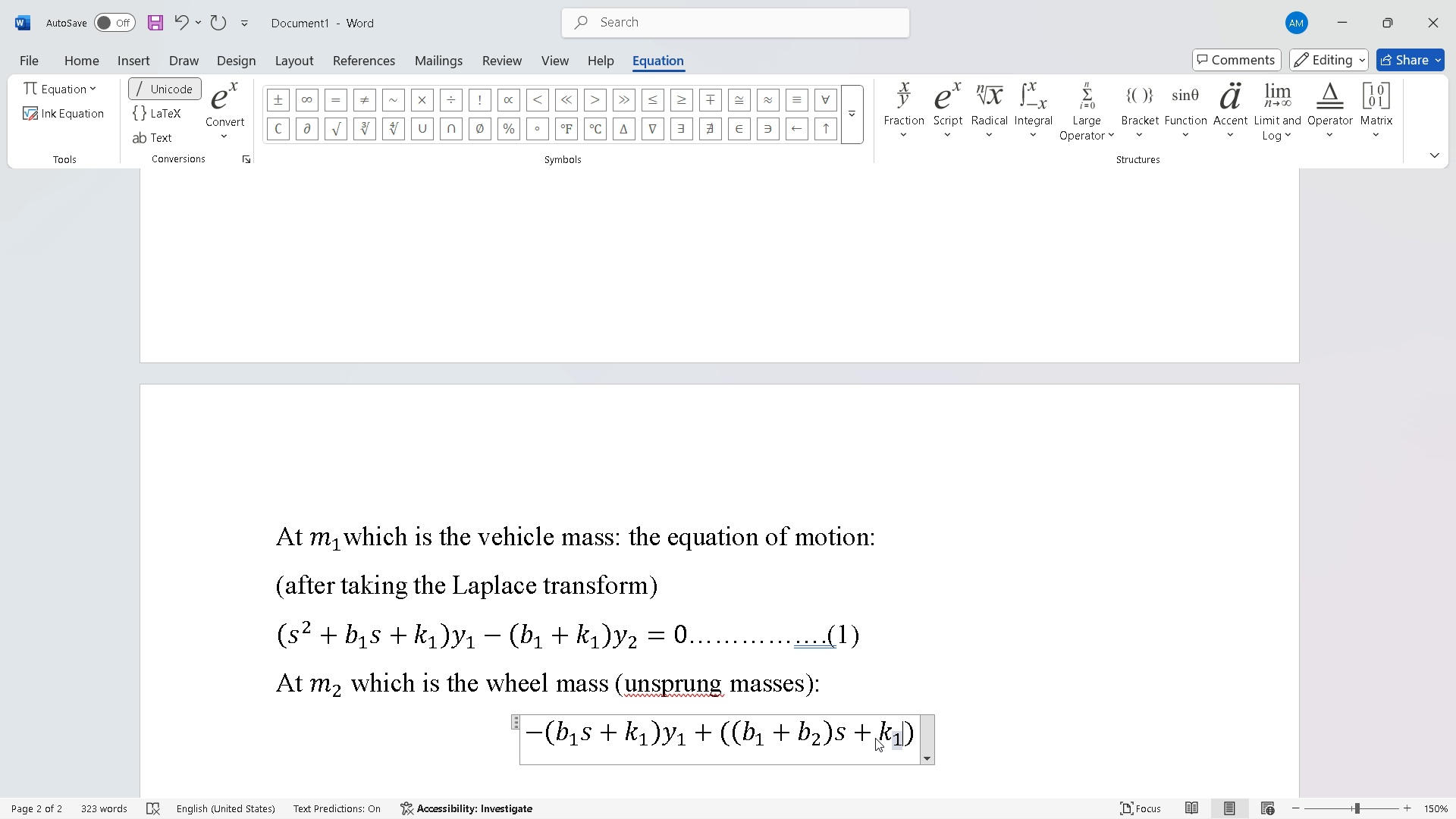 
key(1)
 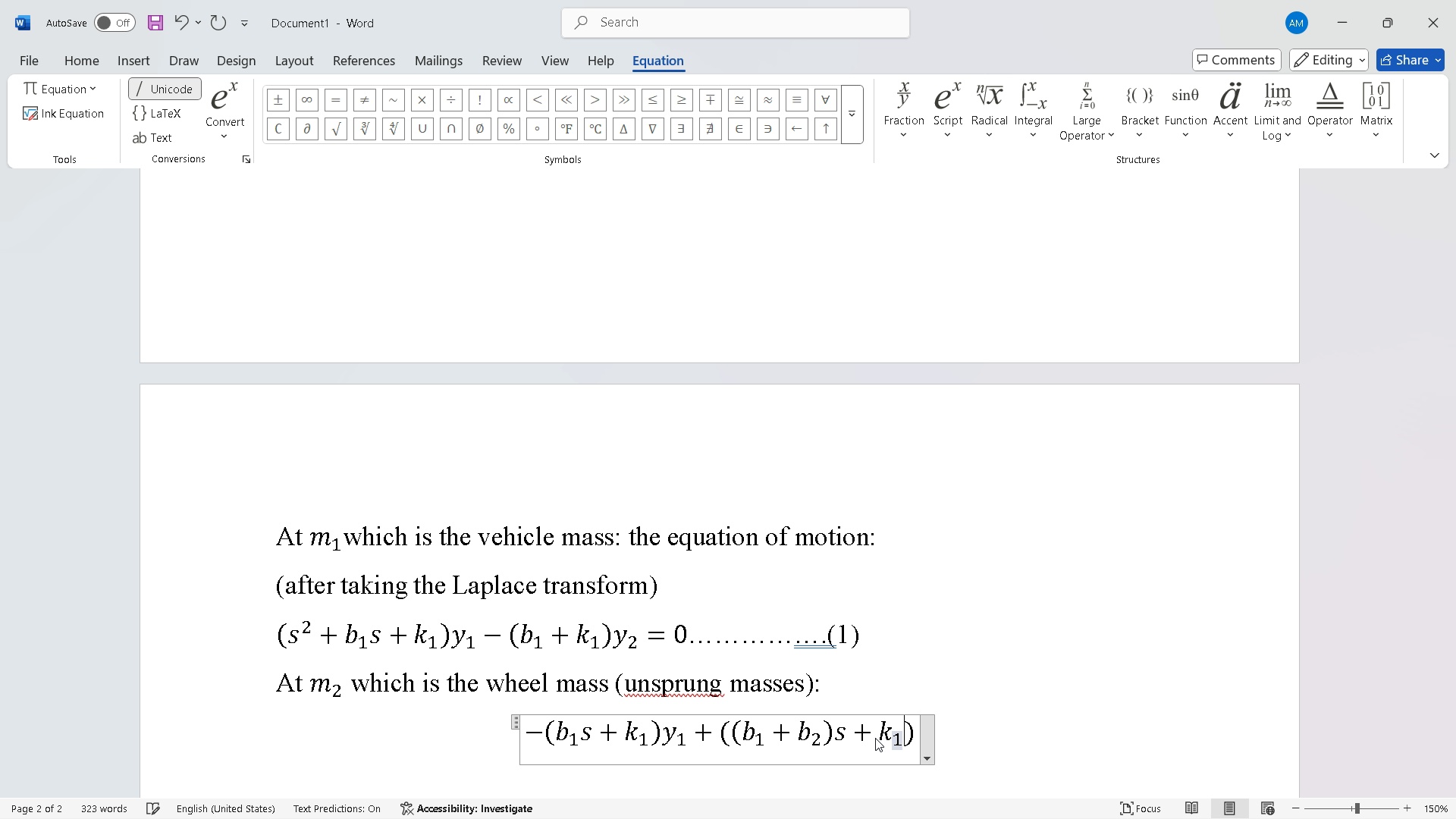 
key(ArrowRight)
 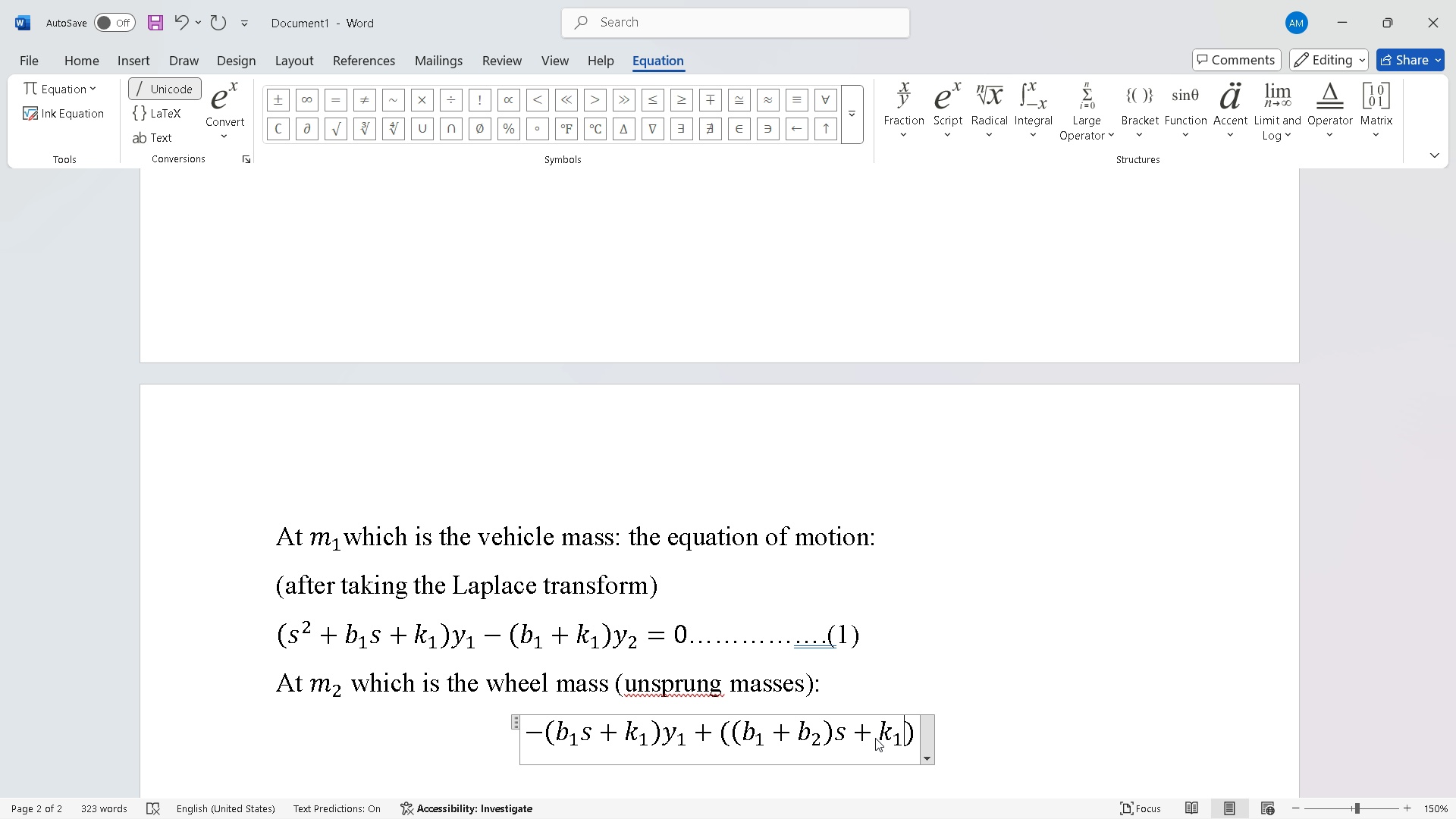 
key(Shift+ShiftRight)
 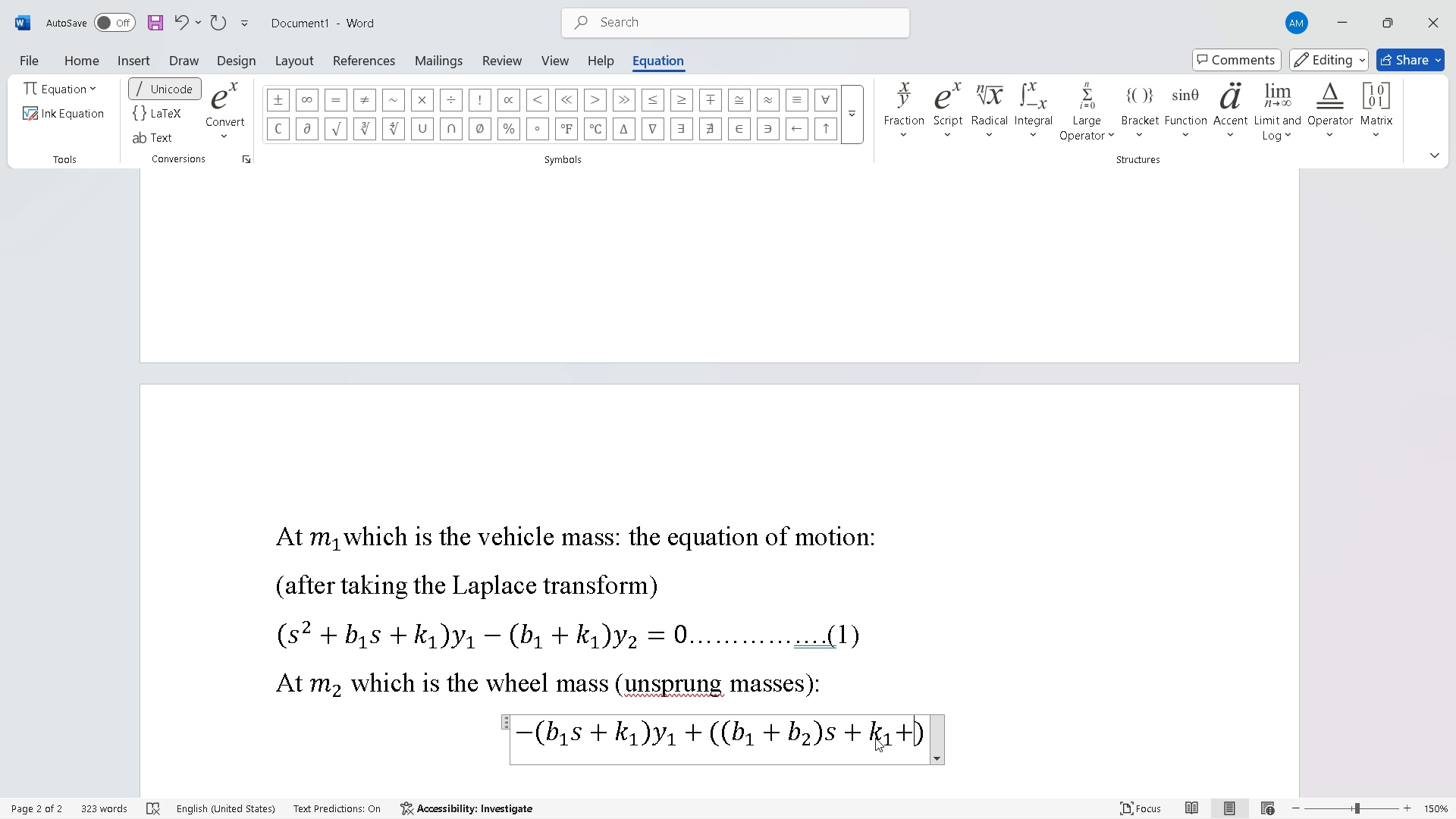 
key(Shift+Equal)
 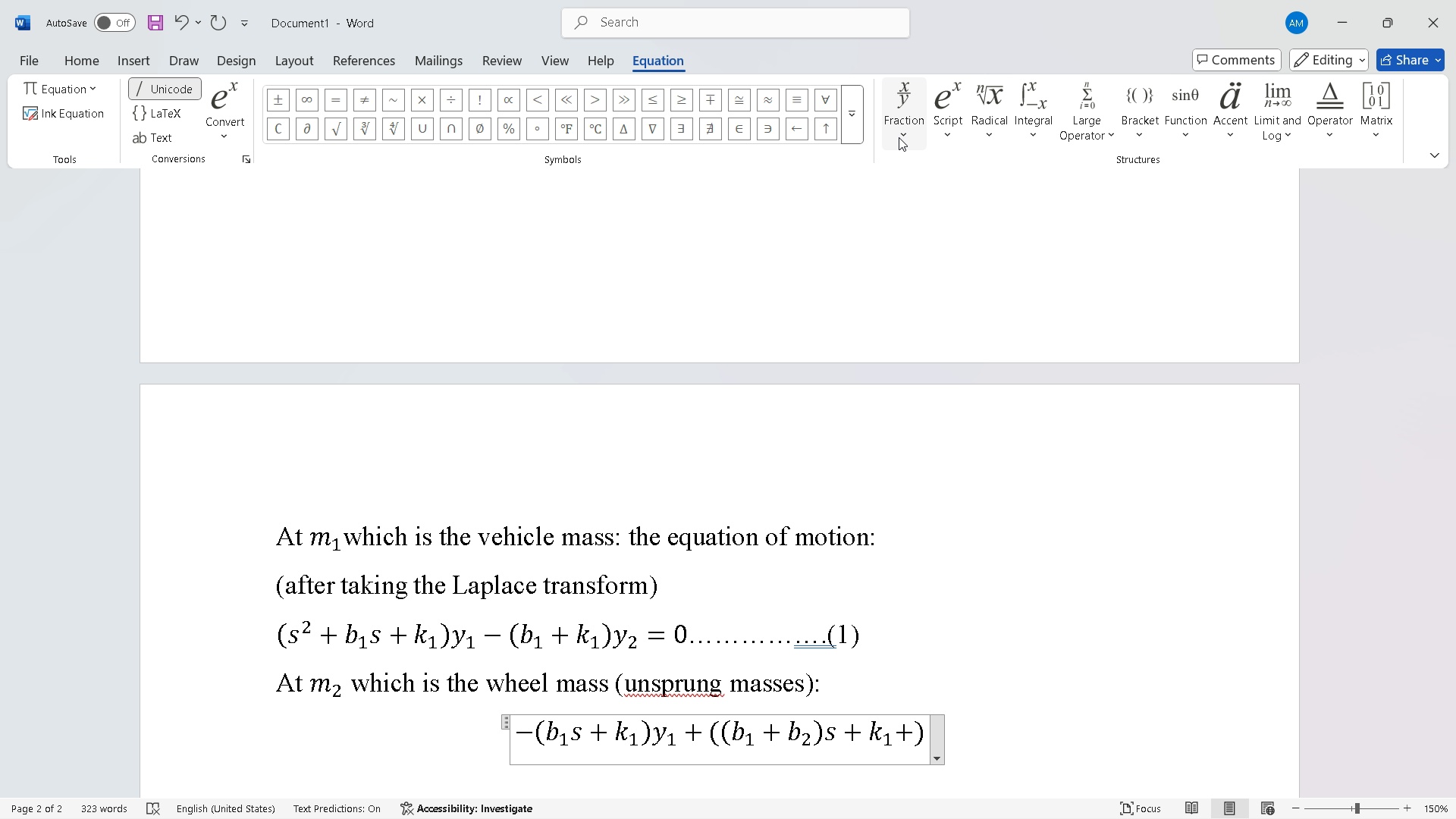 
left_click([940, 134])
 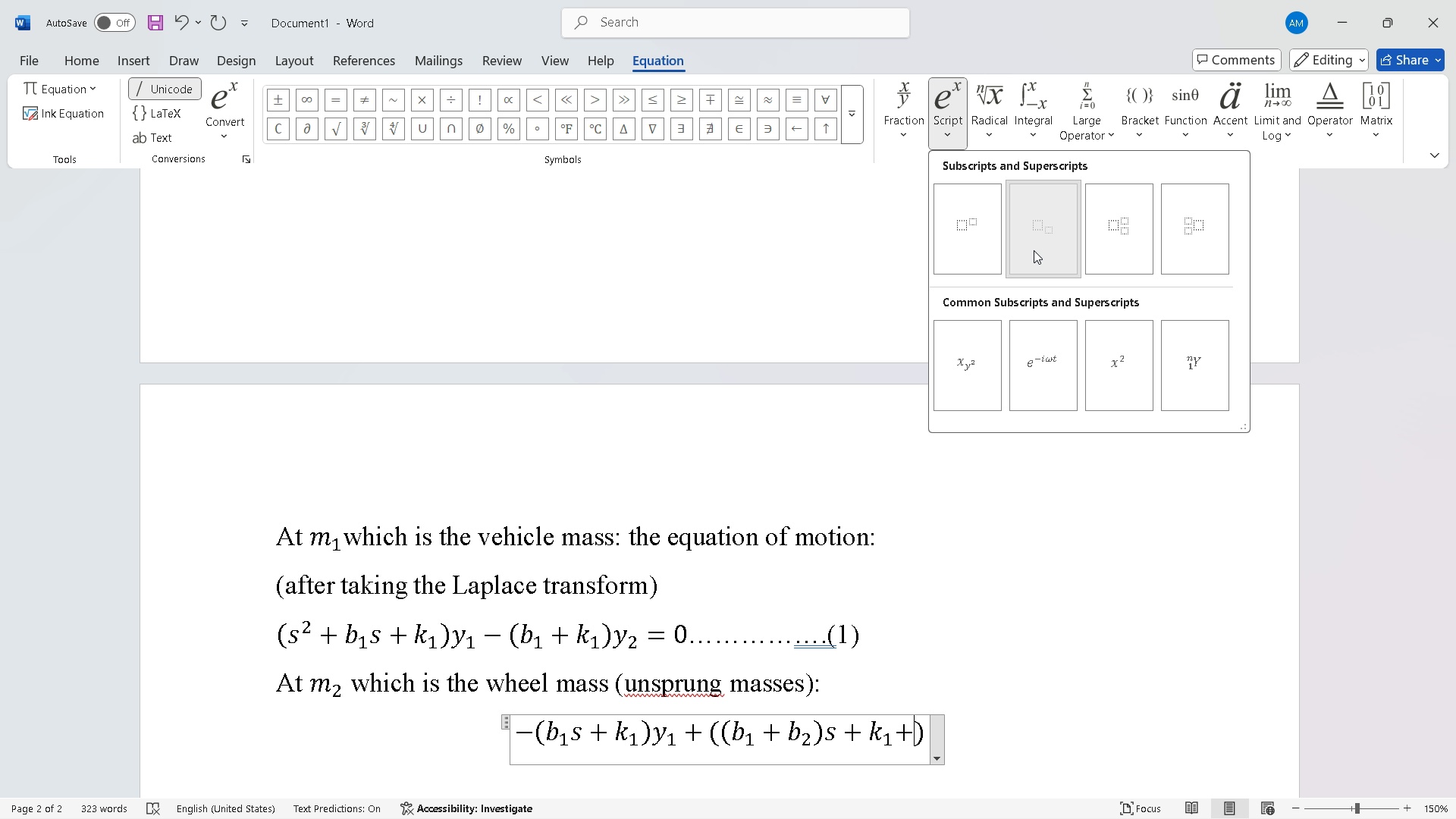 
left_click([1034, 250])
 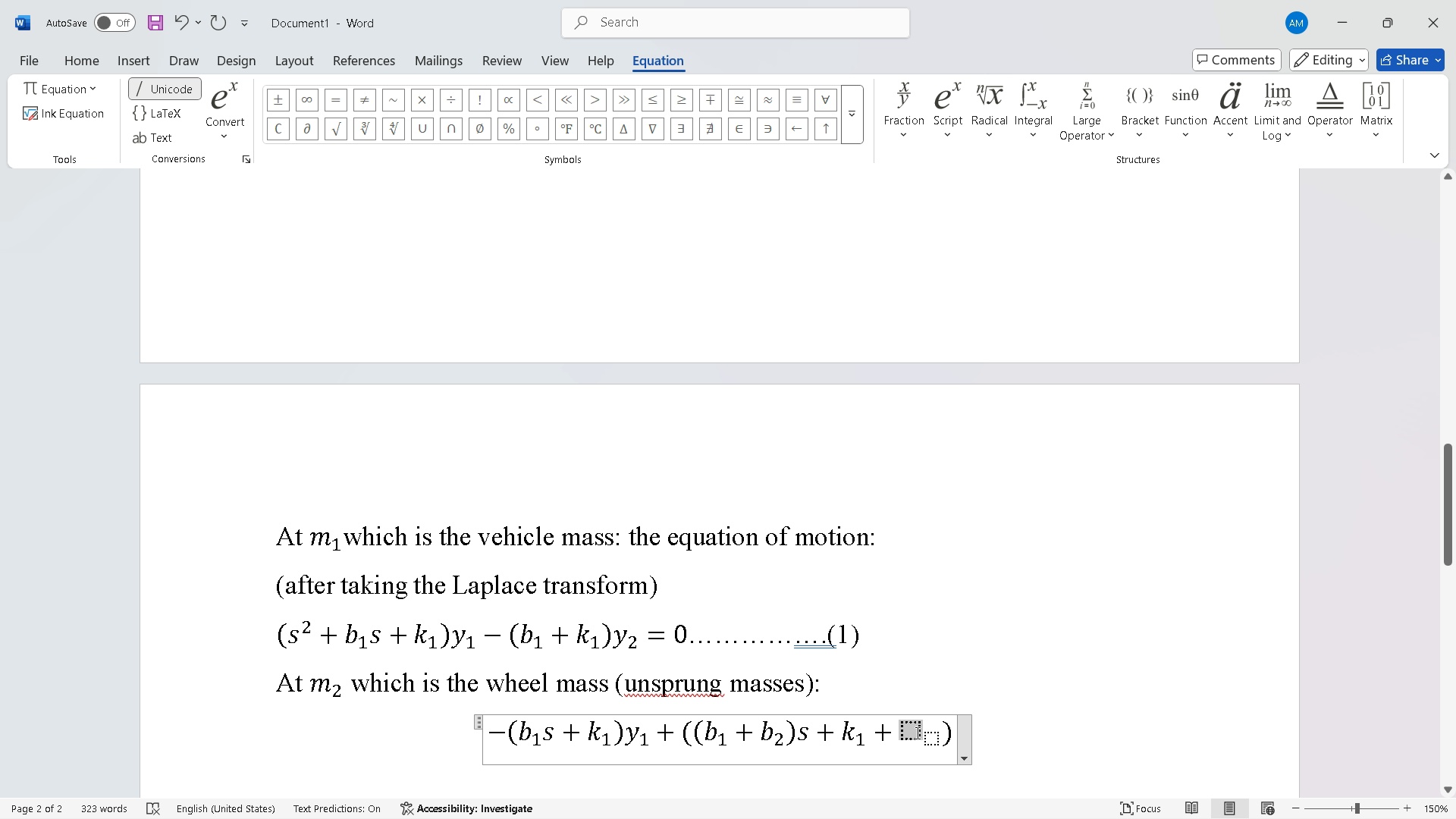 
key(K)
 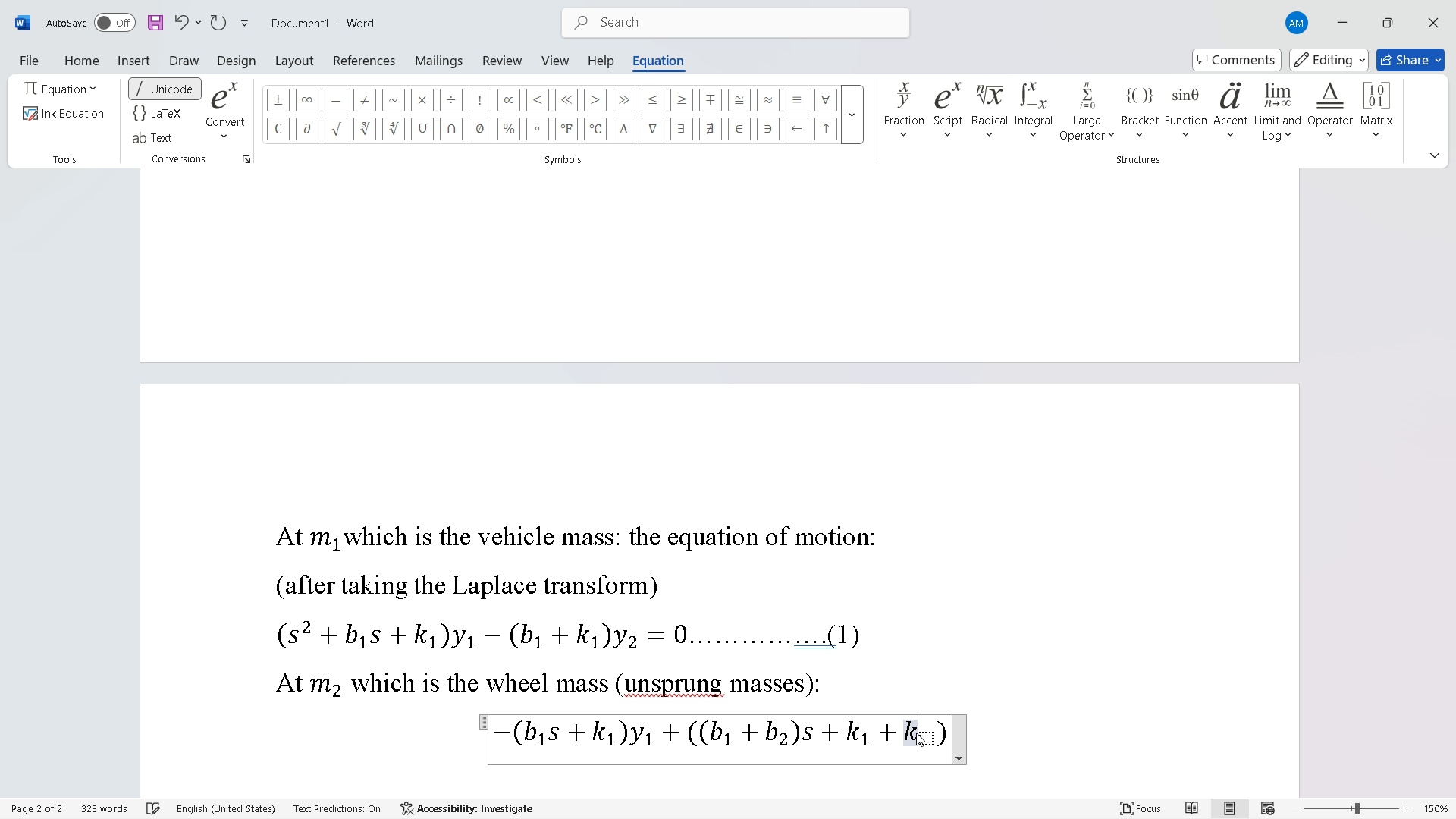 
key(ArrowRight)
 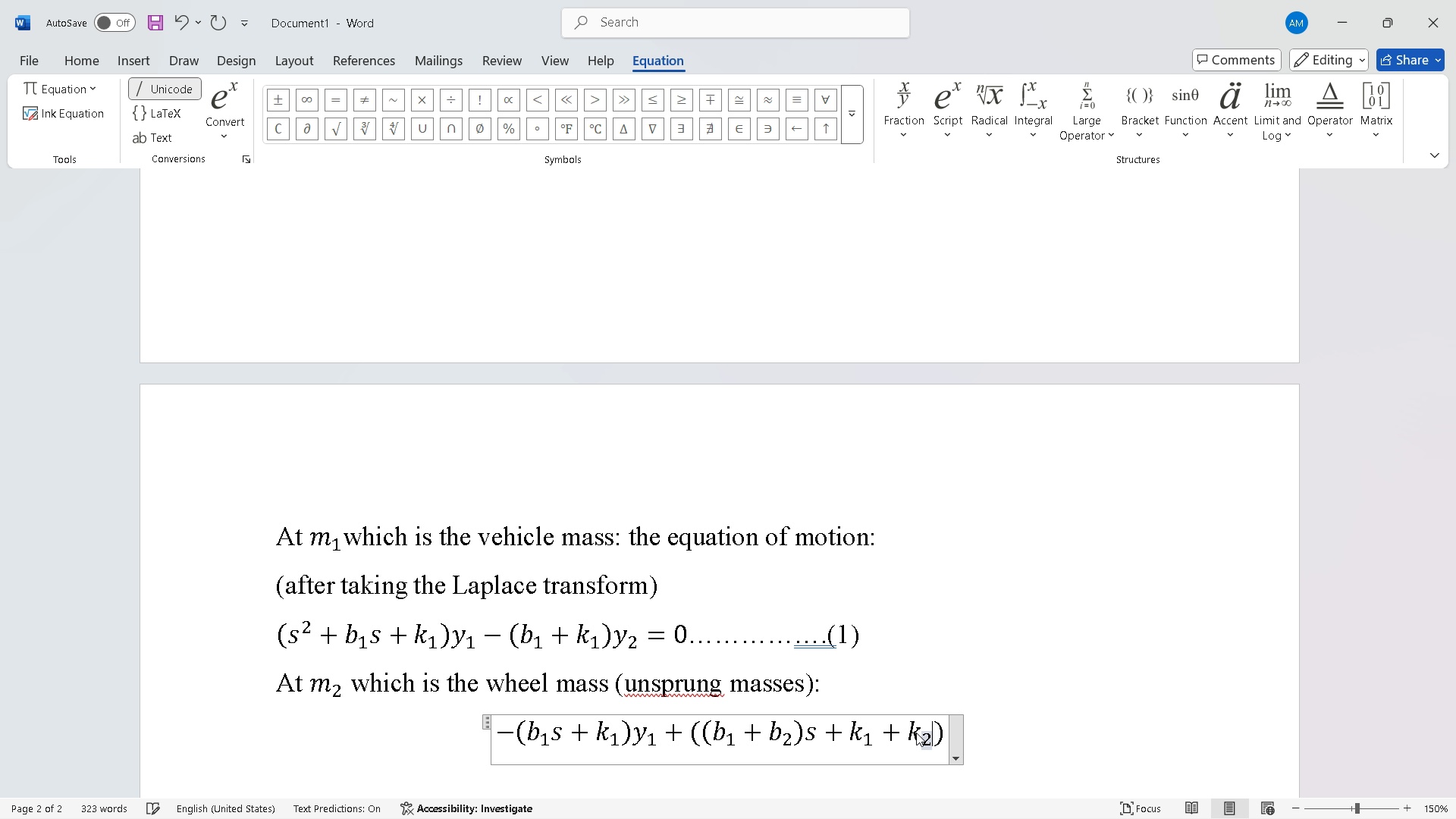 
key(2)
 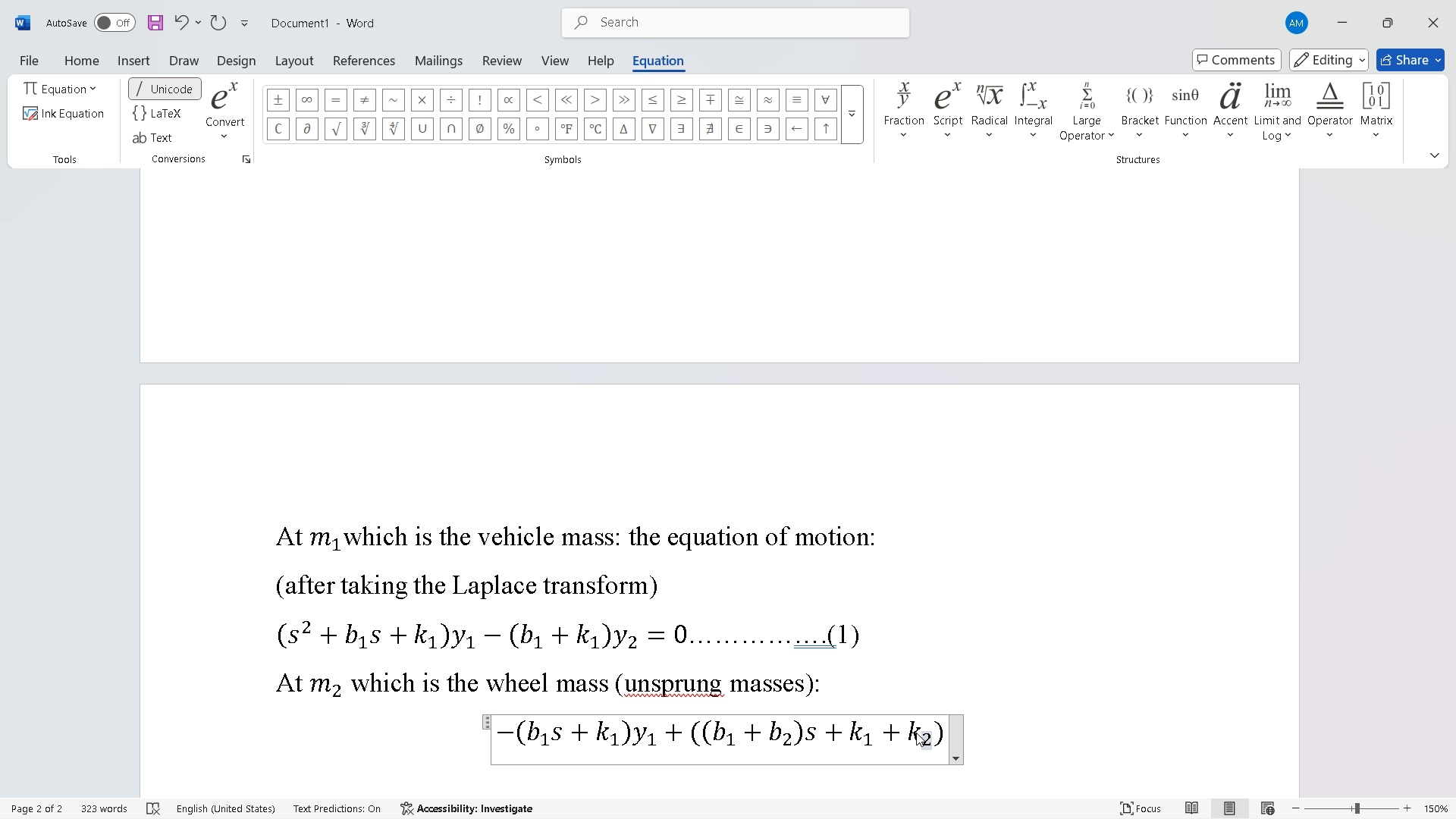 
key(ArrowRight)
 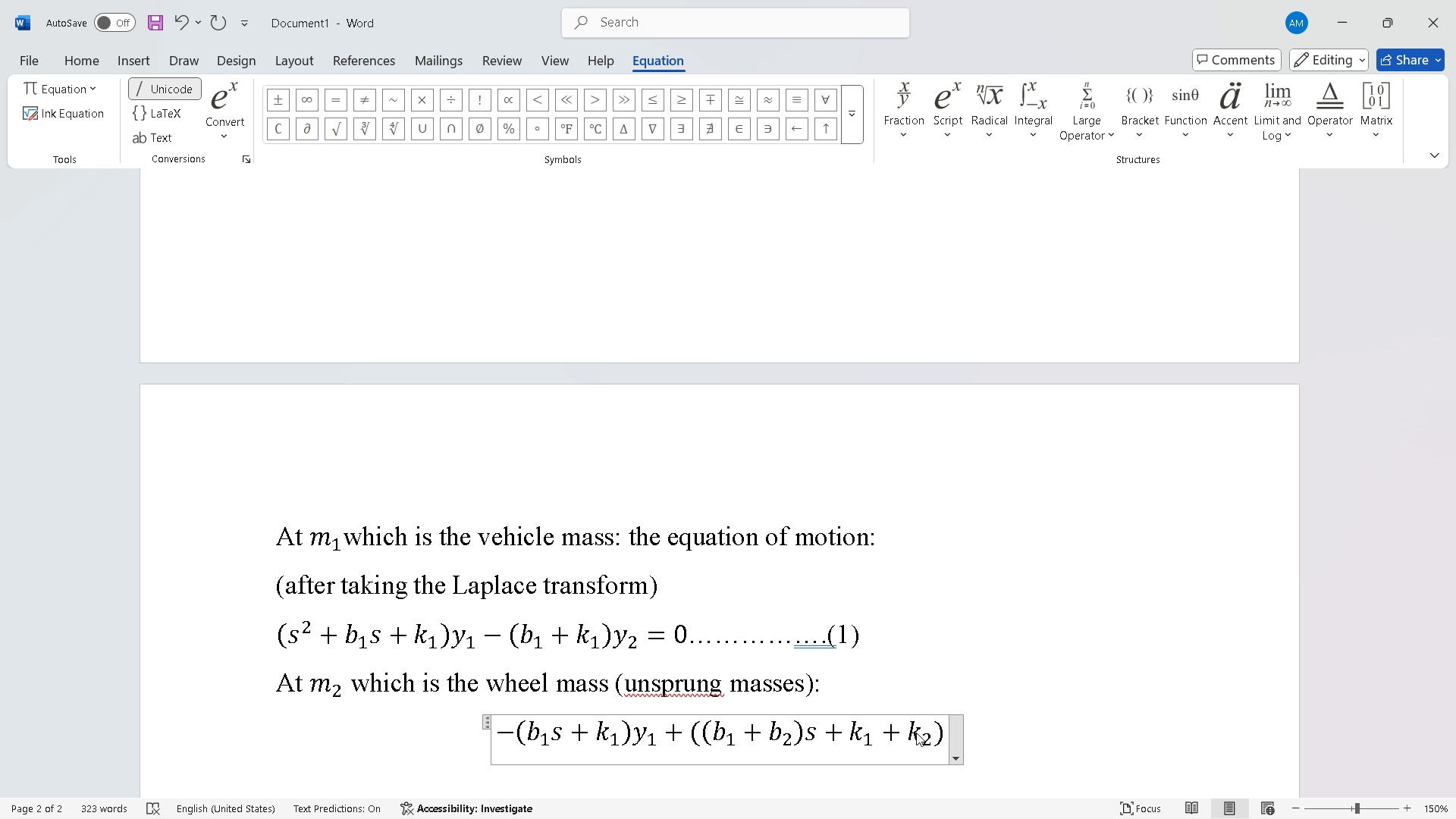 
key(ArrowRight)
 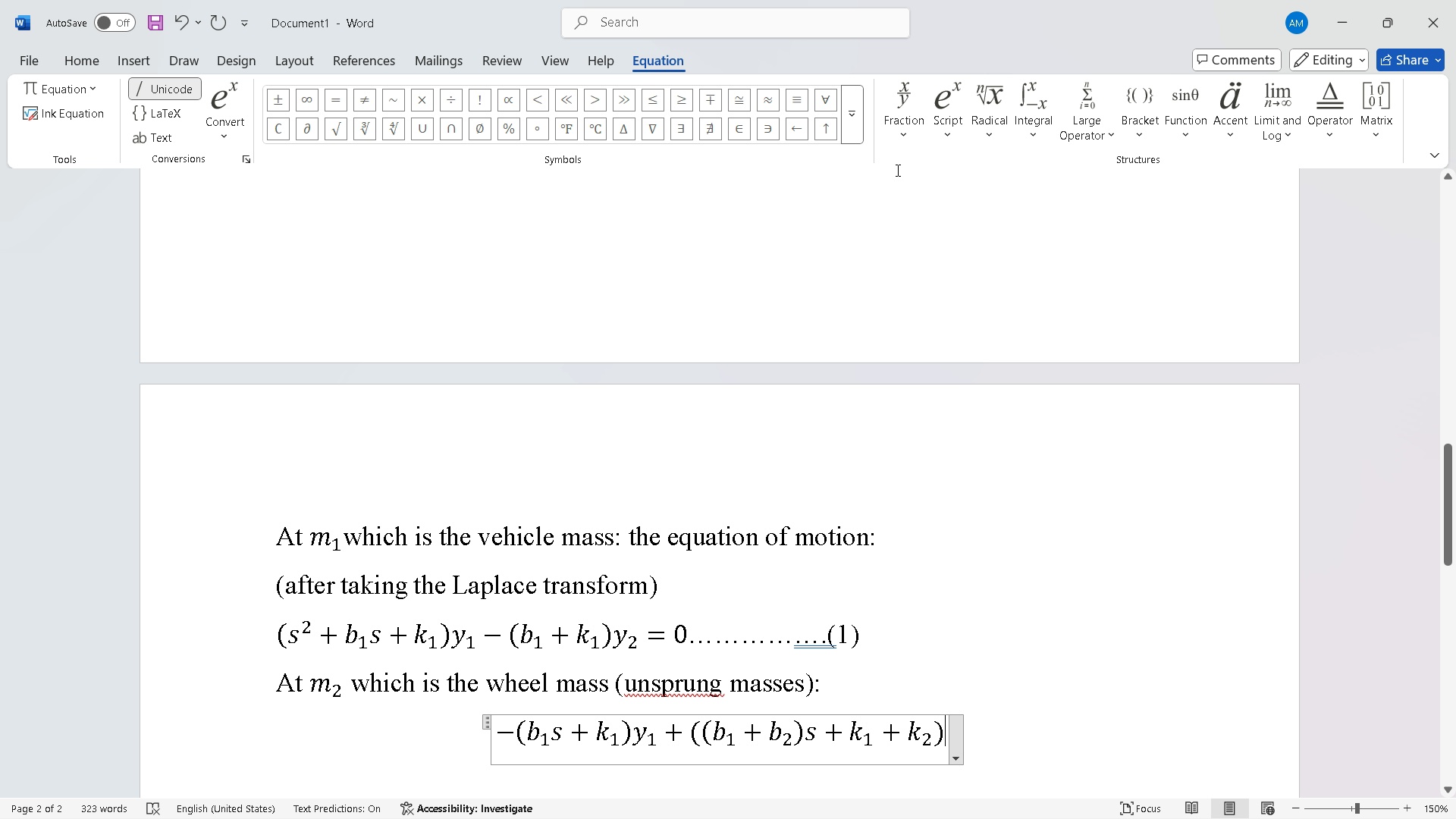 
left_click([945, 137])
 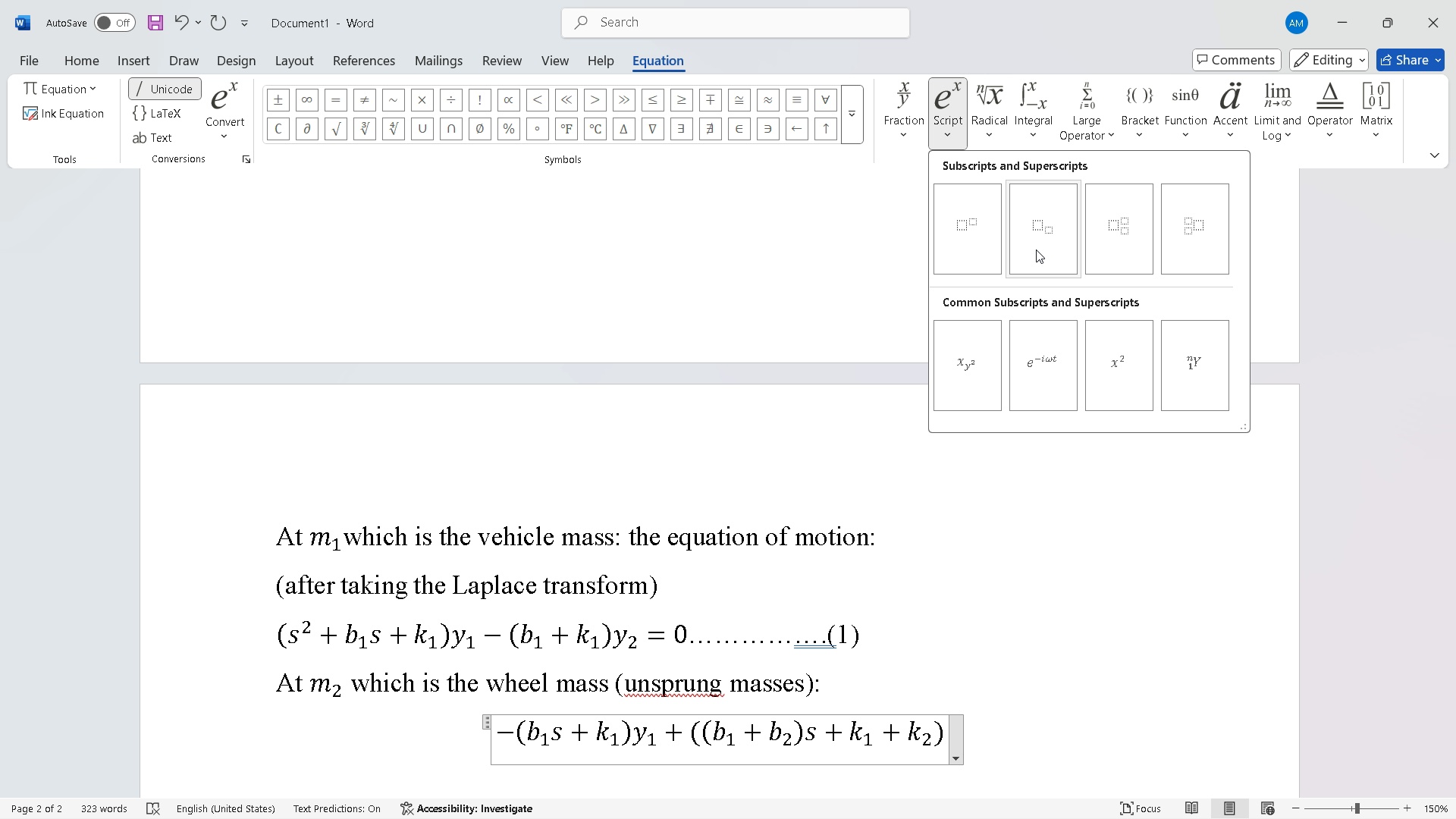 
left_click([1036, 249])
 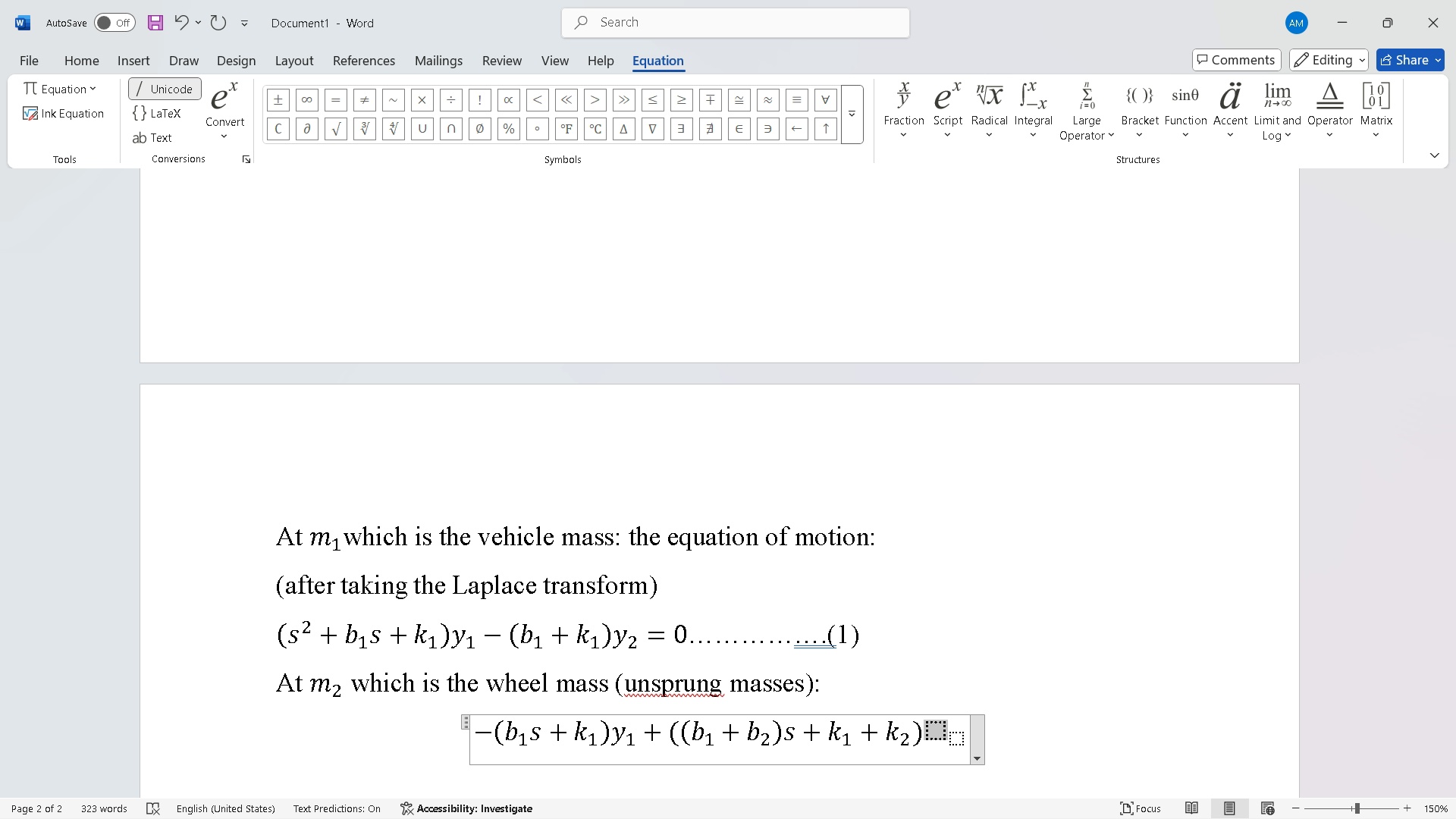 
key(Y)
 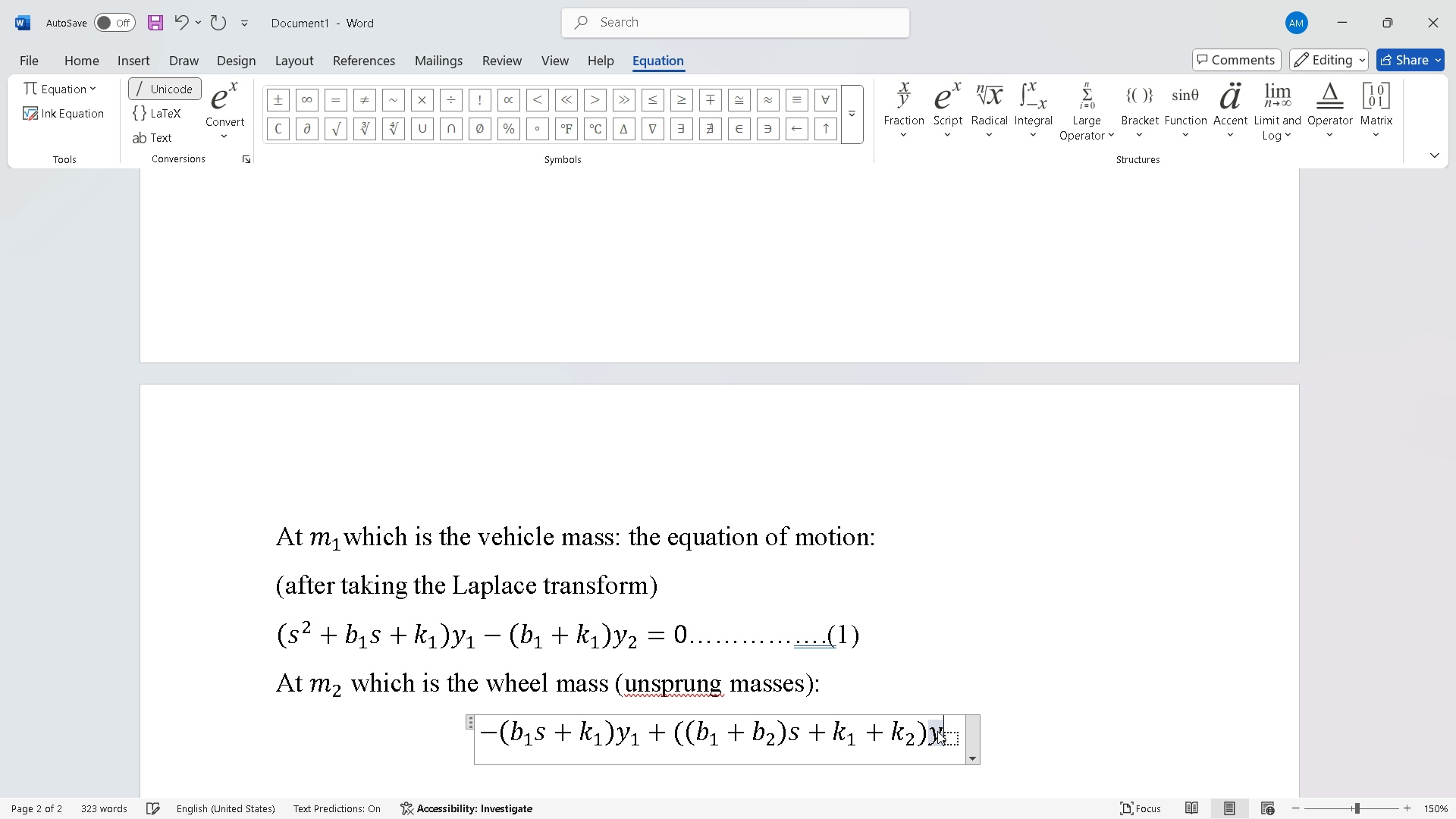 
key(ArrowRight)
 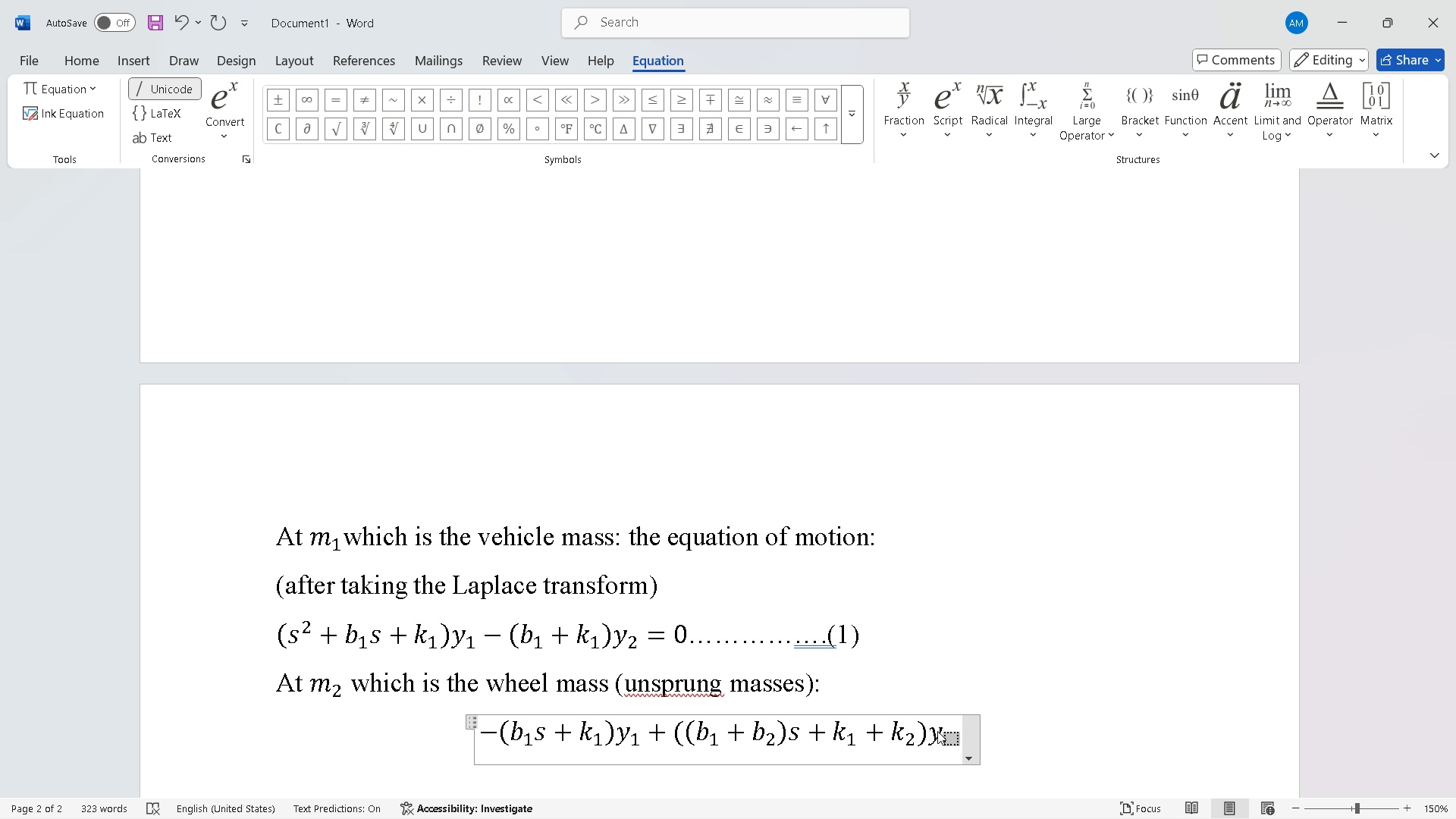 
key(2)
 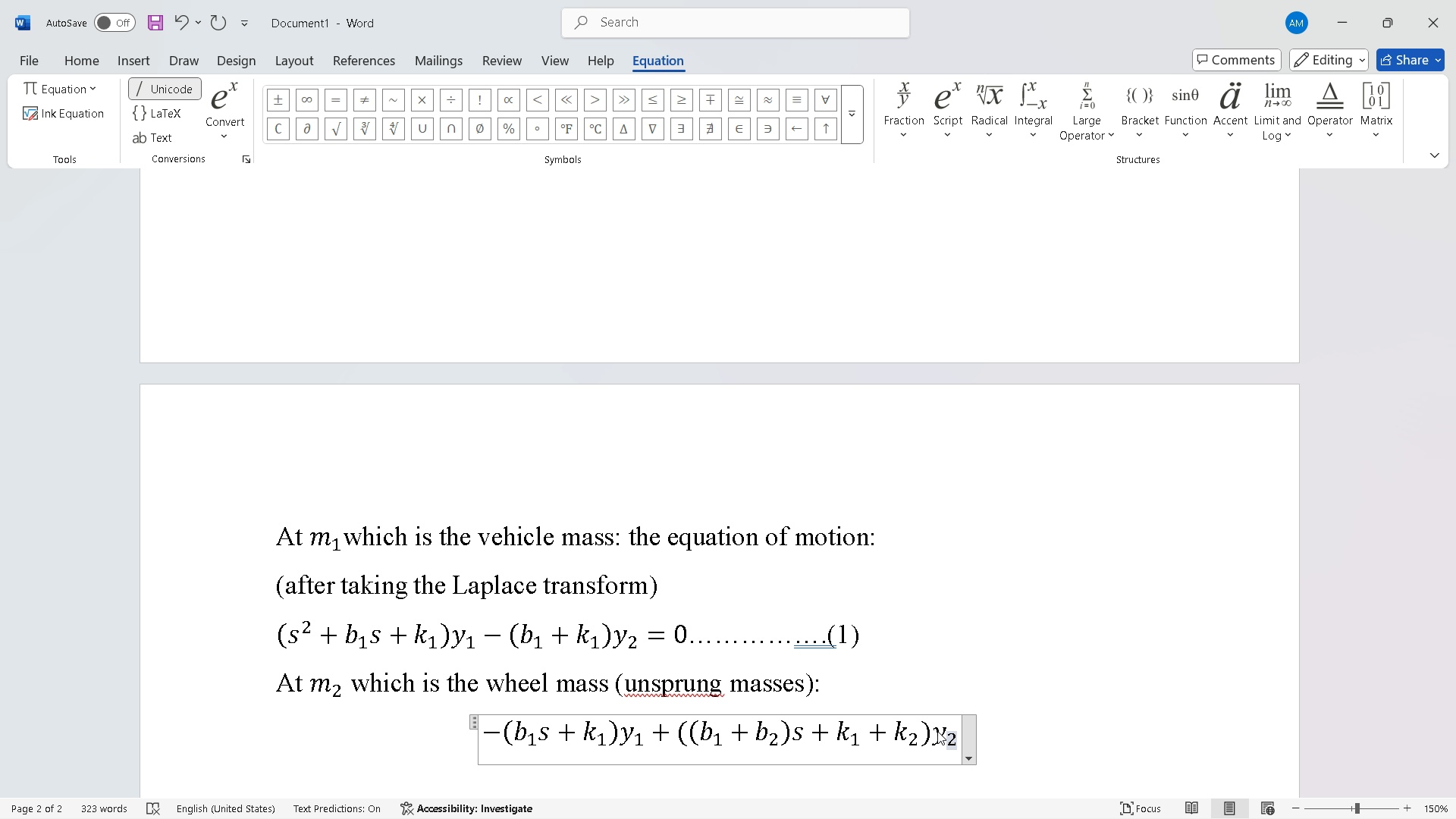 
key(ArrowRight)
 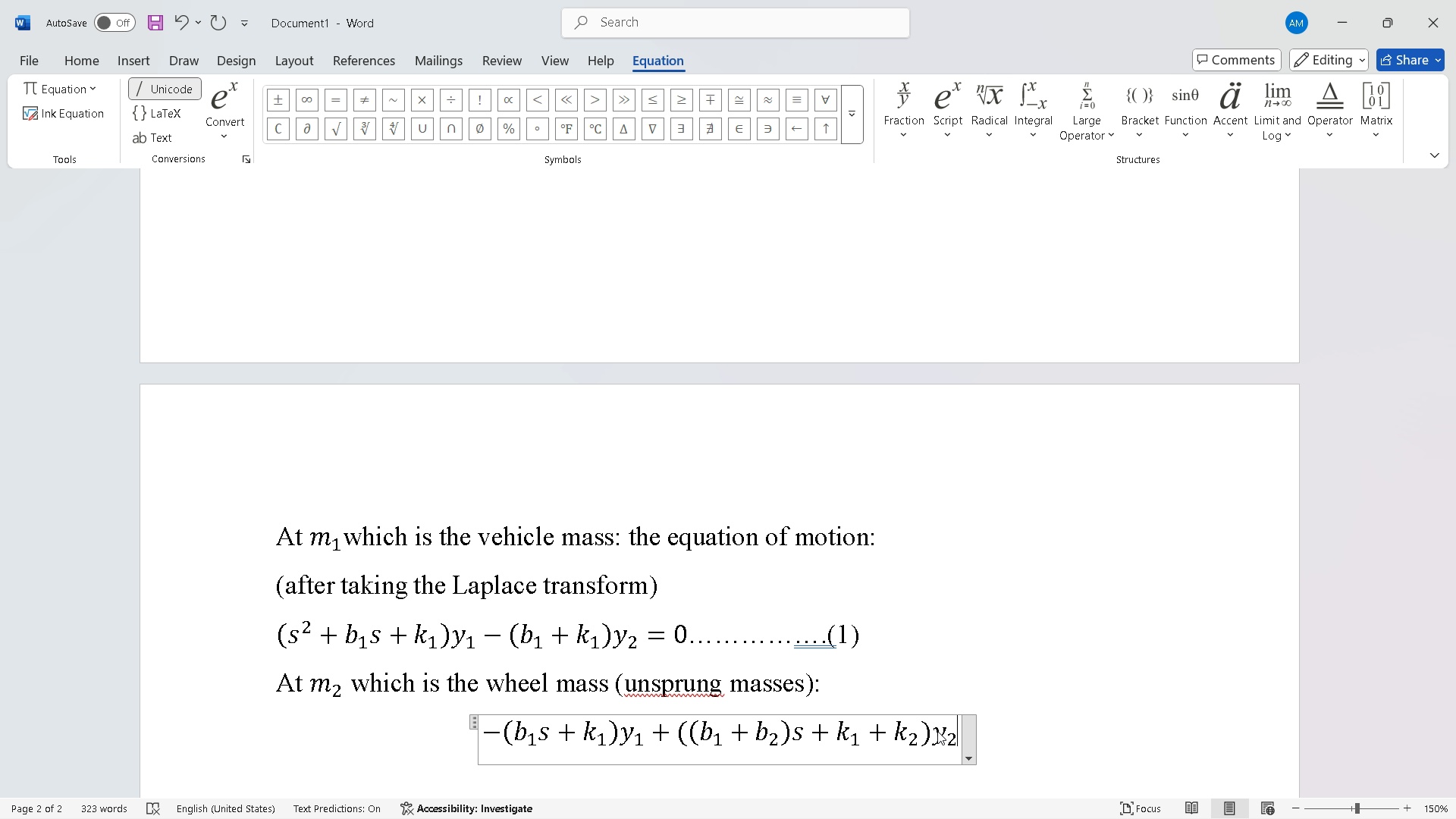 
key(Minus)
 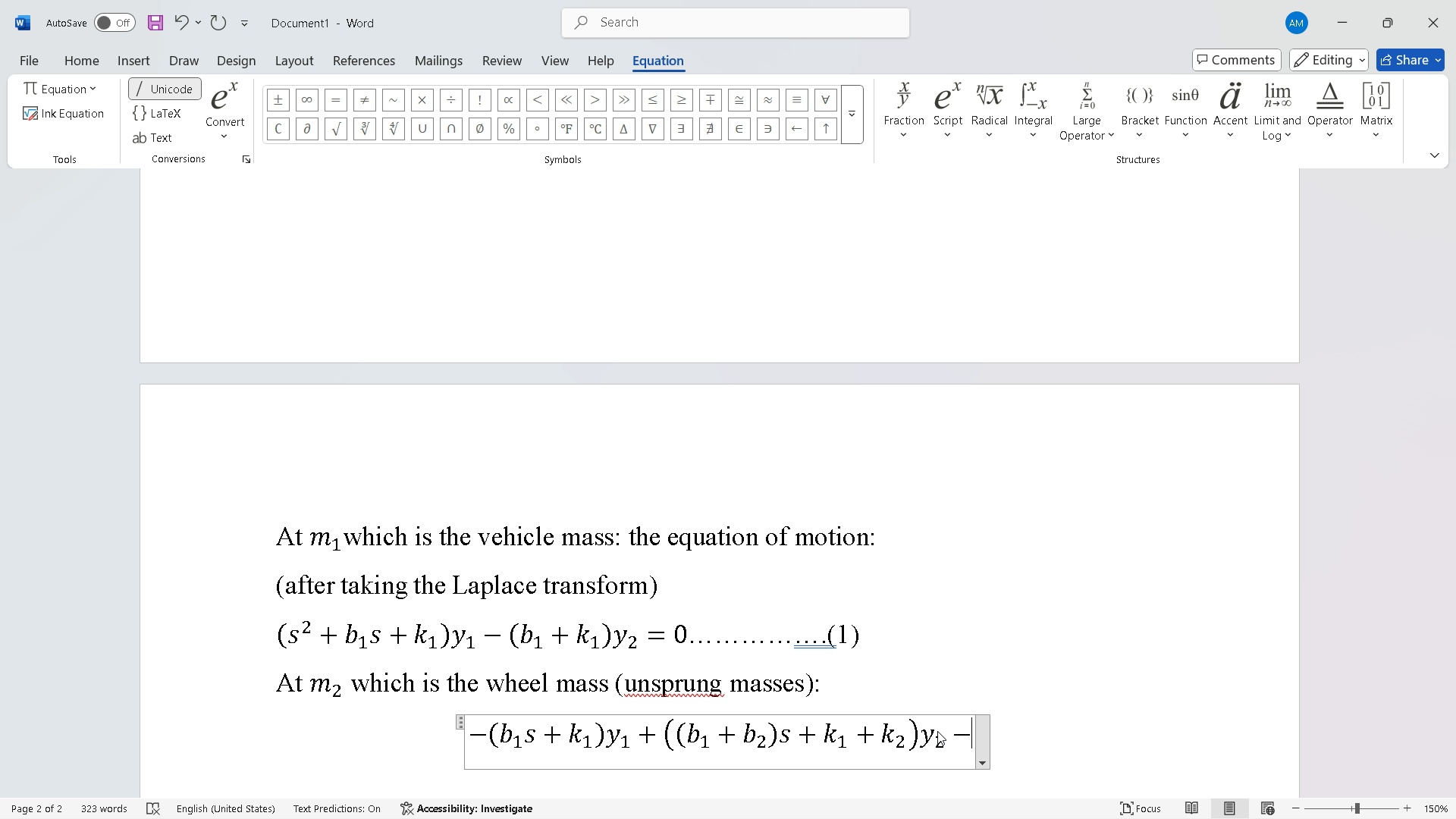 
type(())
 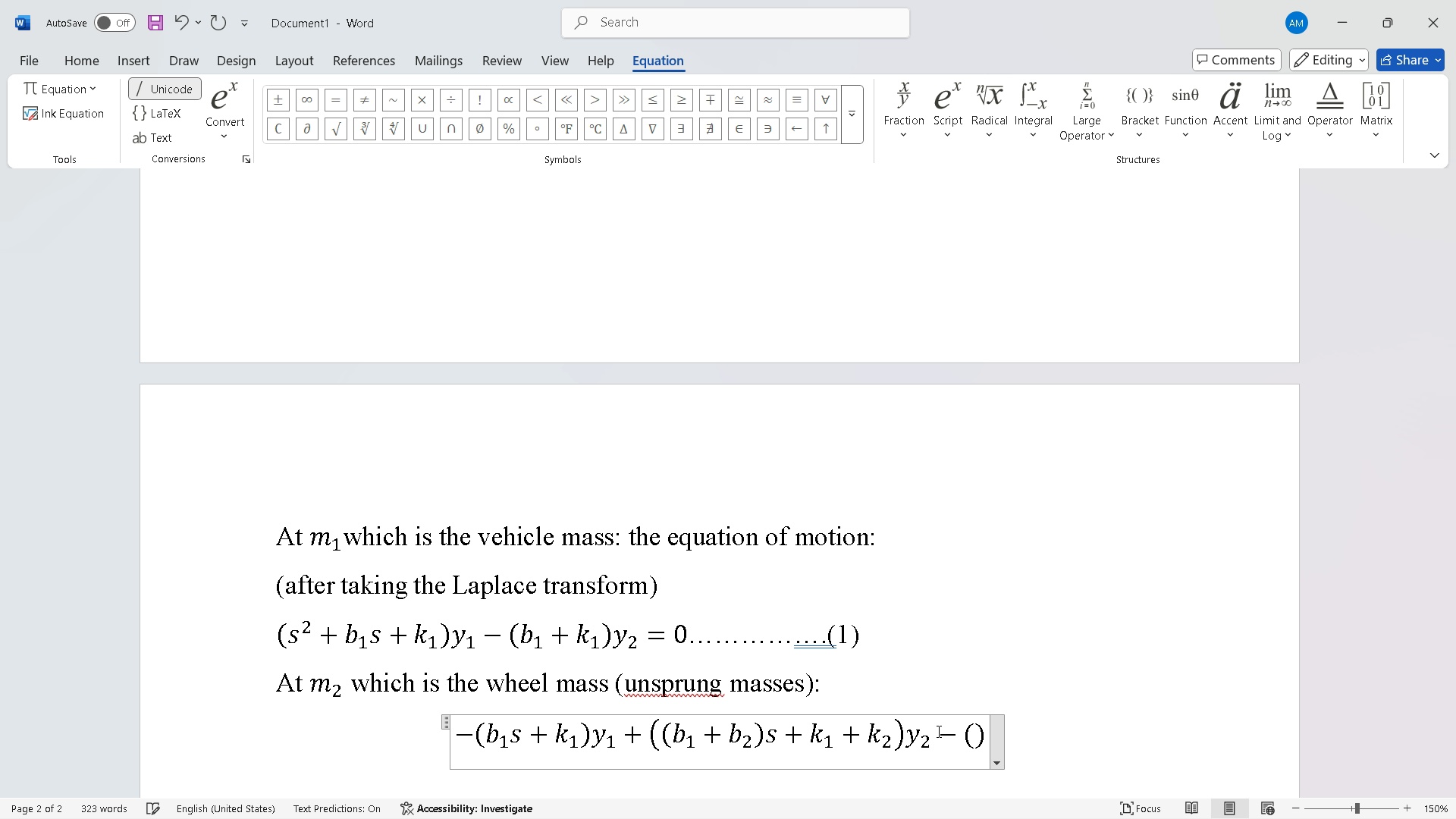 
key(ArrowLeft)
 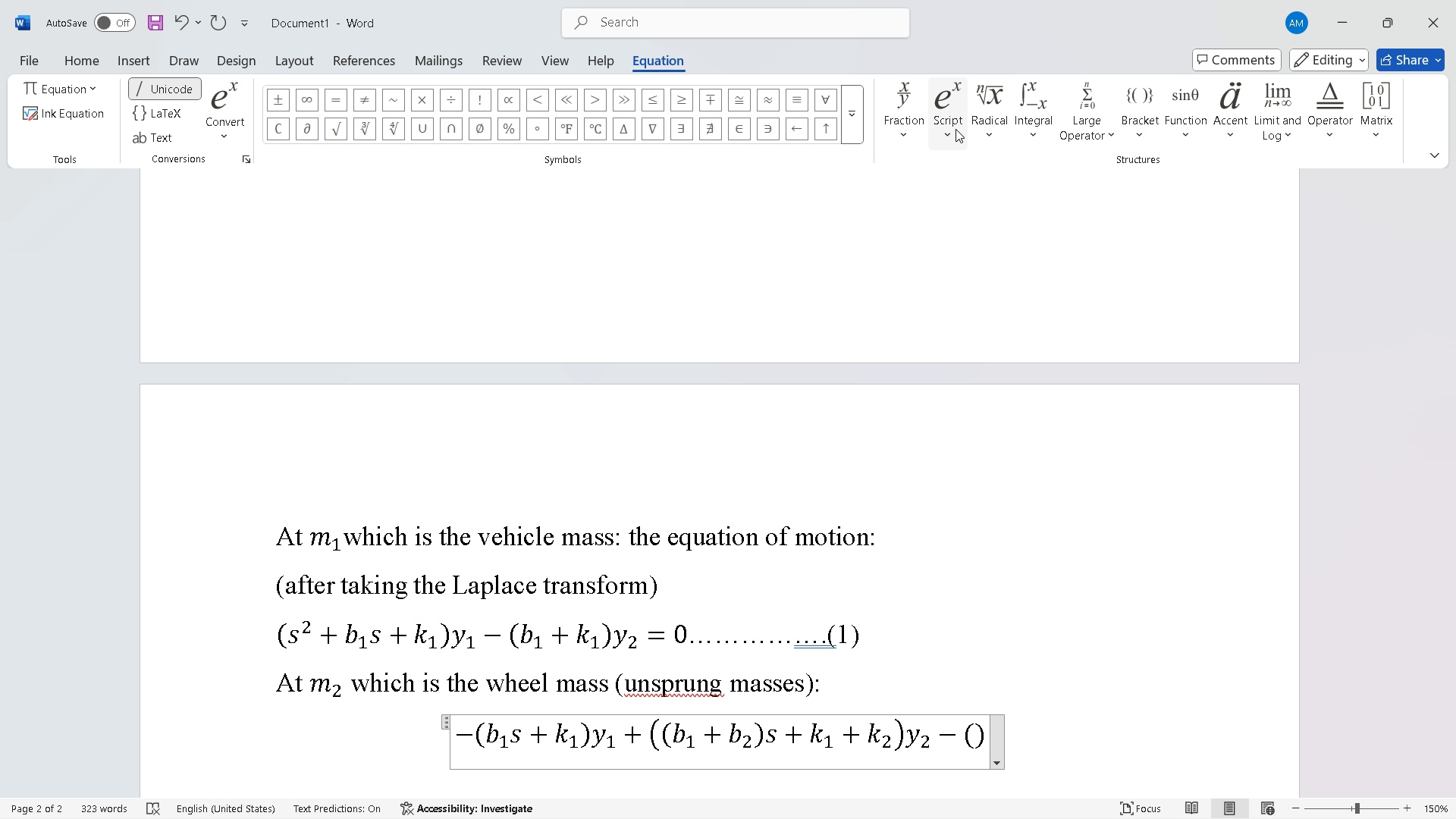 
left_click([1053, 217])
 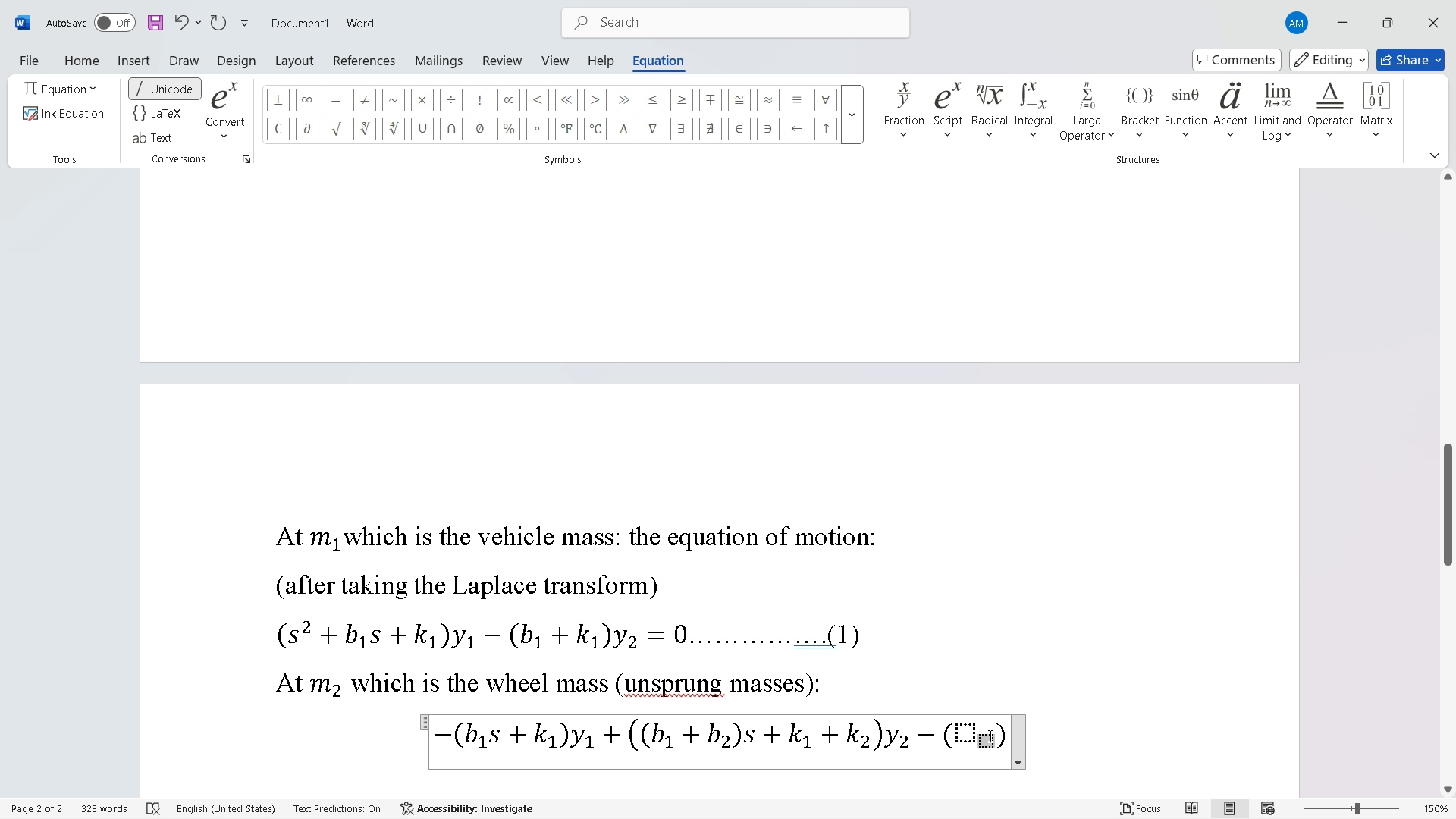 
left_click([989, 736])
 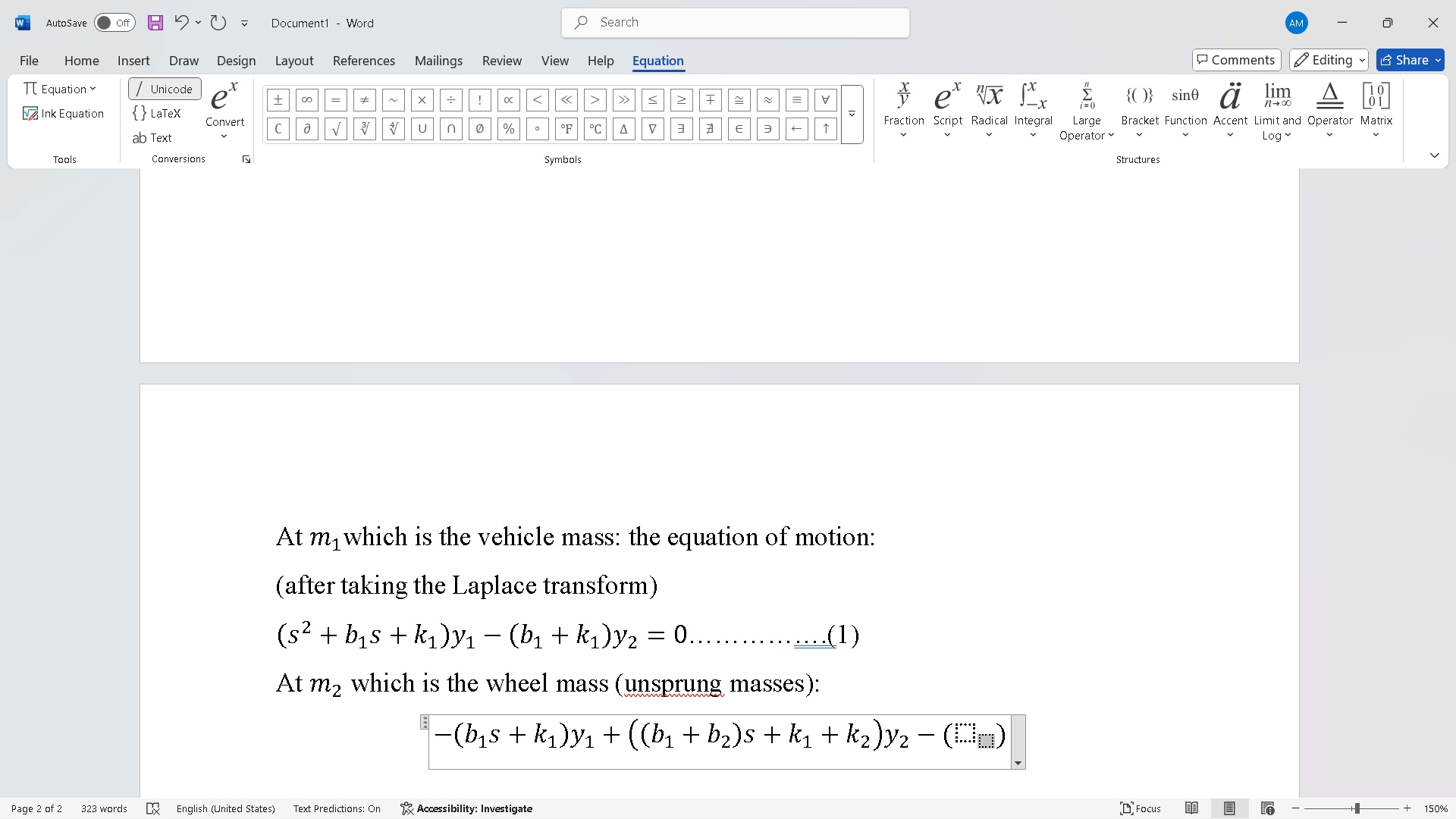 
key(2)
 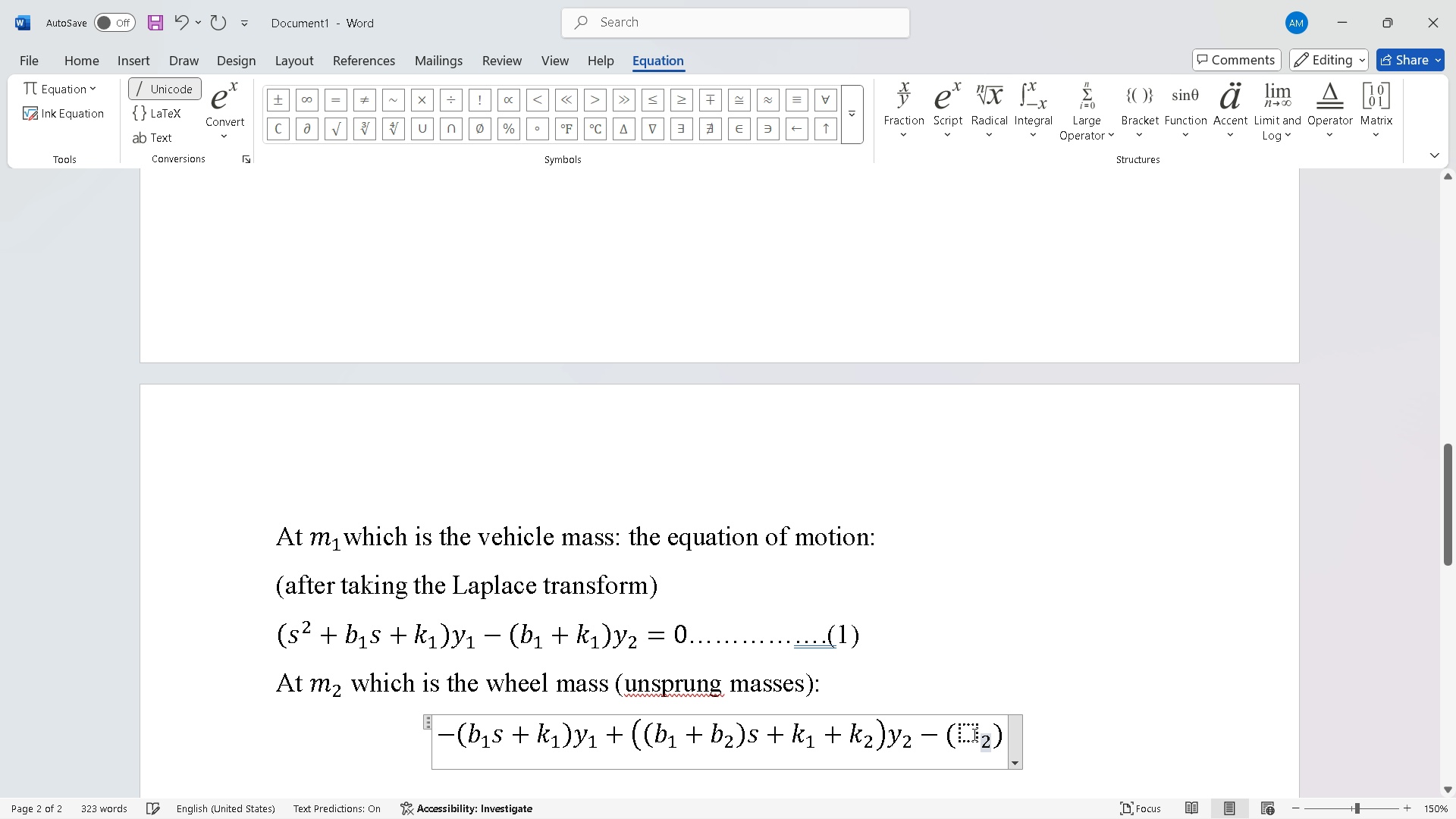 
left_click([973, 733])
 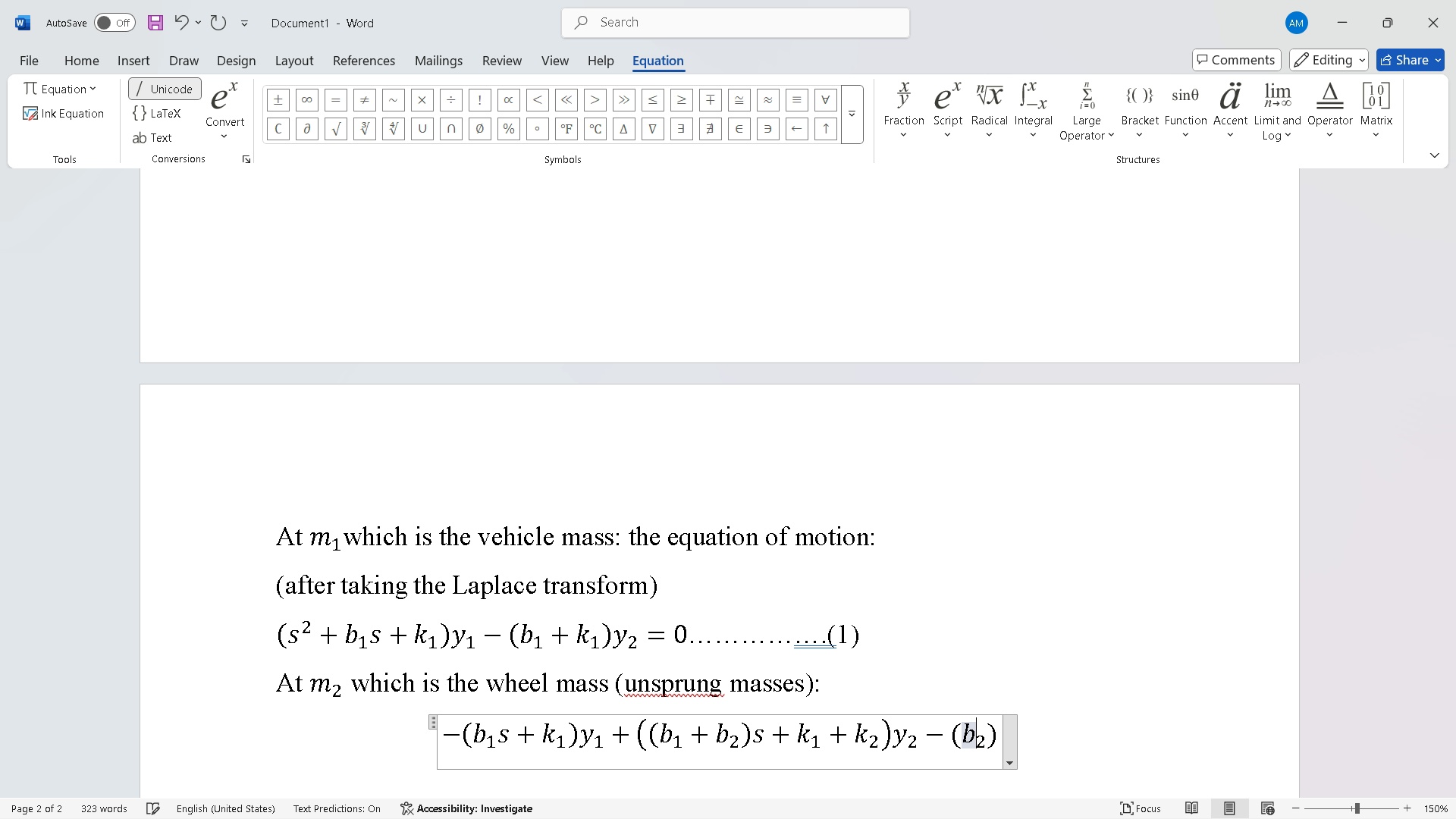 
key(B)
 